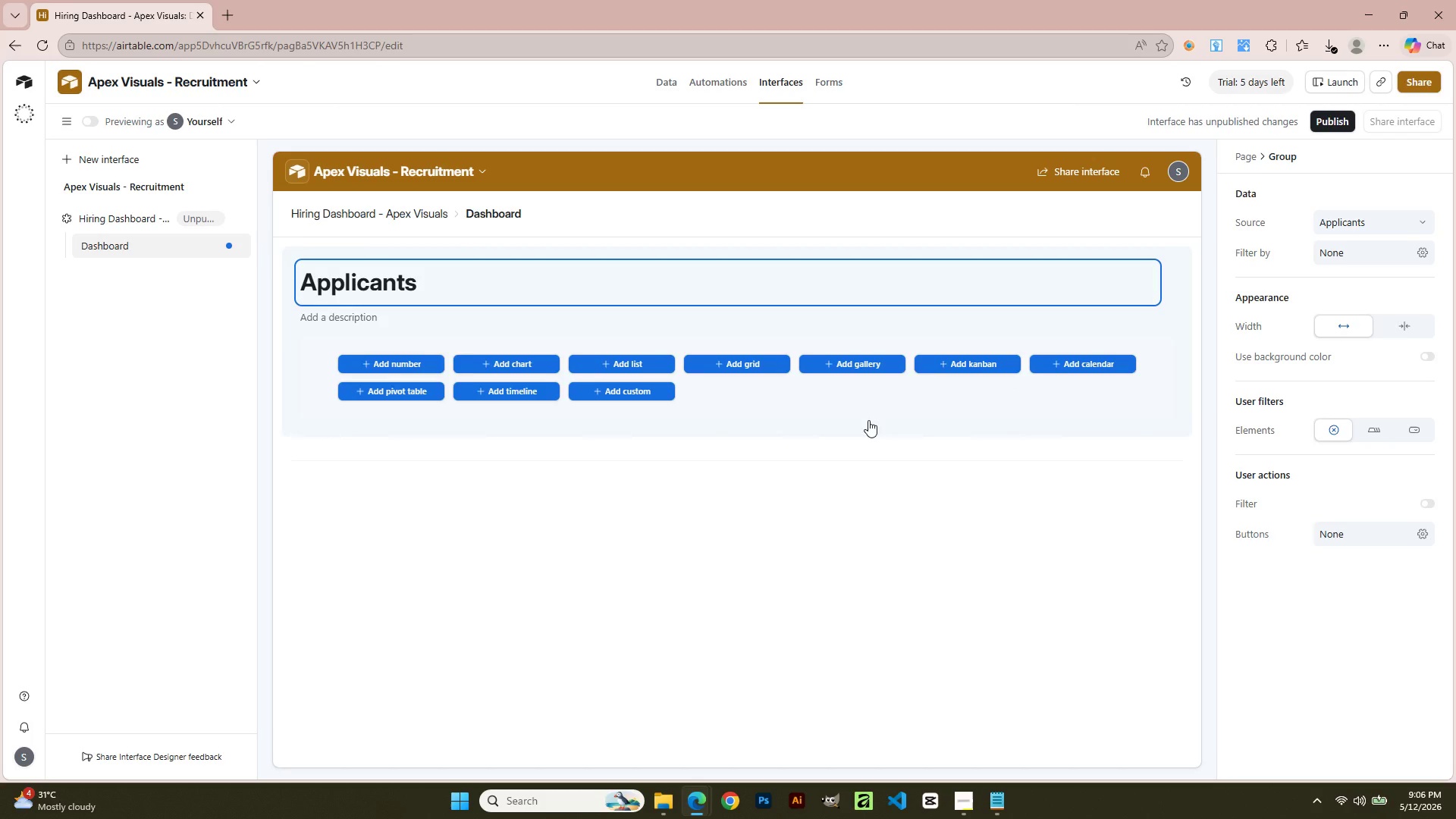 
left_click([835, 580])
 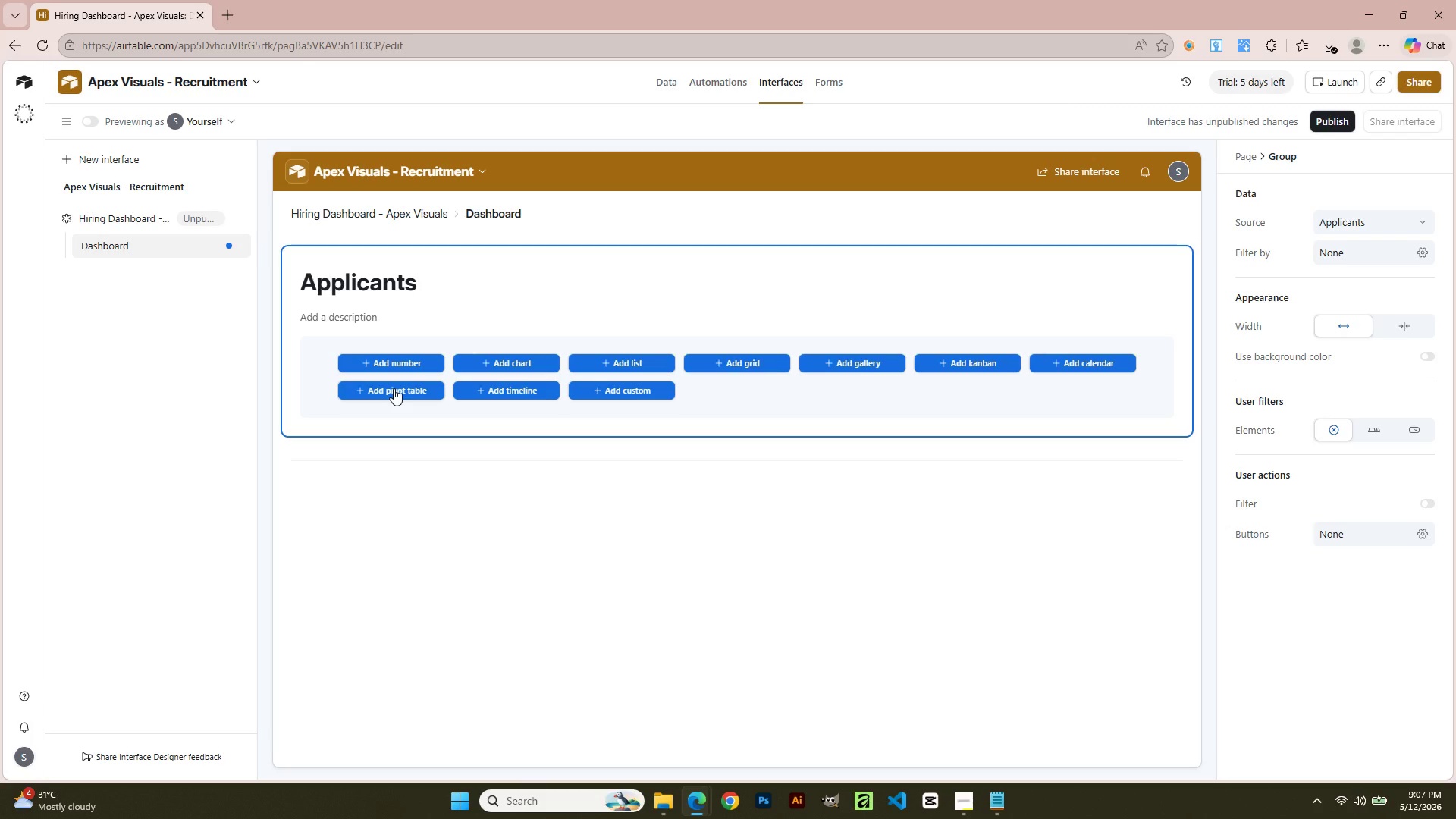 
wait(28.66)
 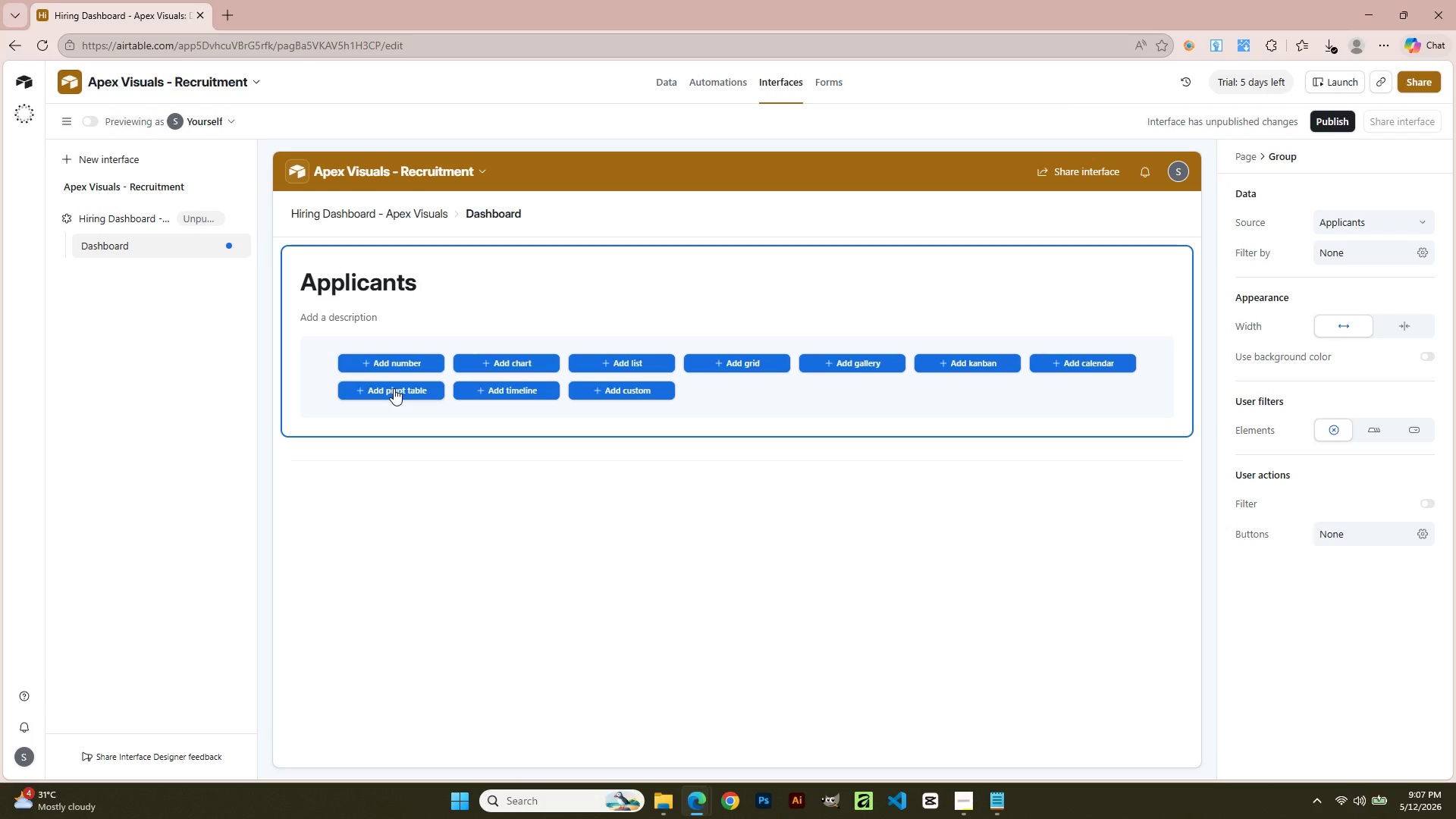 
left_click([578, 275])
 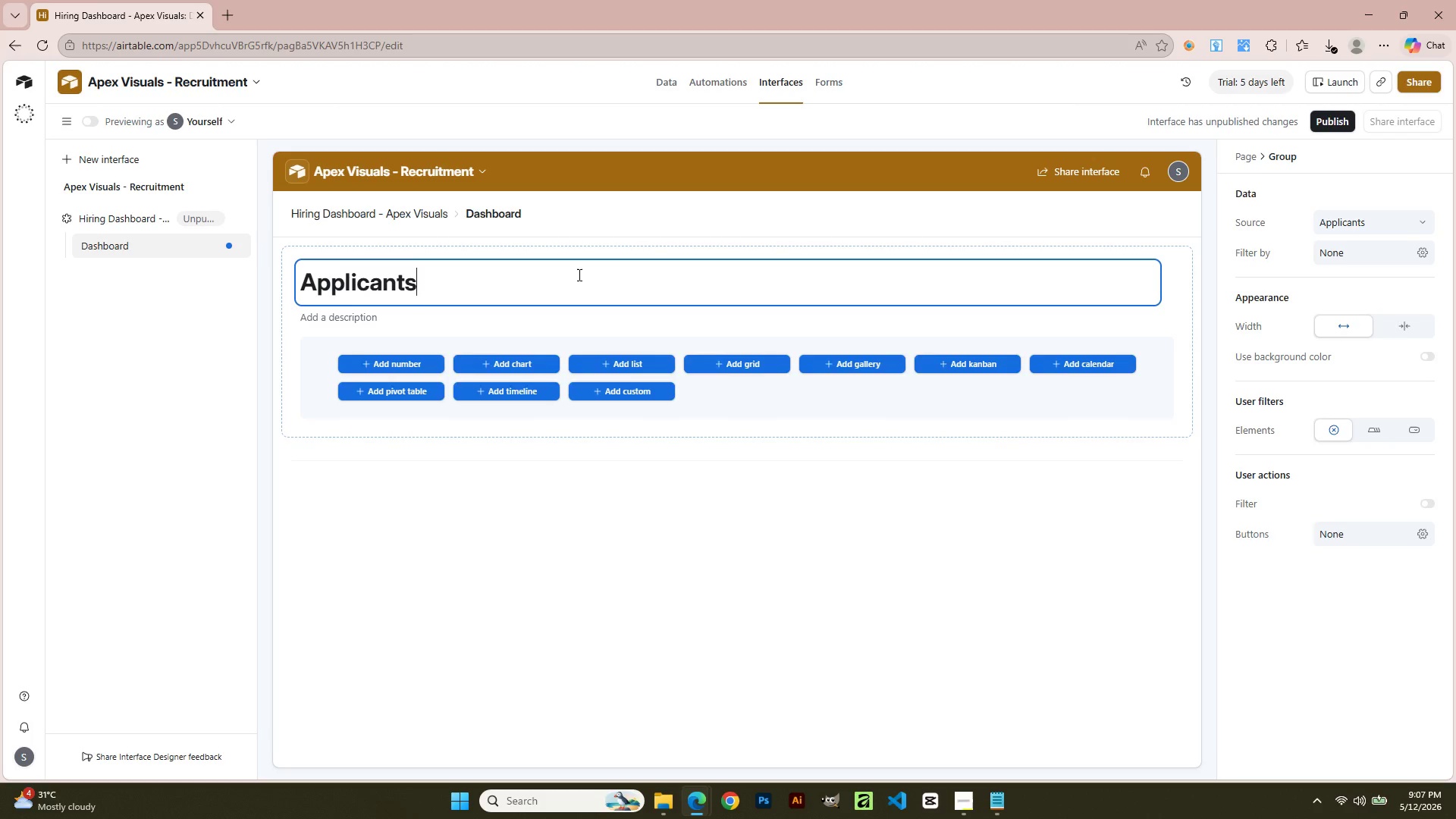 
double_click([578, 275])
 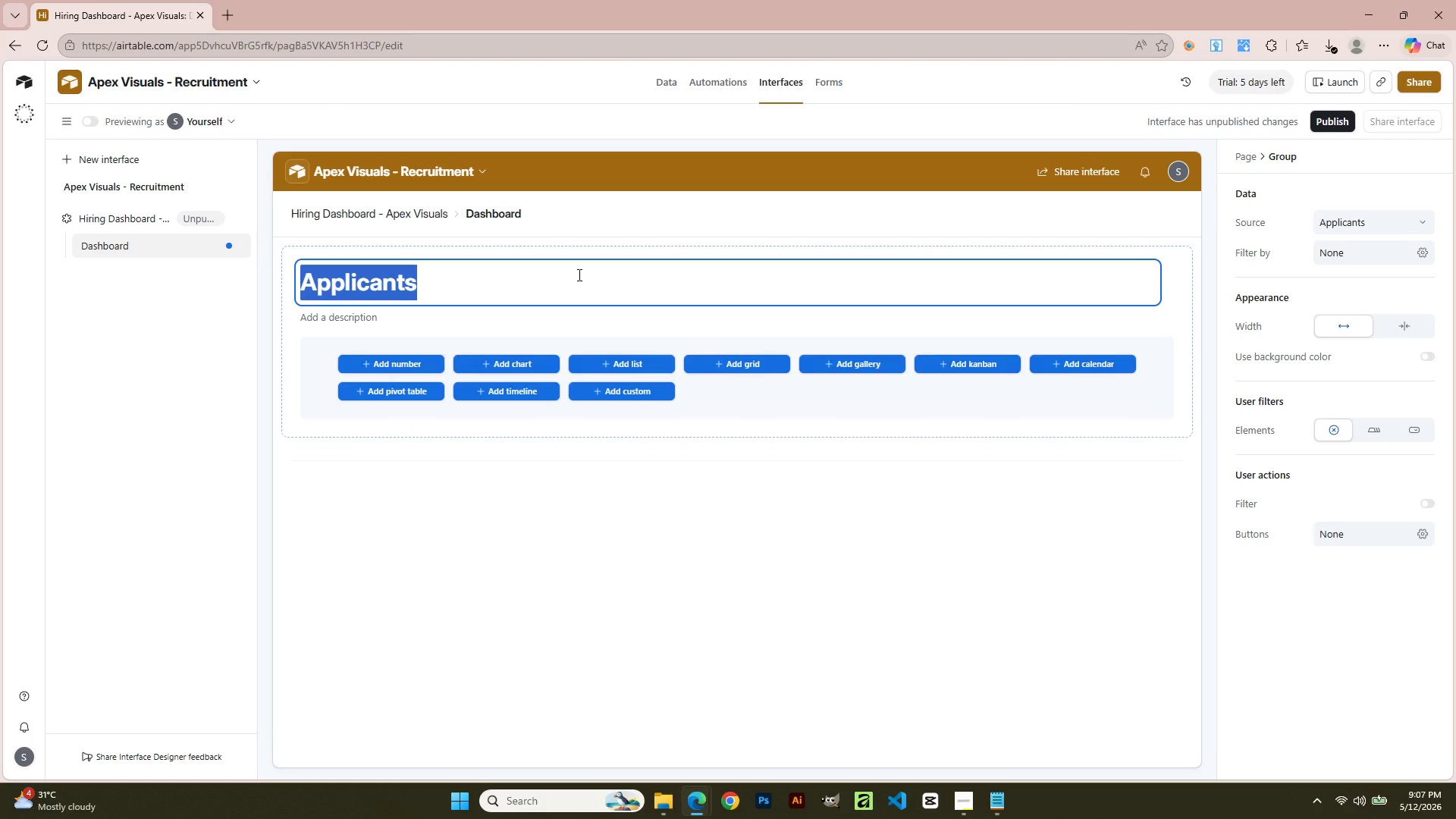 
triple_click([578, 275])
 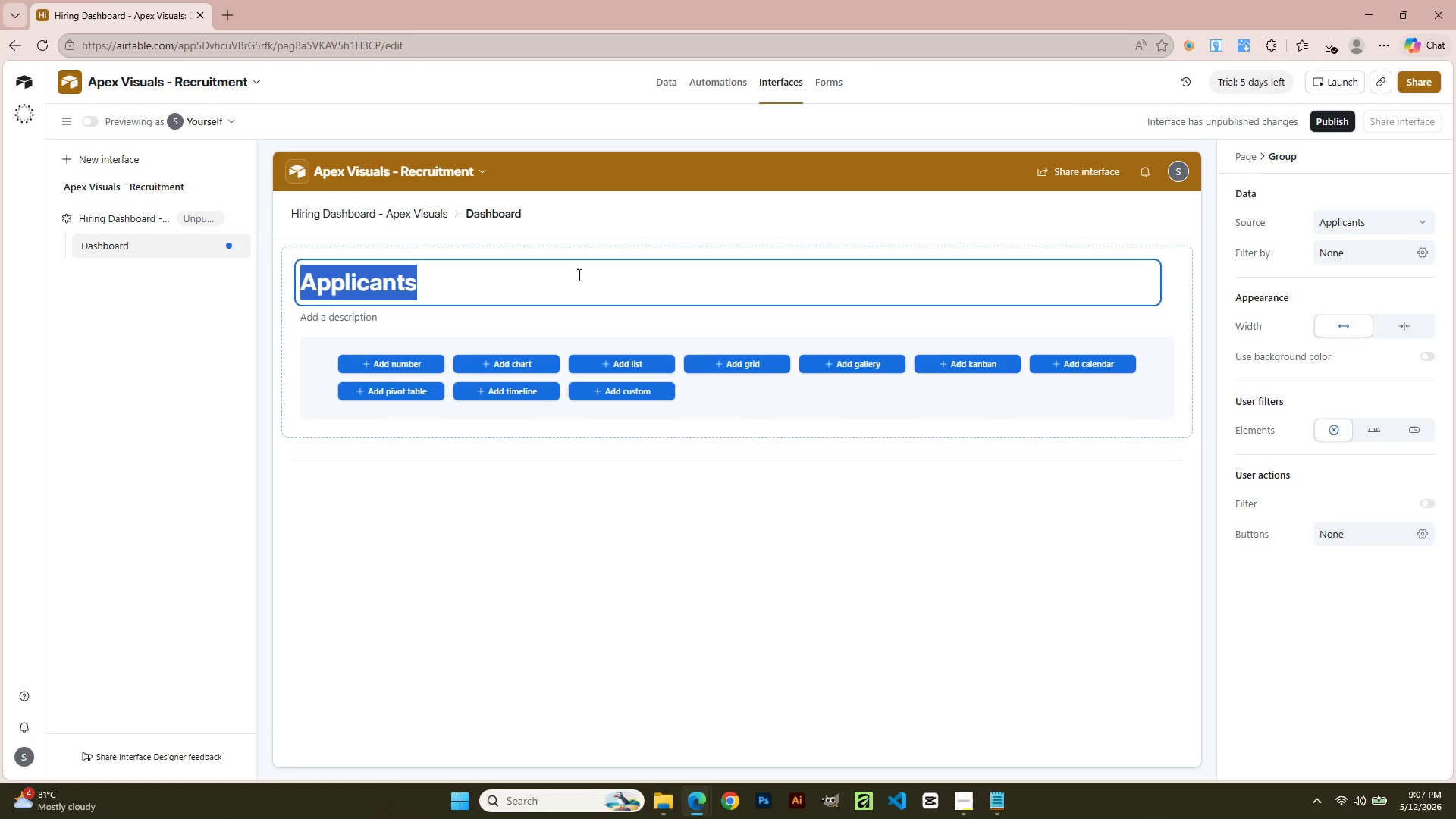 
wait(11.77)
 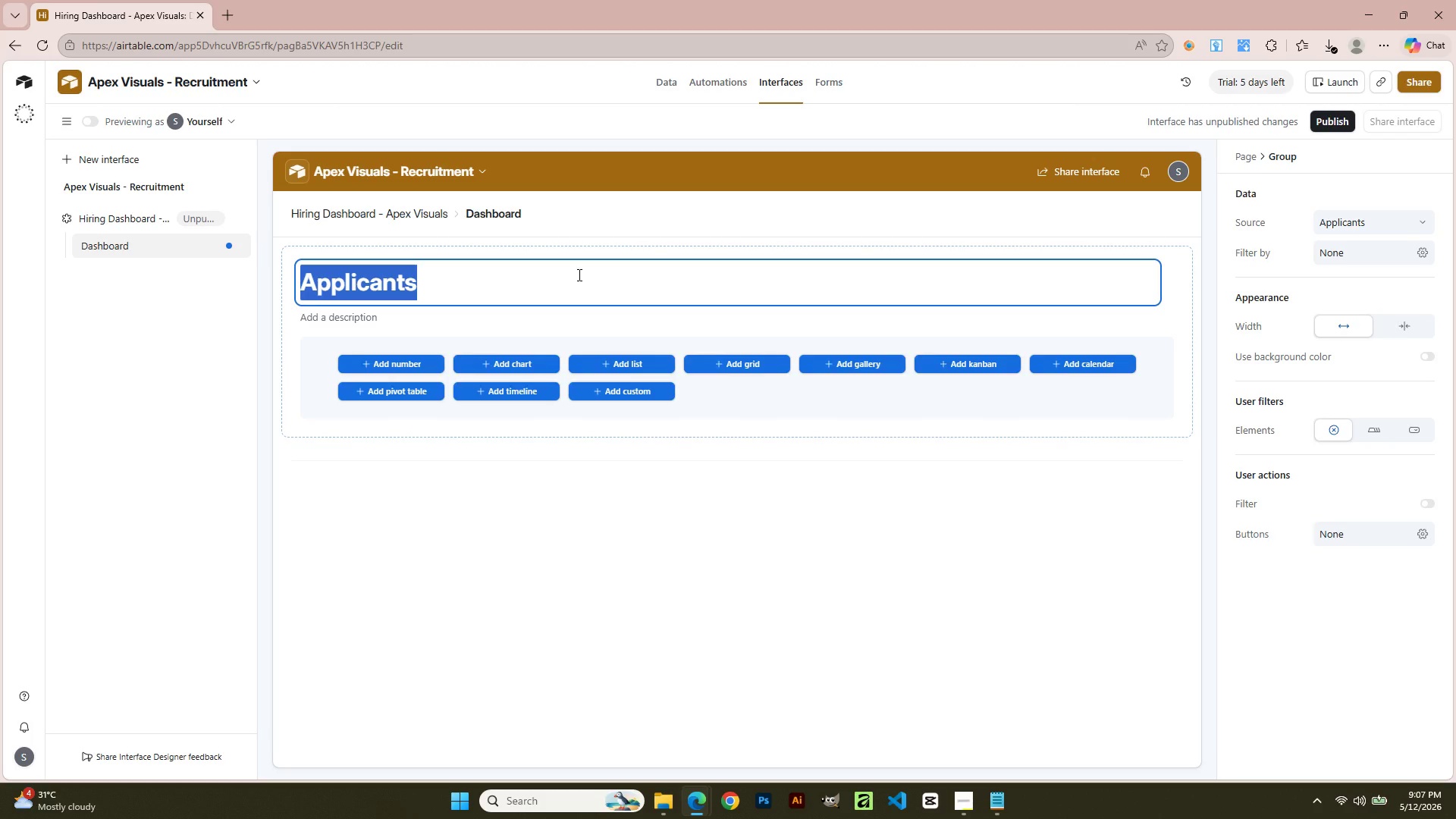 
type(Apex Visuals & Stitching)
 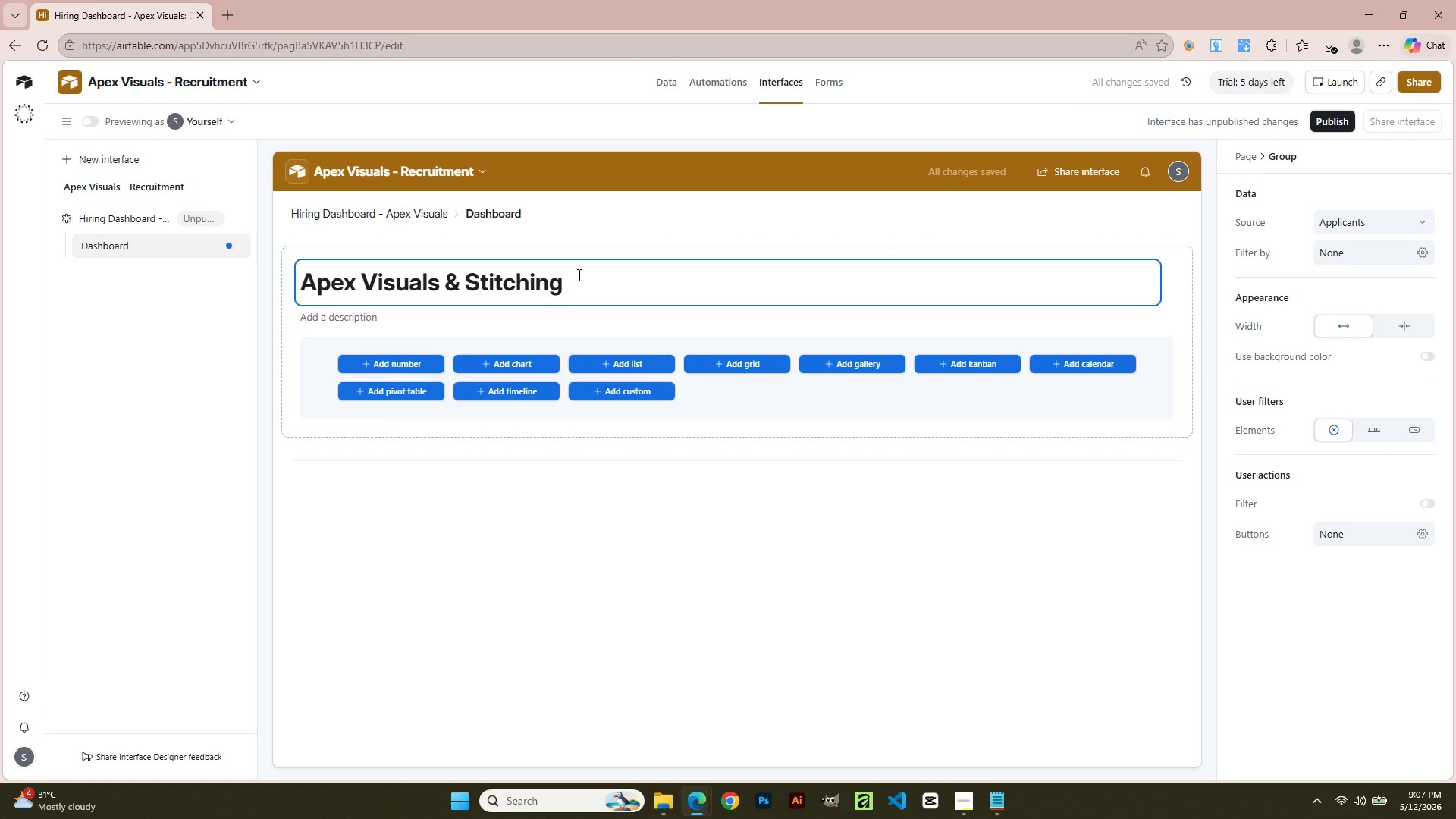 
wait(29.77)
 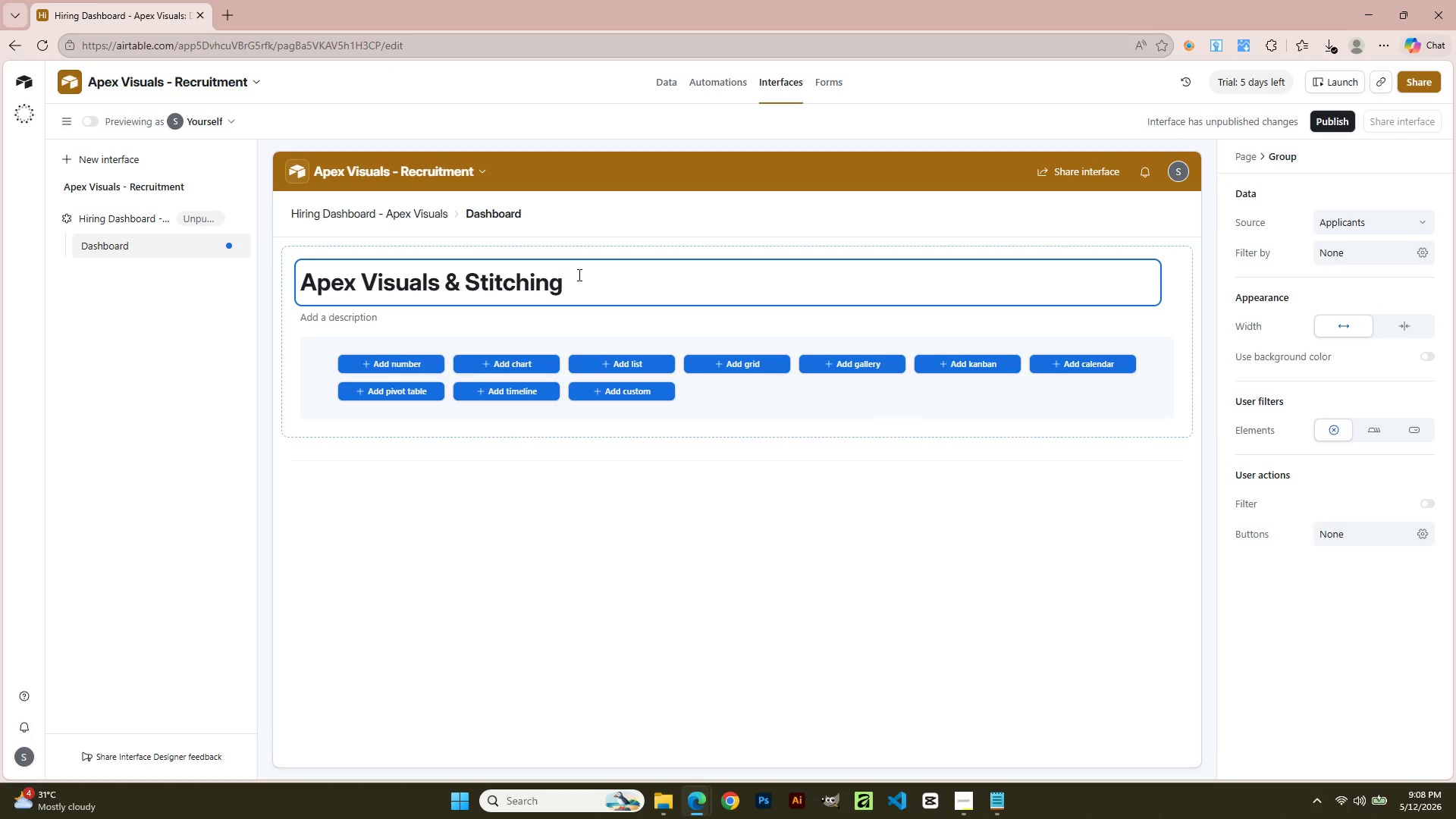 
left_click([531, 488])
 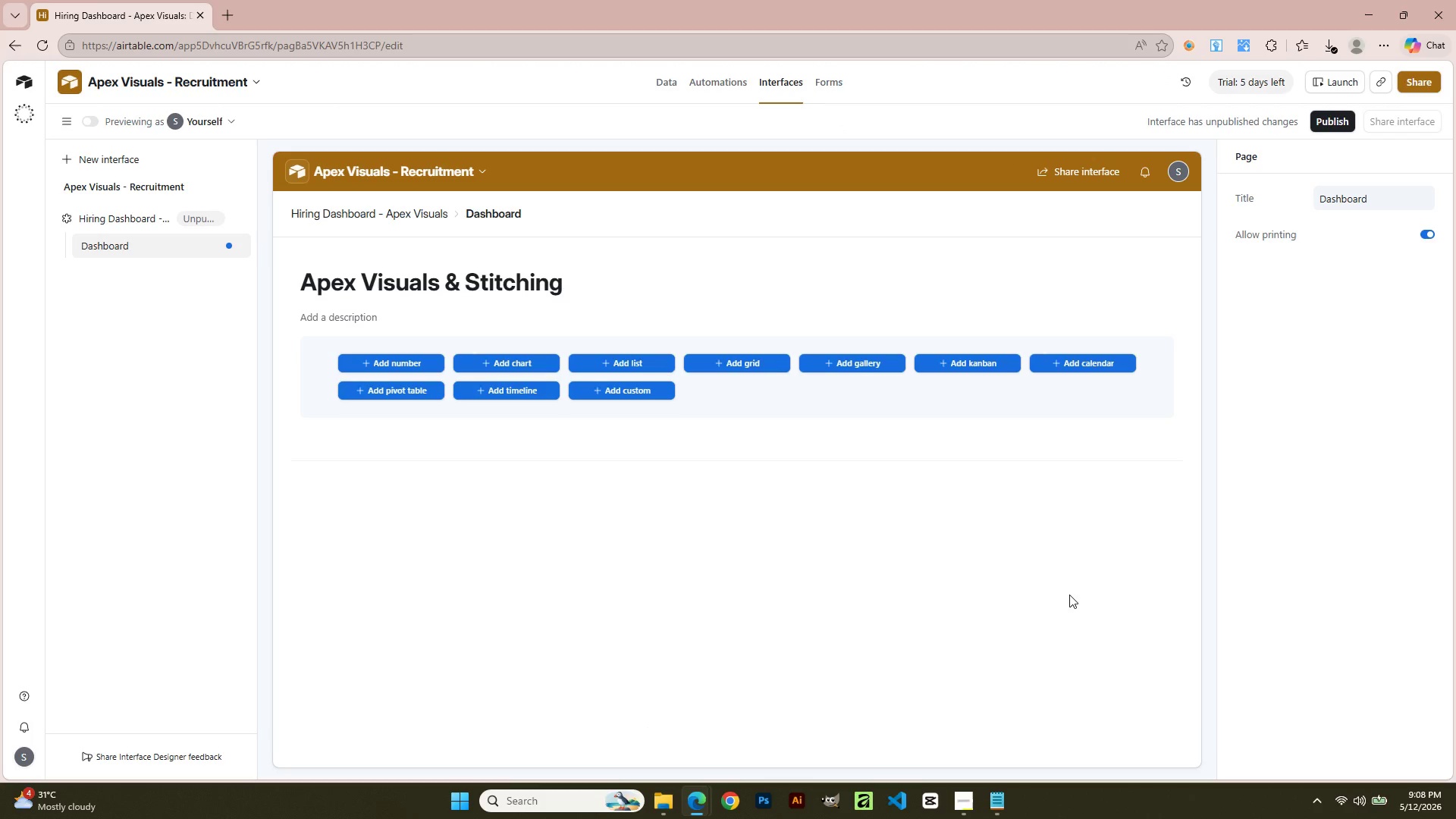 
wait(13.44)
 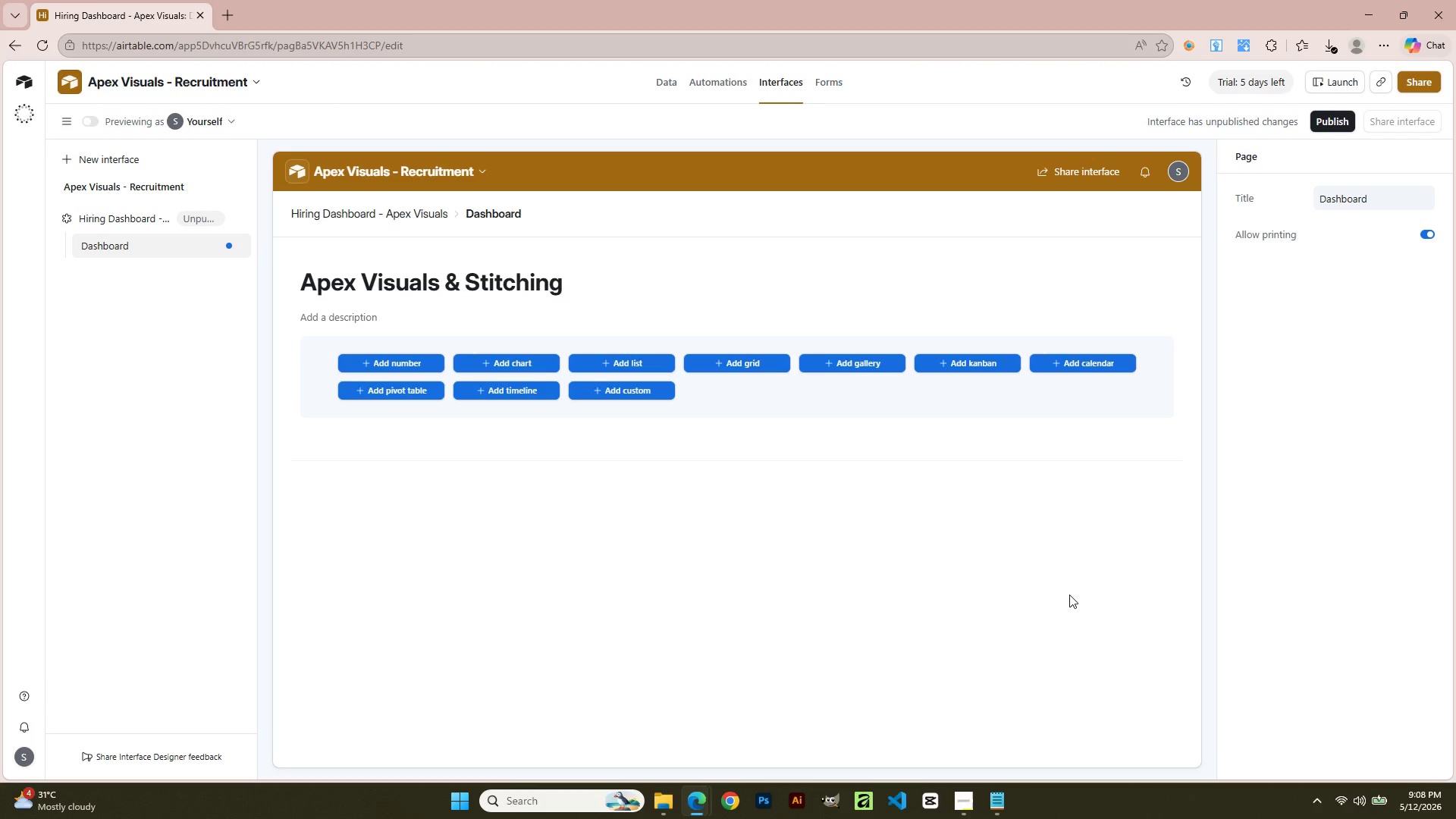 
left_click([410, 362])
 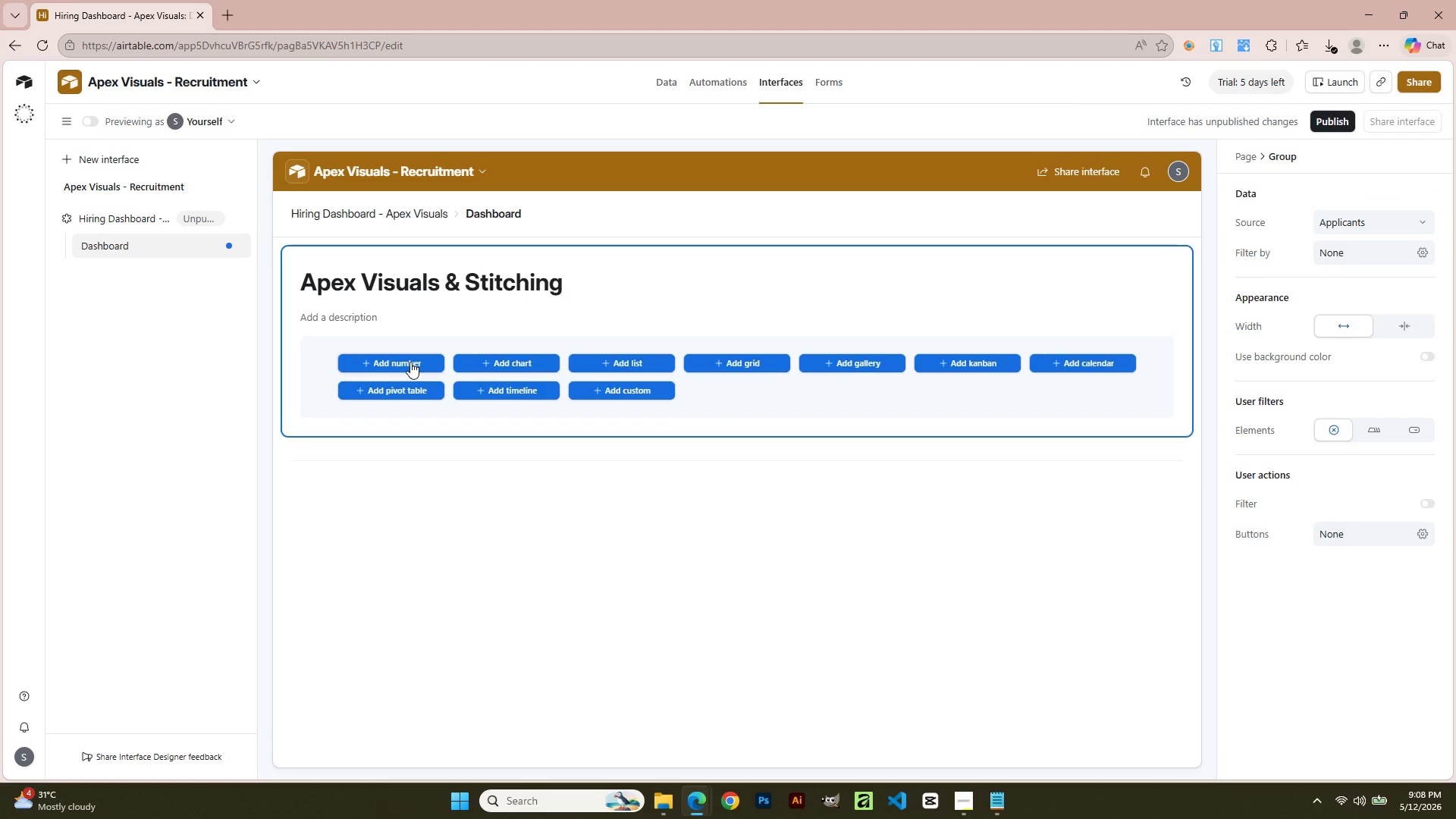 
left_click([410, 362])
 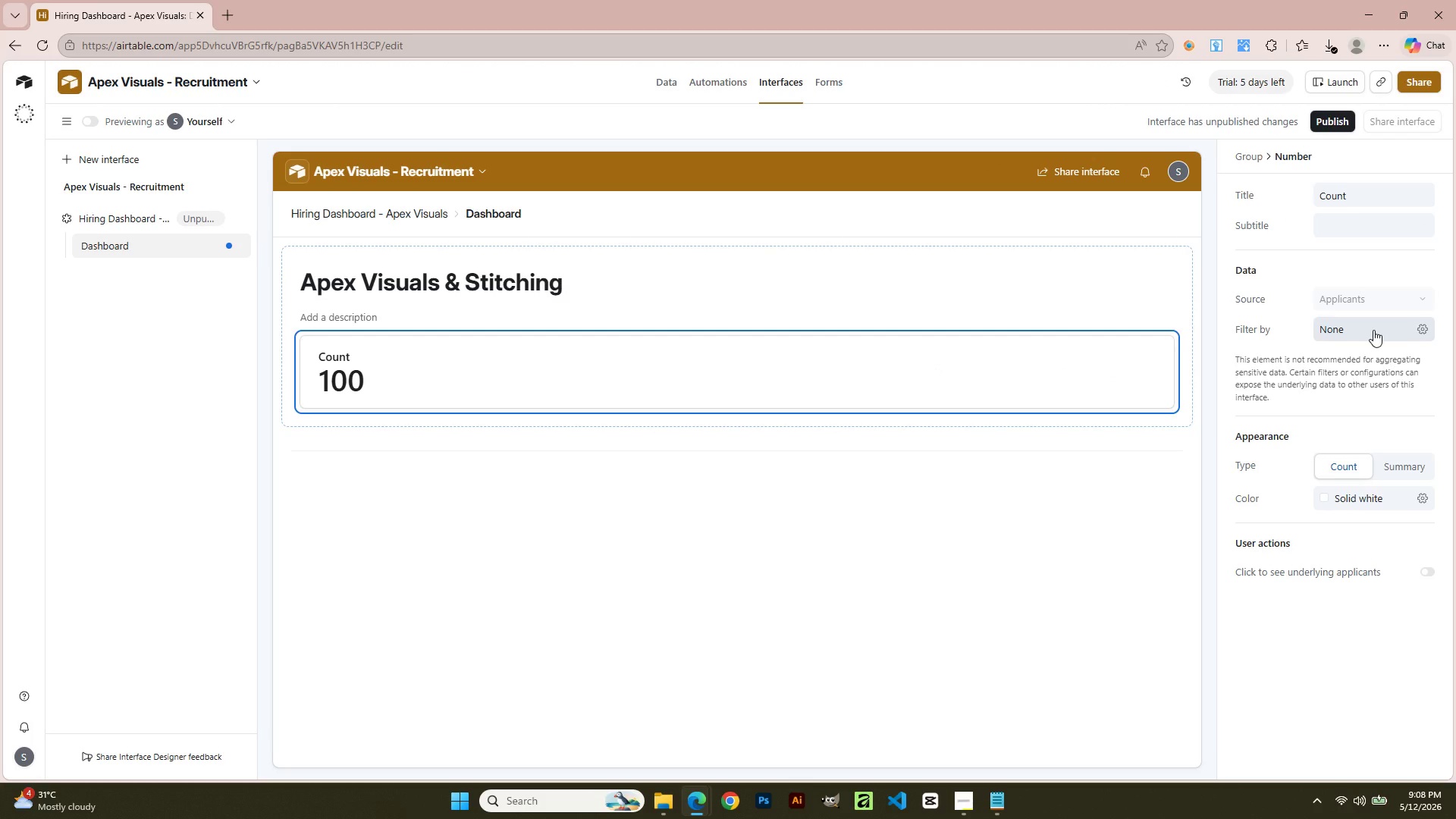 
wait(29.25)
 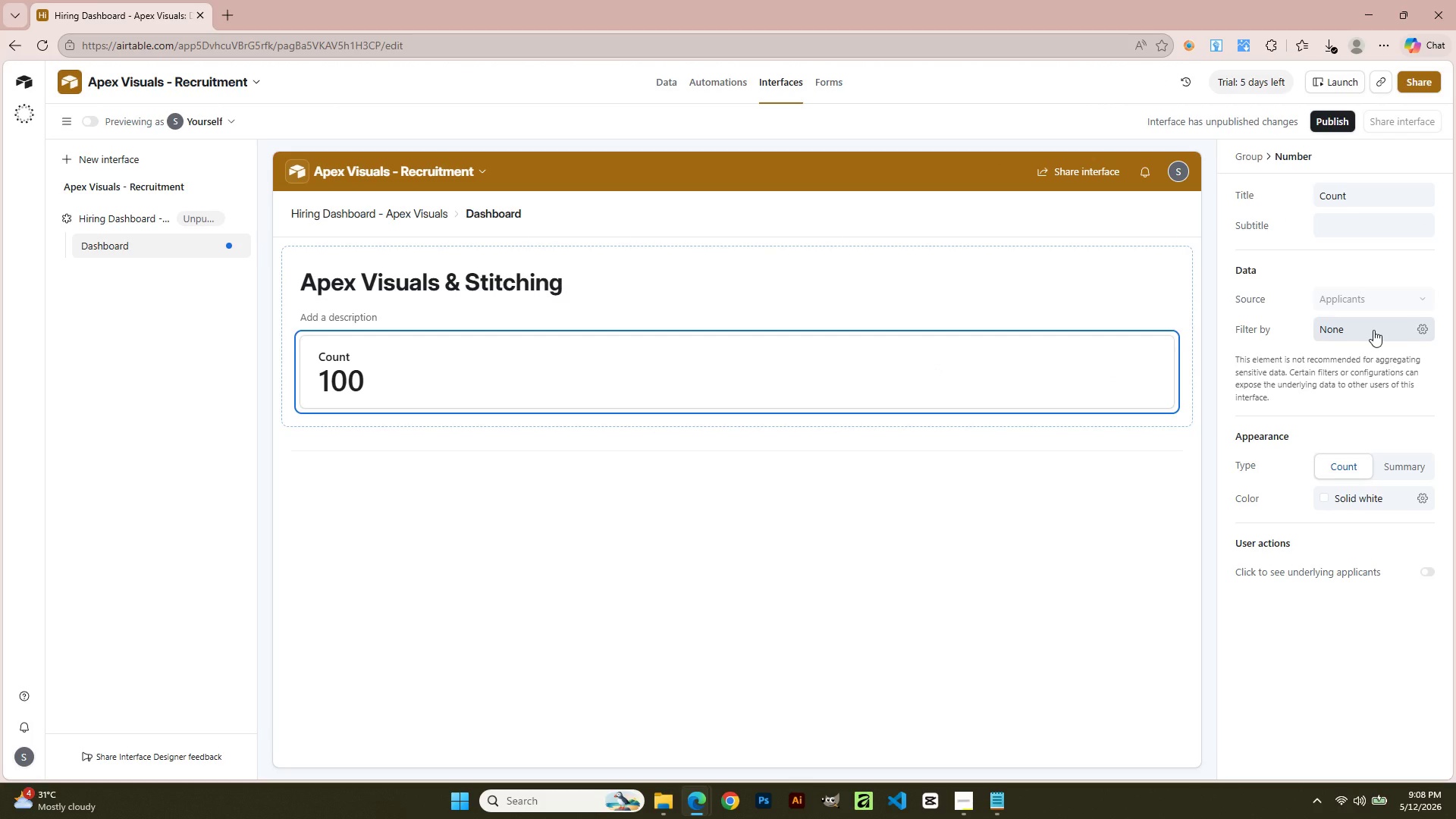 
left_click([1394, 472])
 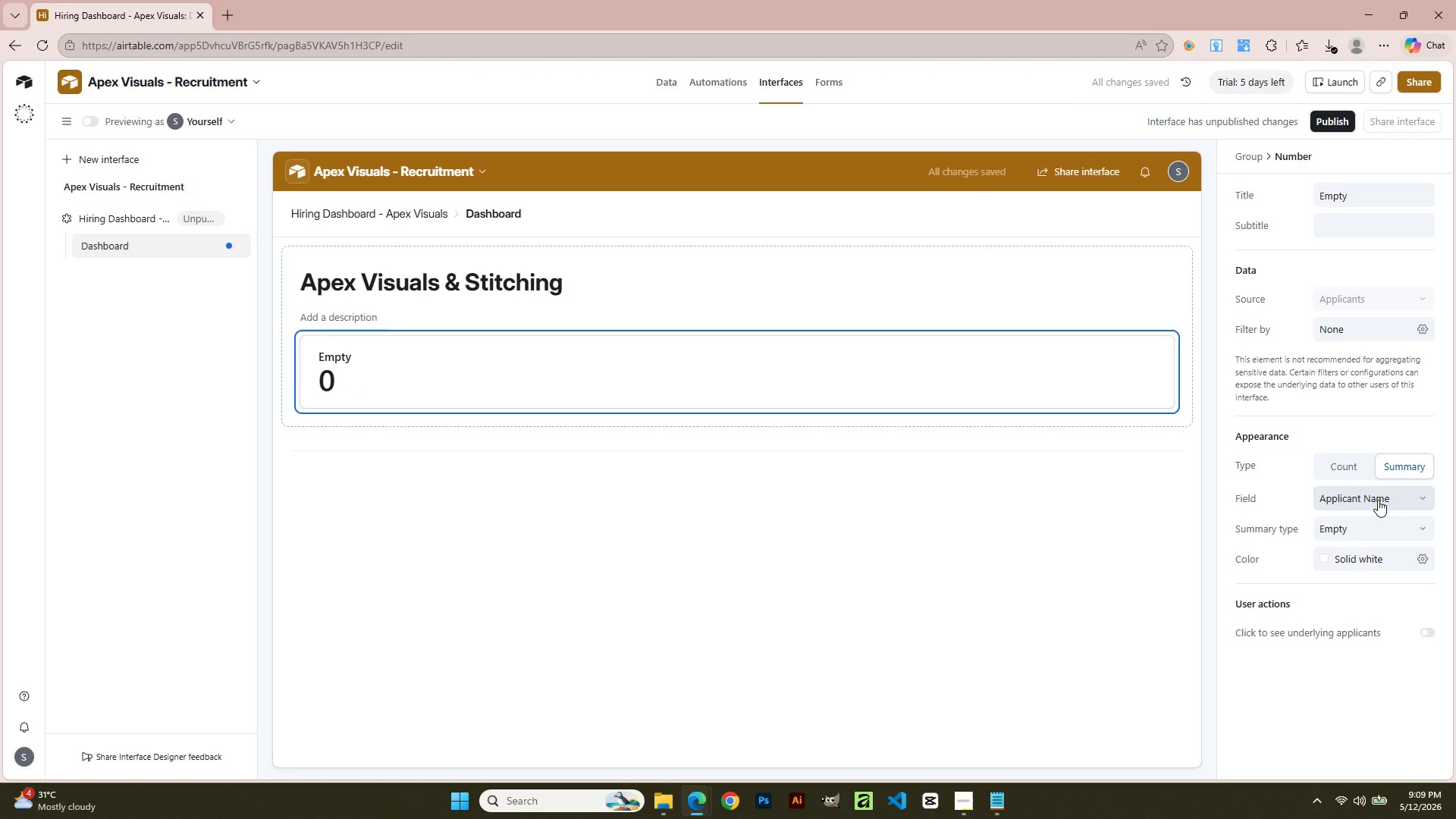 
left_click([1378, 500])
 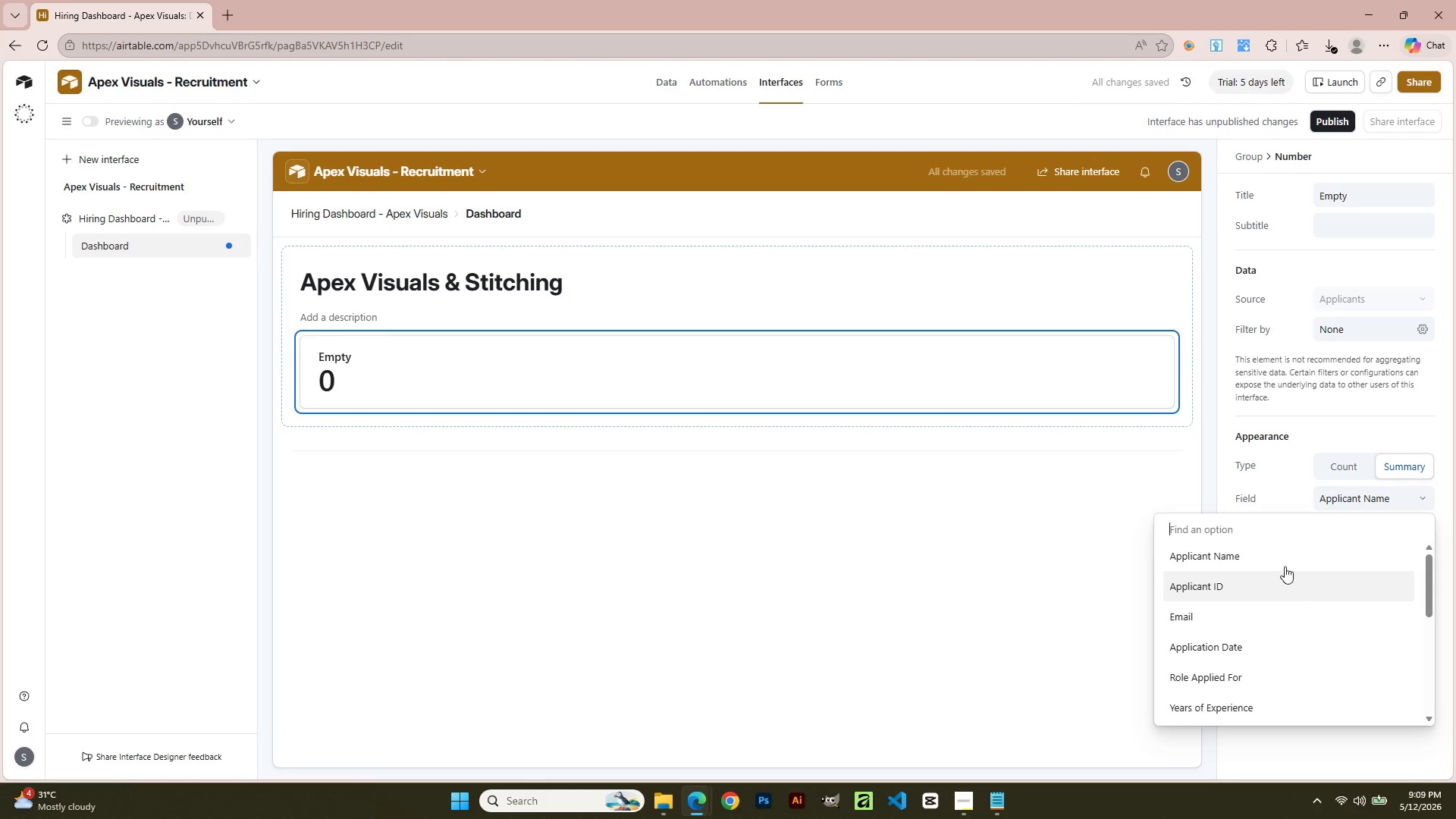 
left_click([1279, 548])
 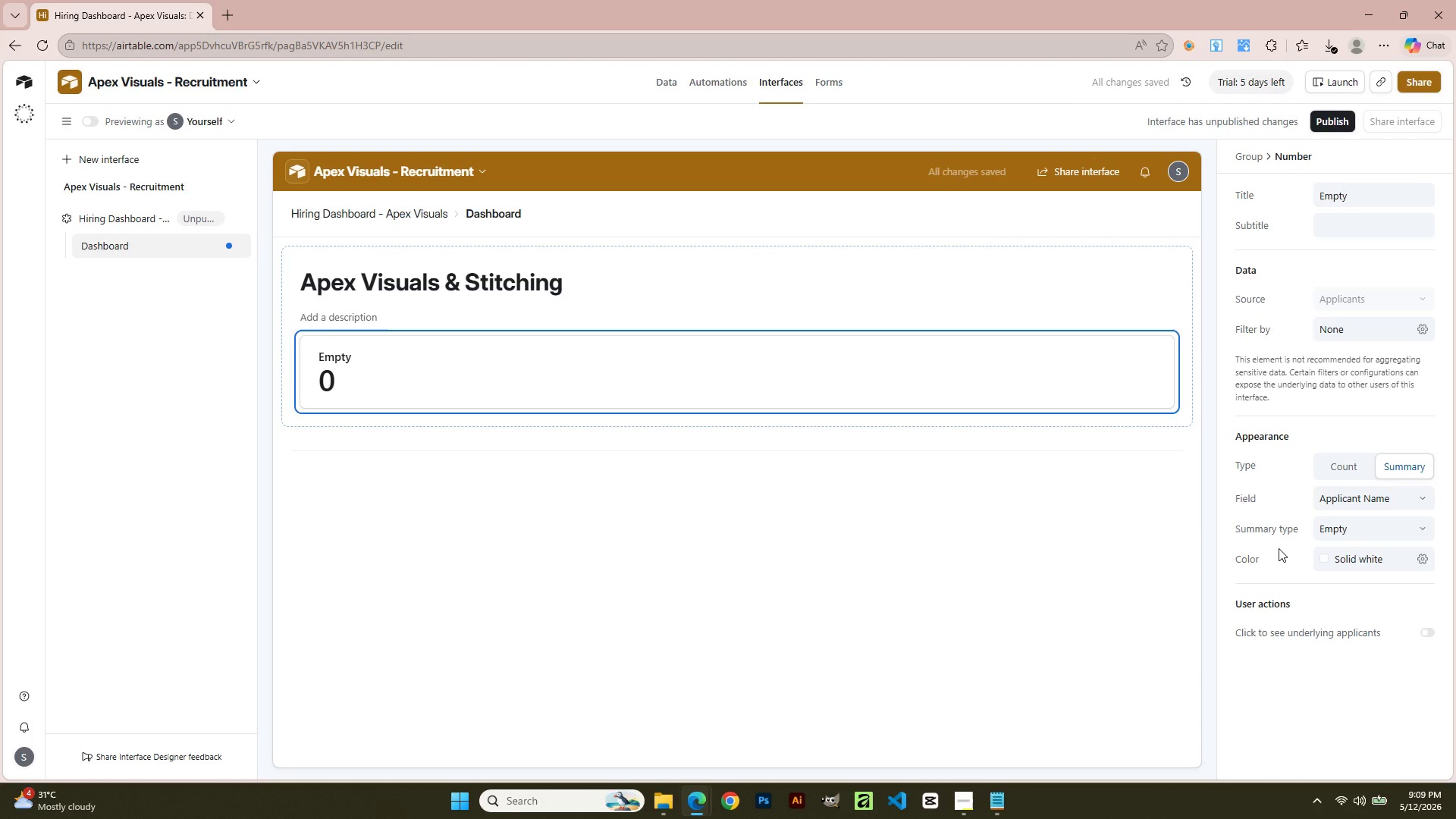 
mouse_move([1282, 547])
 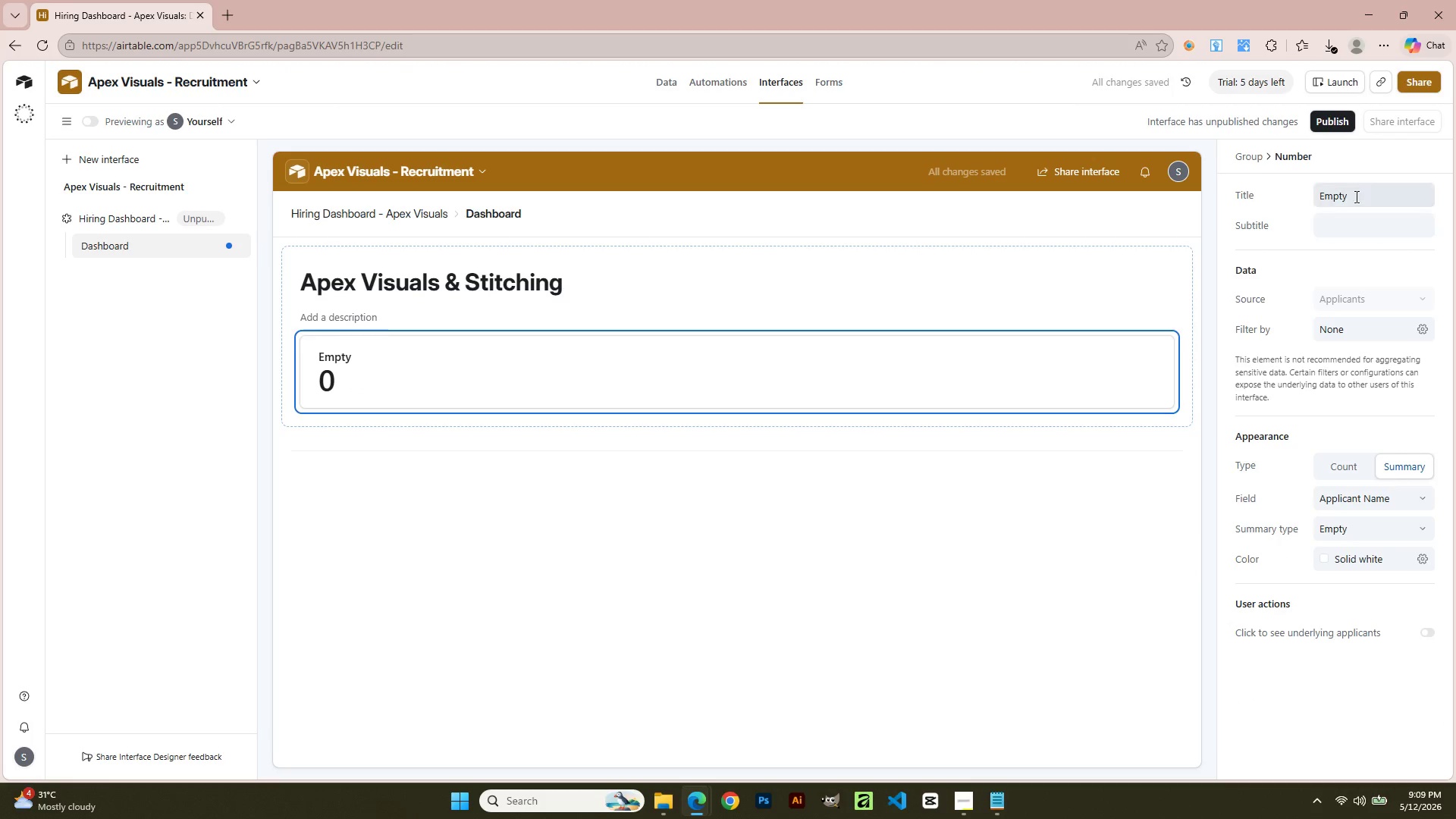 
double_click([1355, 188])
 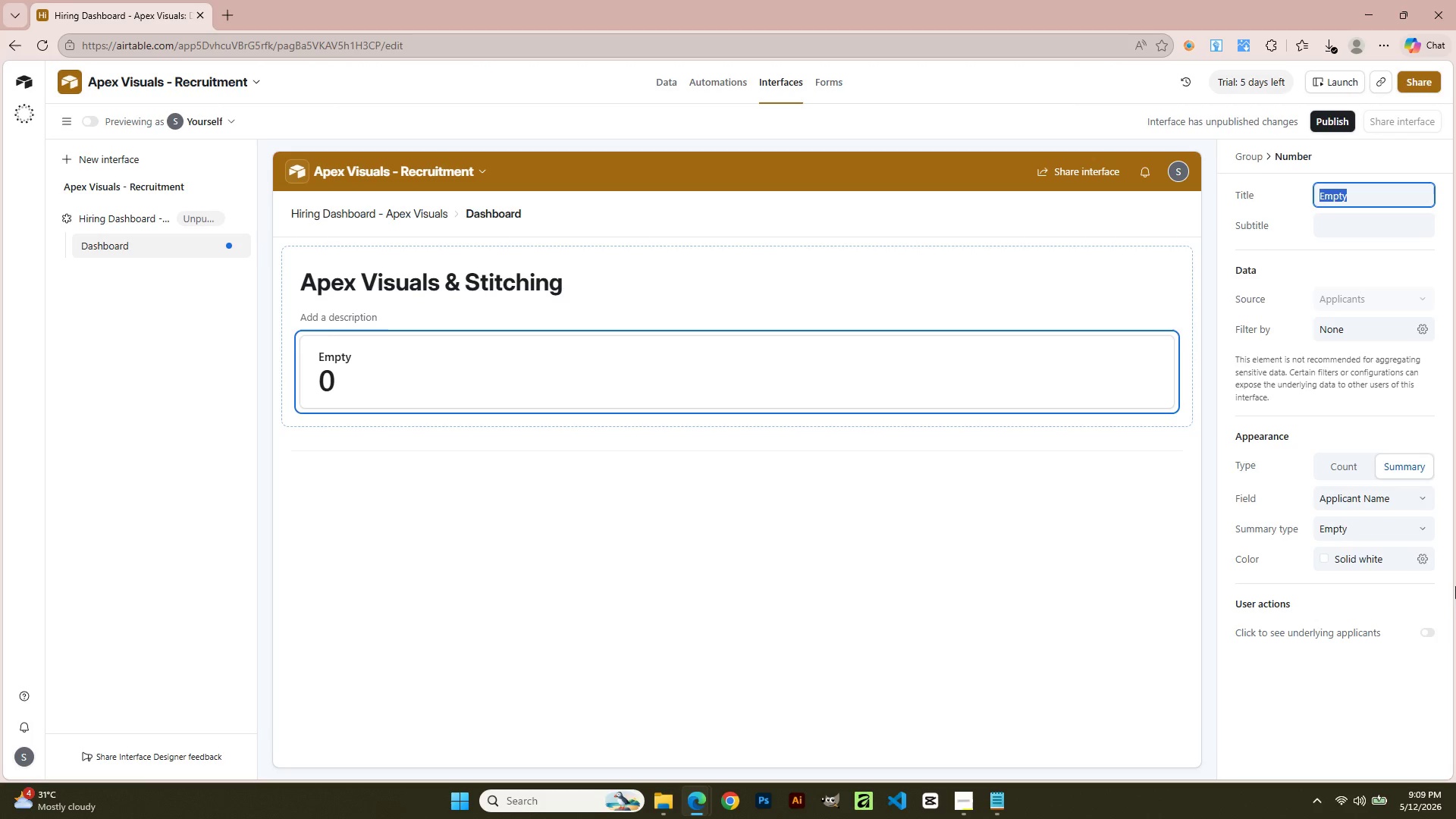 
left_click([1379, 532])
 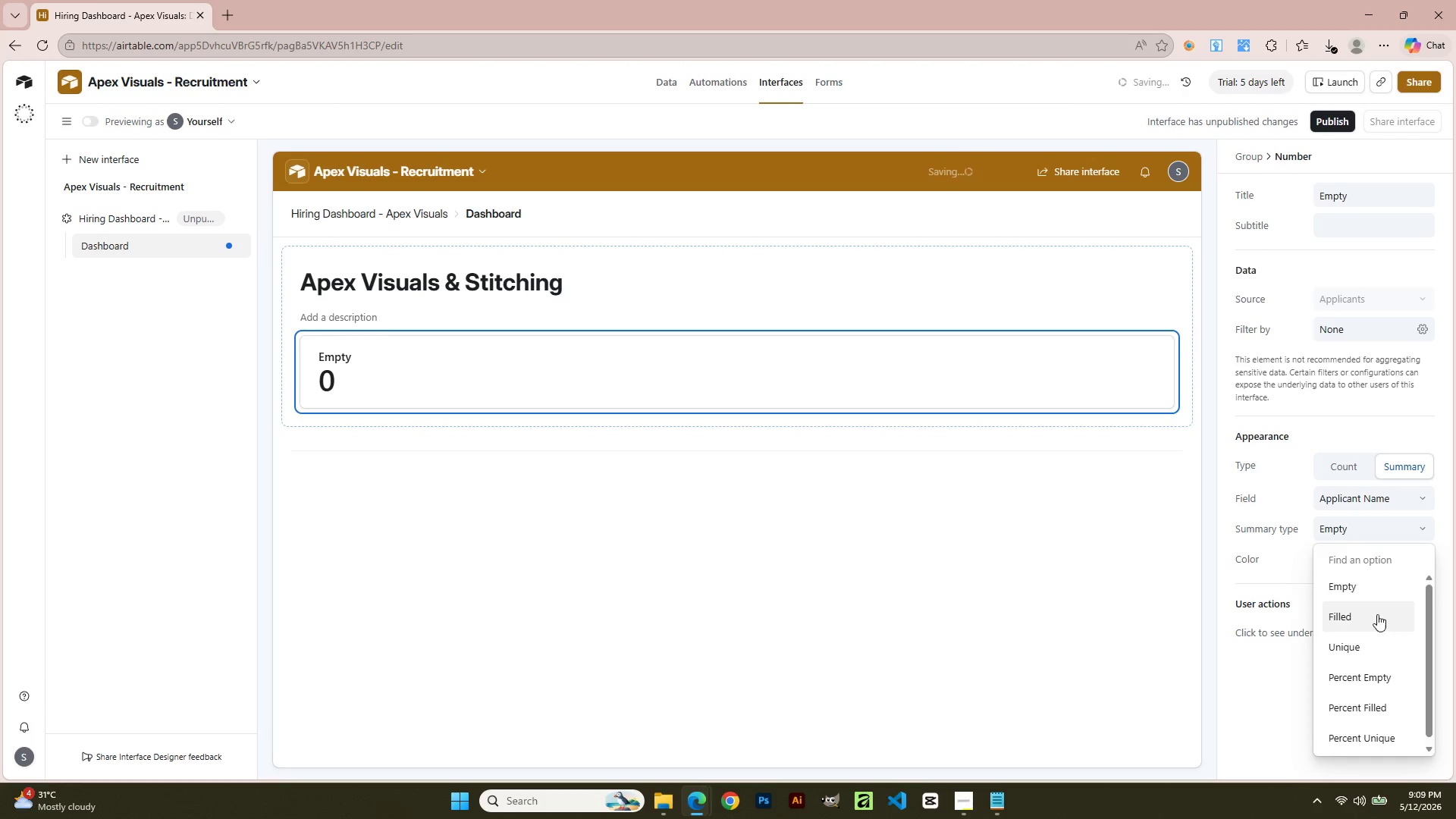 
left_click([1366, 489])
 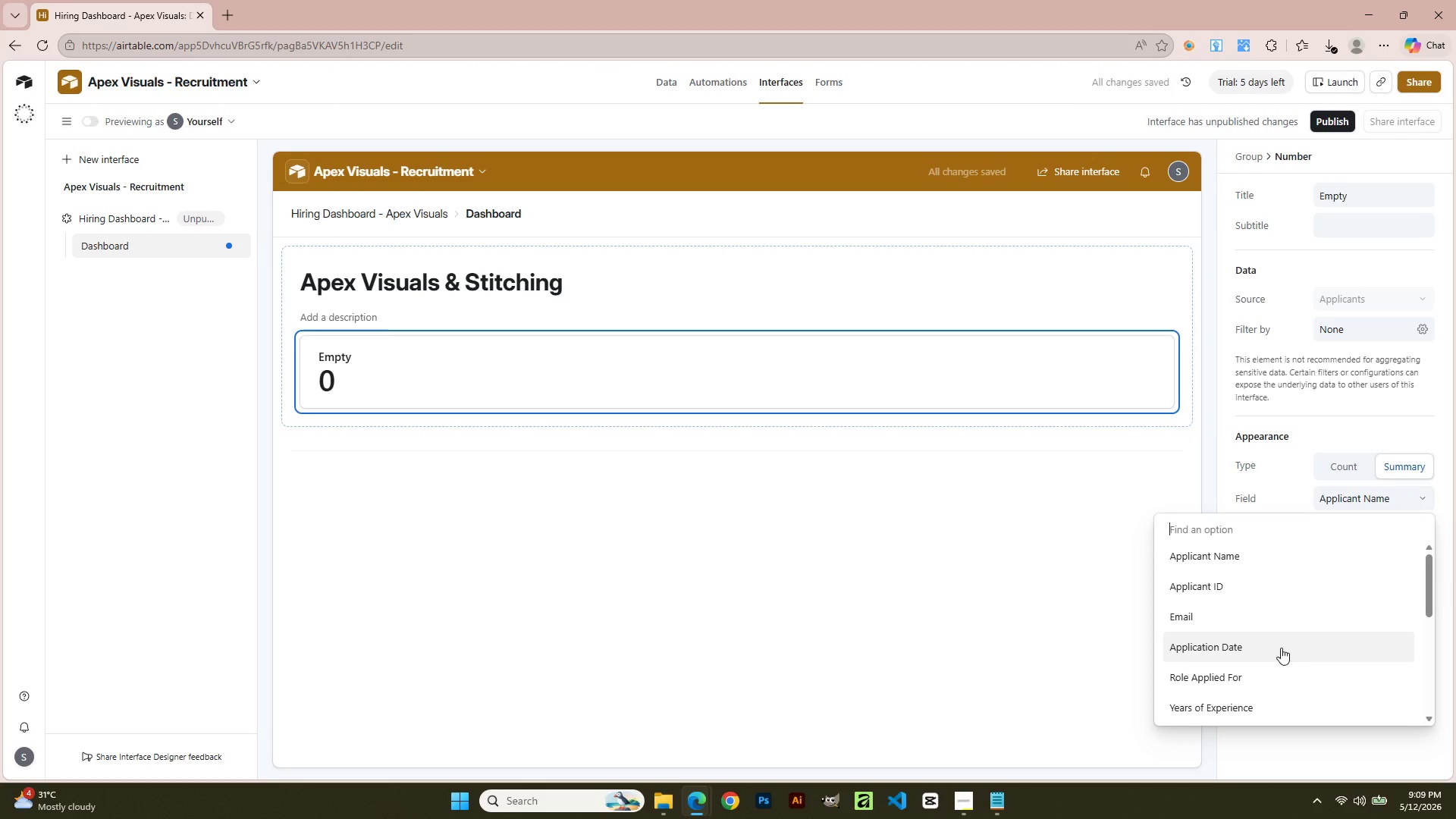 
scroll: coordinate [1281, 648], scroll_direction: up, amount: 9.0
 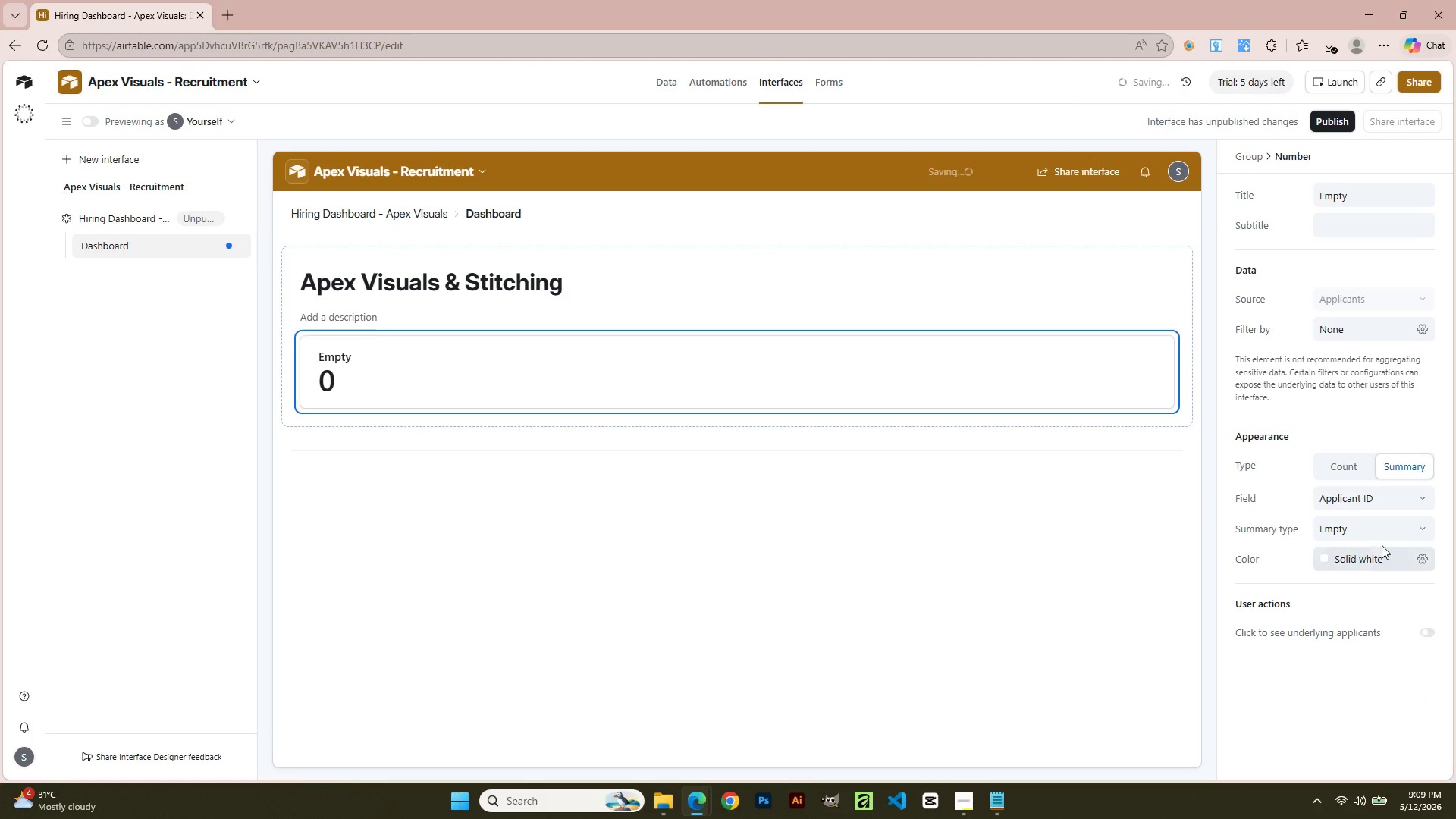 
left_click([1382, 533])
 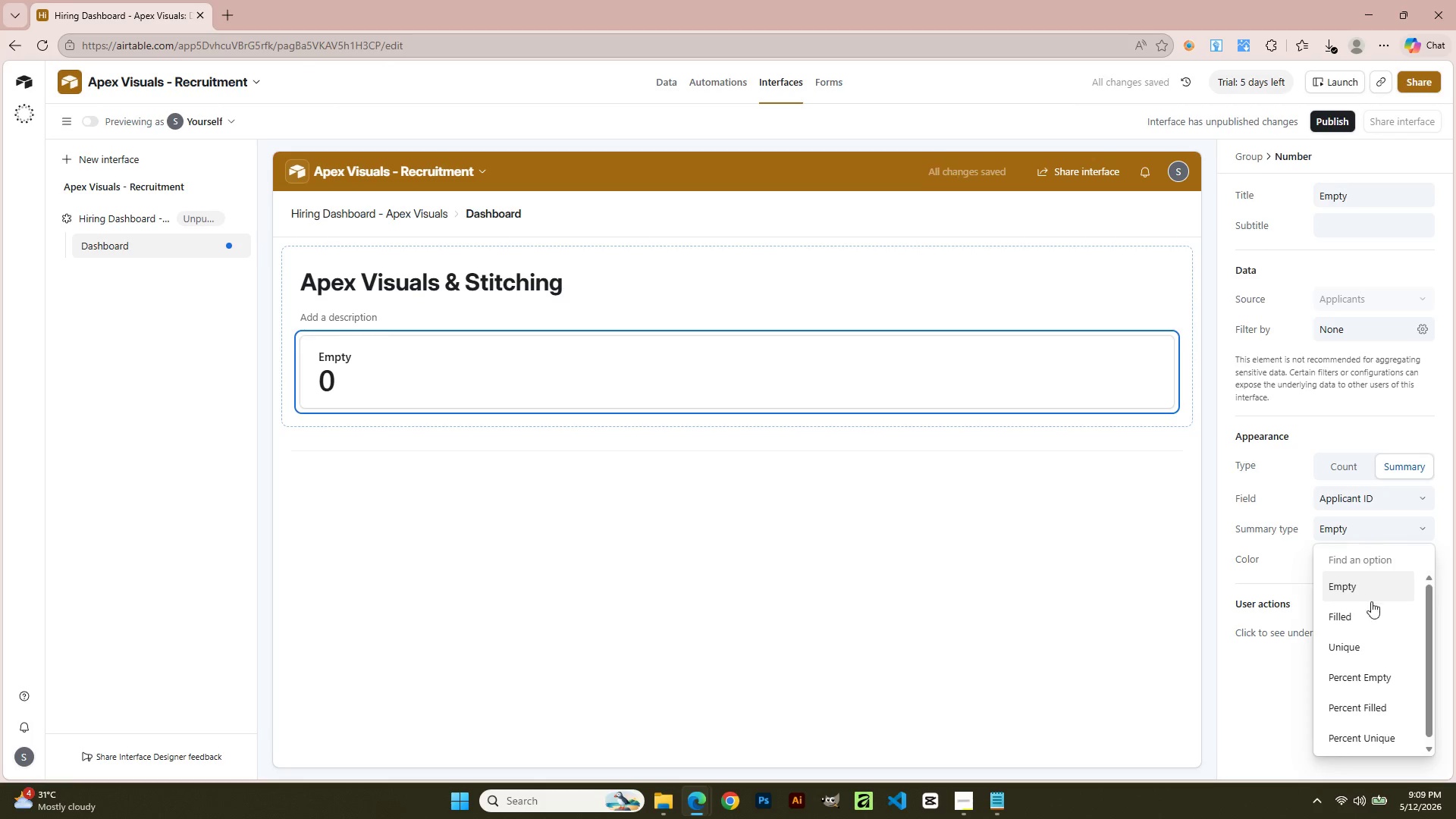 
left_click([1372, 494])
 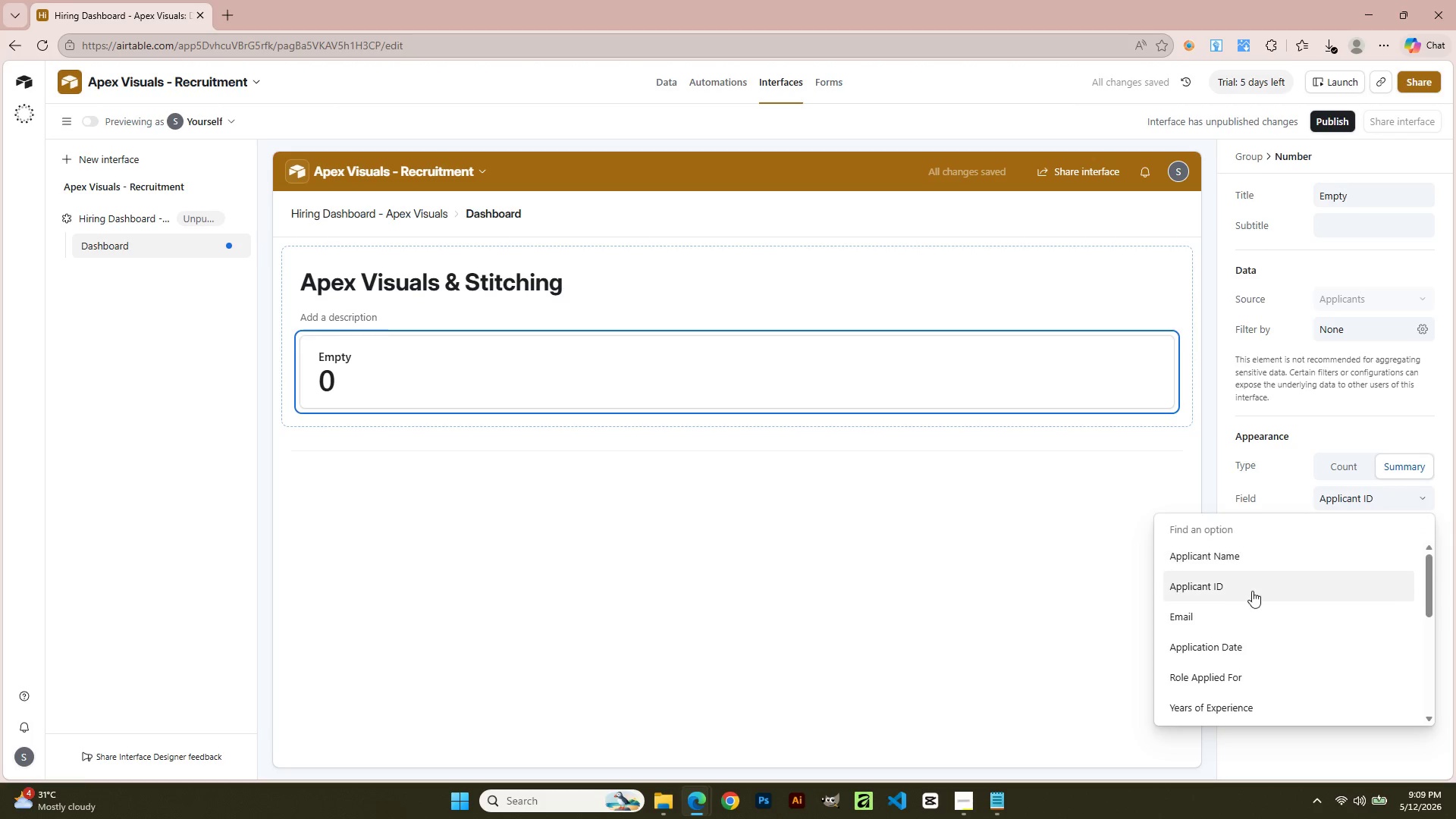 
scroll: coordinate [1376, 613], scroll_direction: up, amount: 4.0
 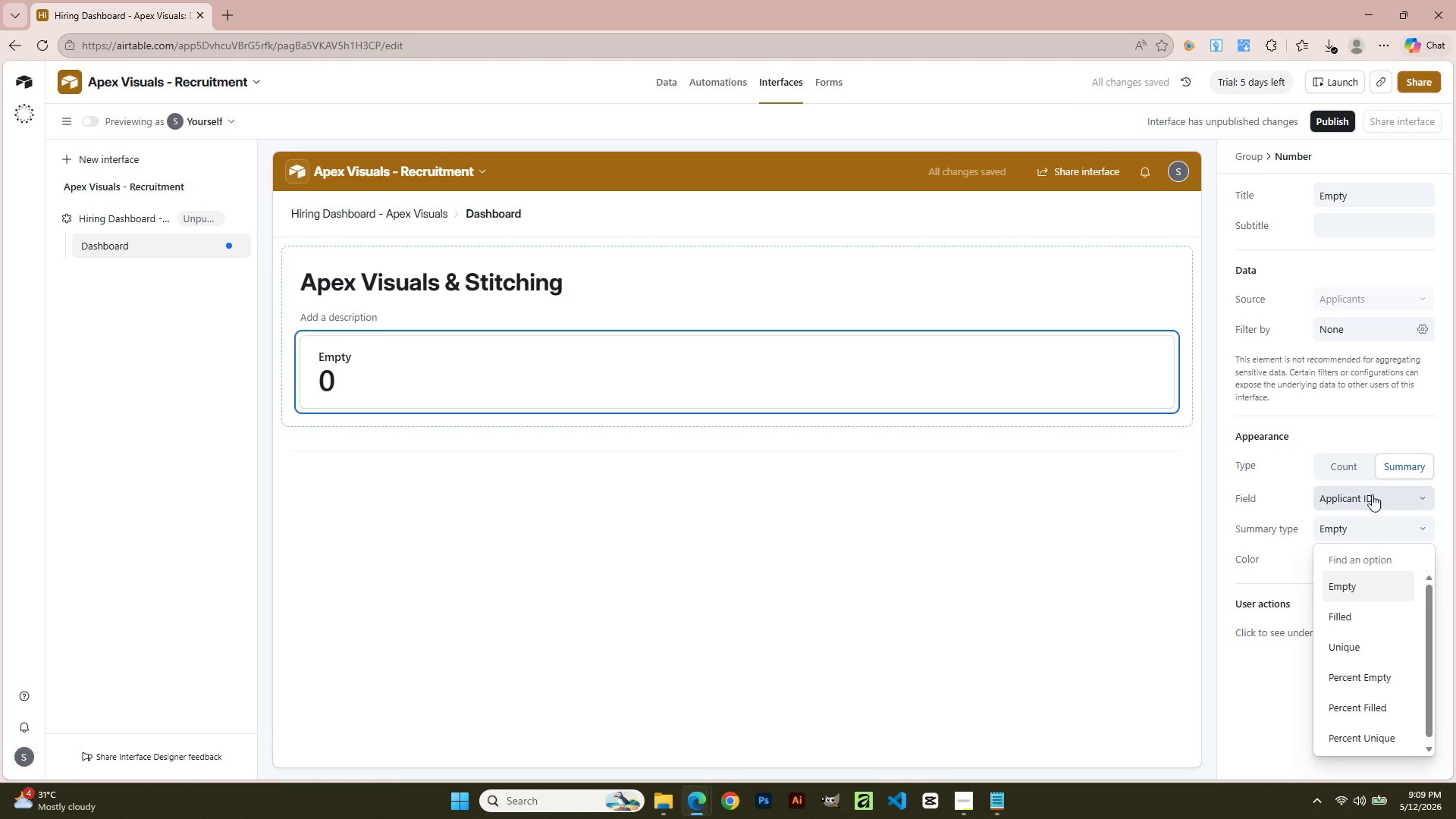 
scroll: coordinate [1257, 619], scroll_direction: down, amount: 3.0
 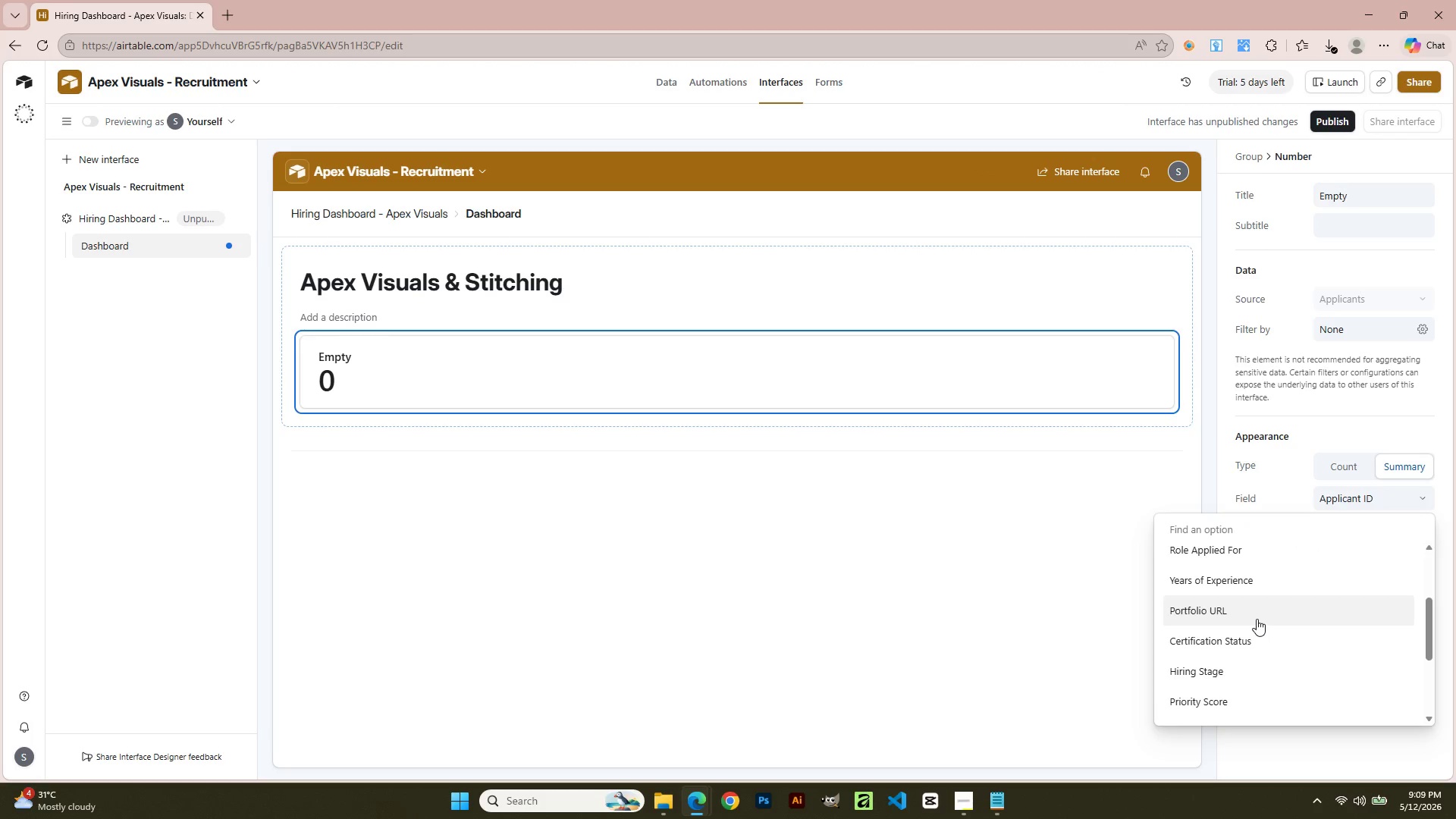 
scroll: coordinate [1251, 587], scroll_direction: up, amount: 3.0
 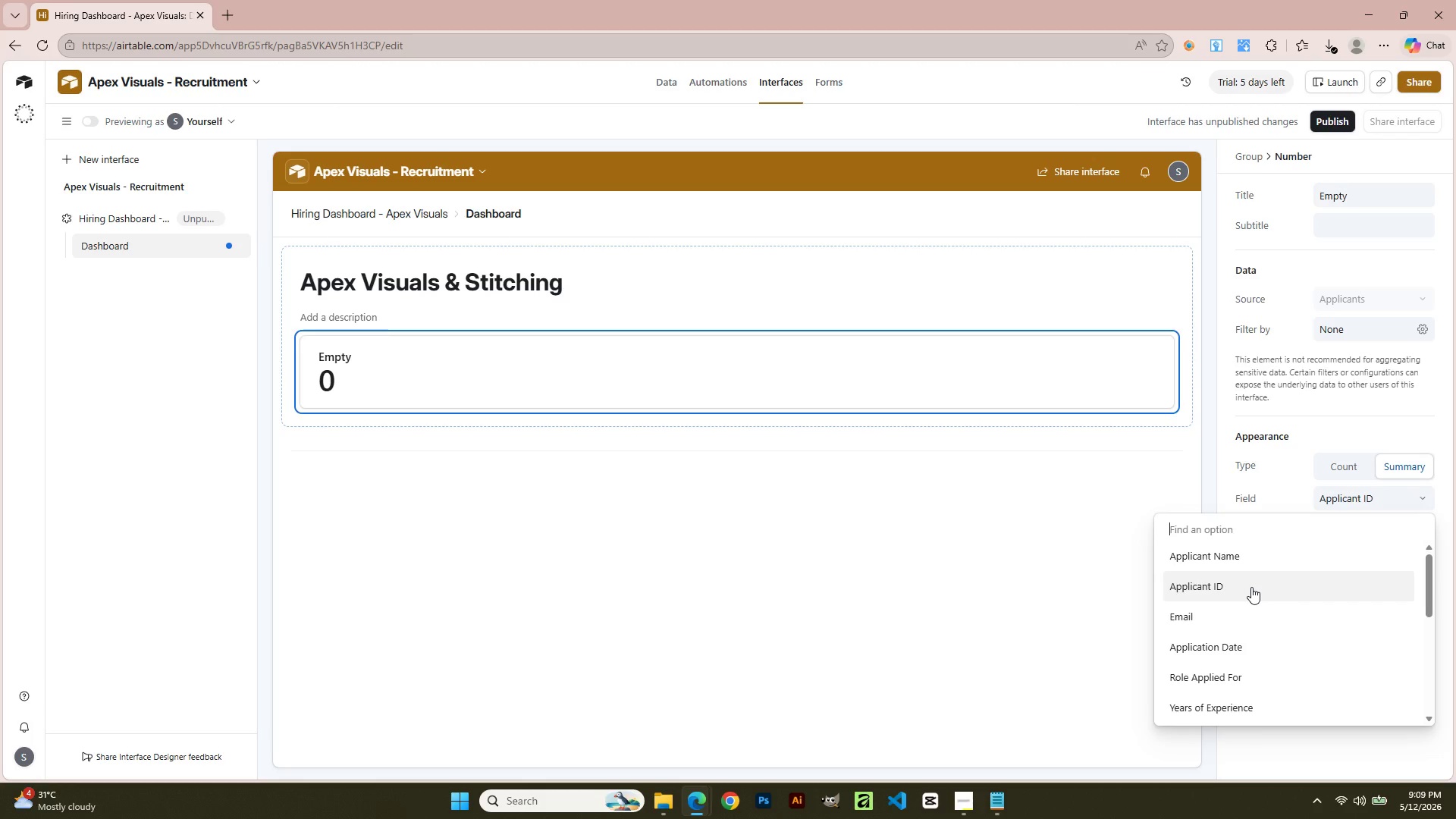 
scroll: coordinate [1251, 593], scroll_direction: down, amount: 7.0
 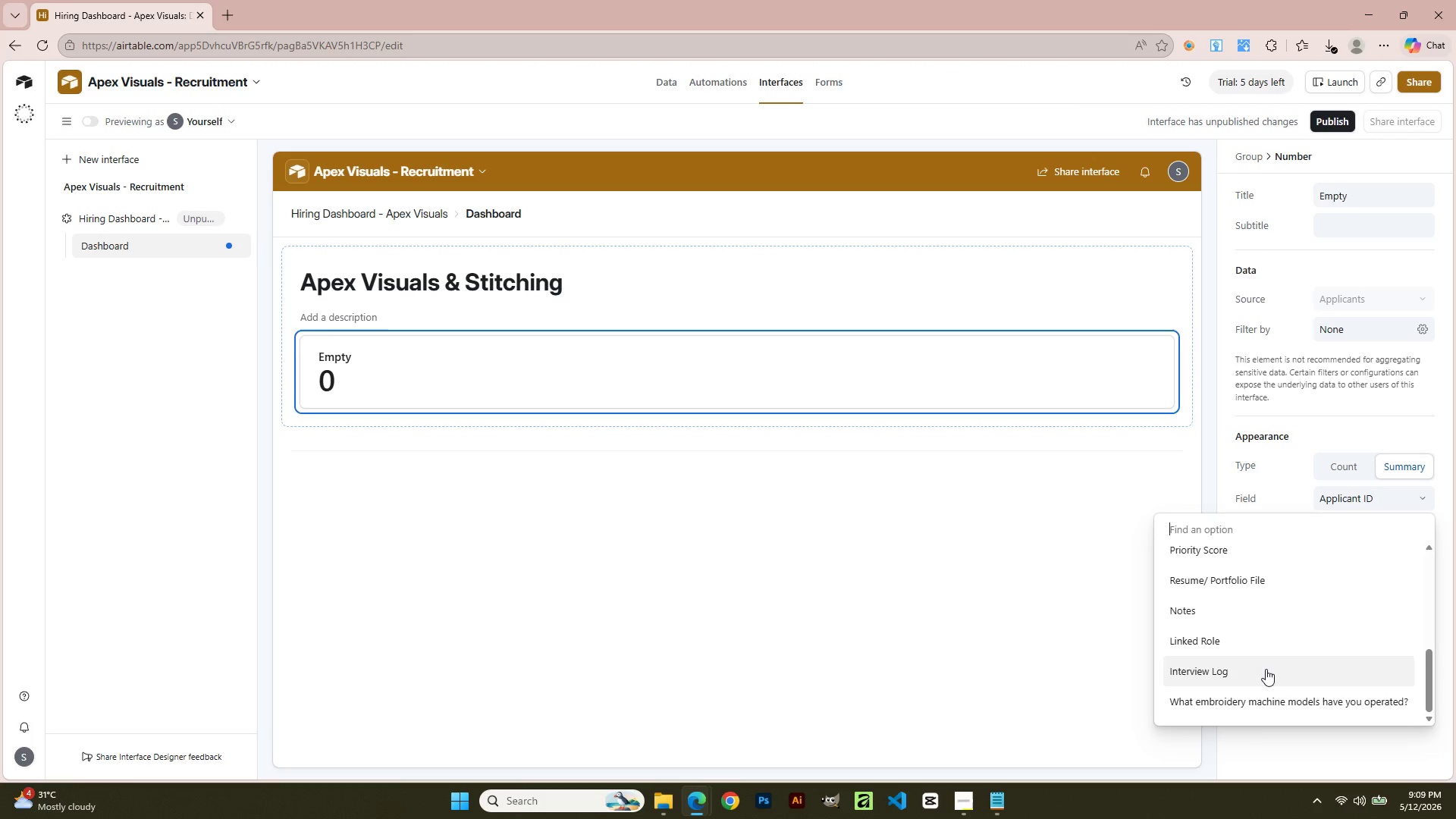 
left_click([943, 266])
 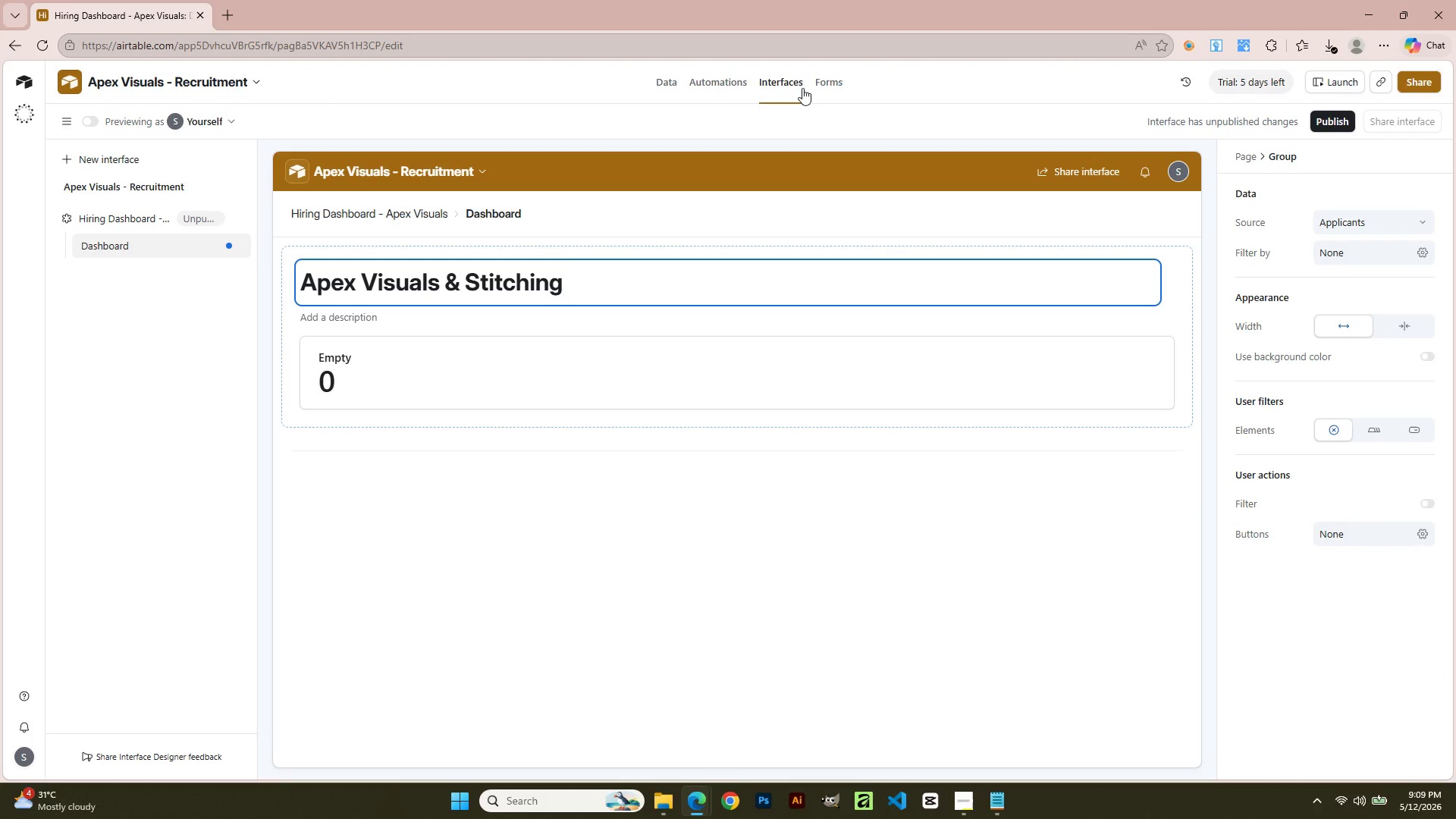 
scroll: coordinate [1240, 428], scroll_direction: up, amount: 21.0
 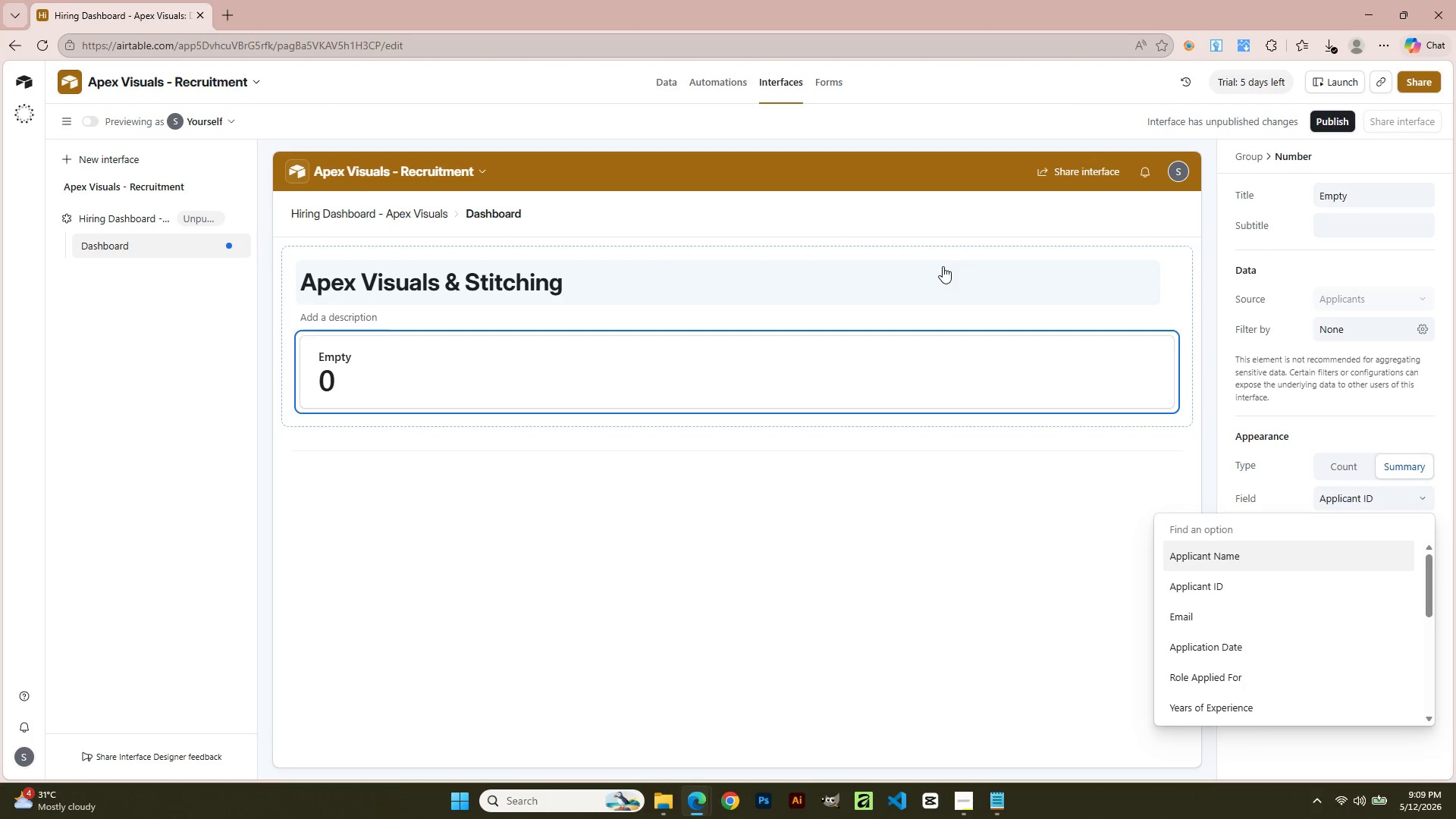 
left_click([673, 80])
 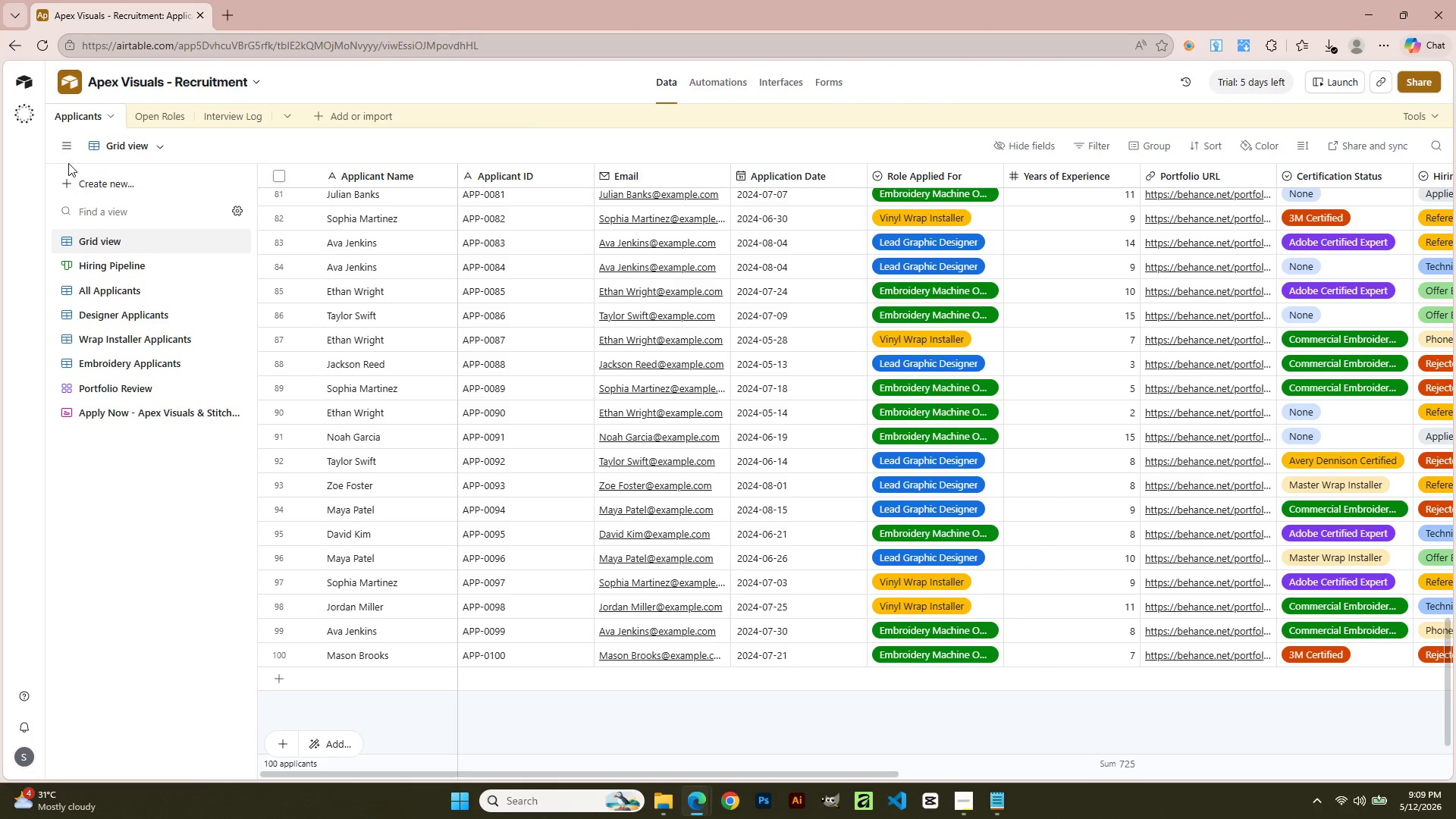 
scroll: coordinate [563, 345], scroll_direction: up, amount: 39.0
 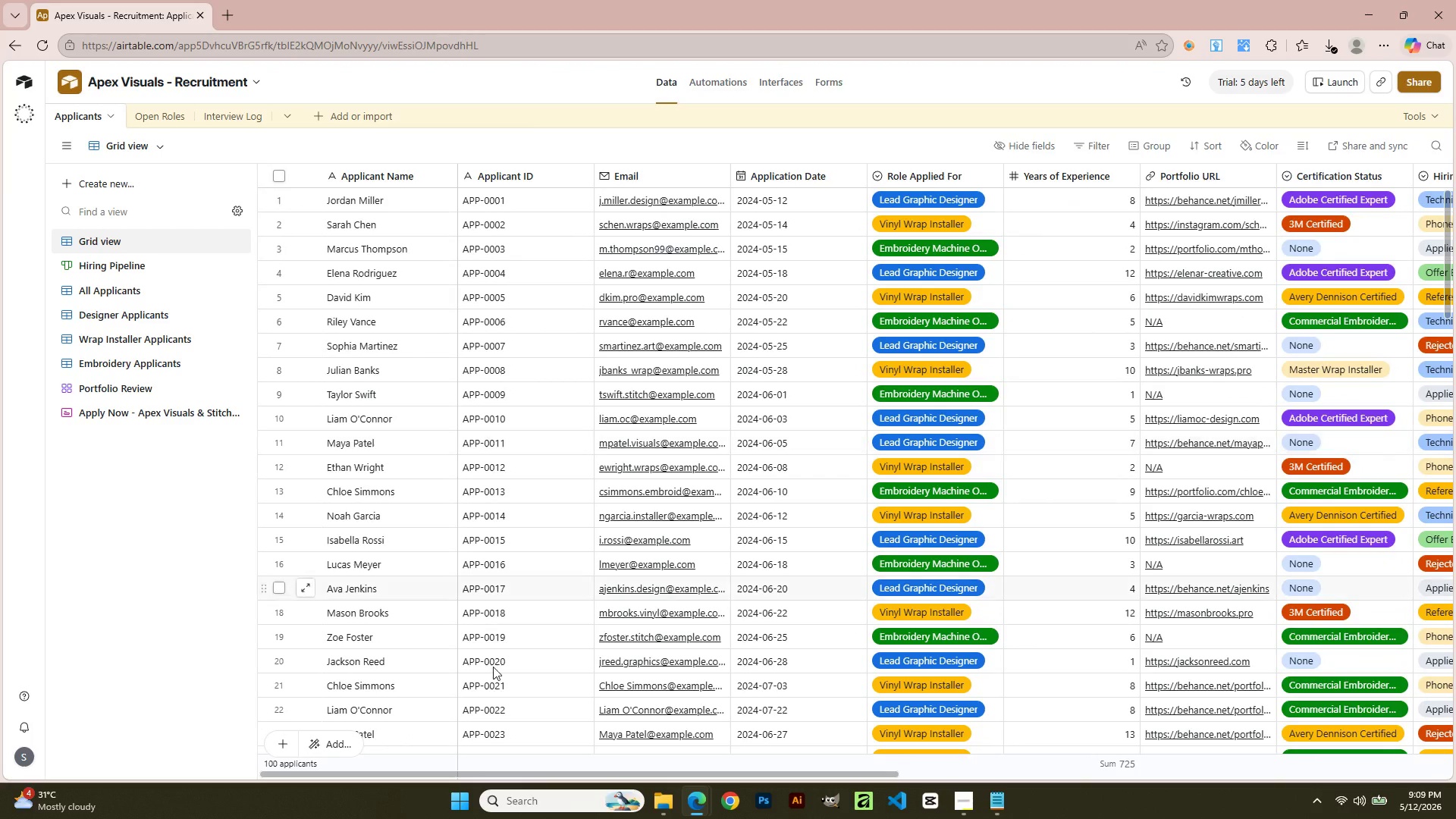 
scroll: coordinate [708, 604], scroll_direction: down, amount: 17.0
 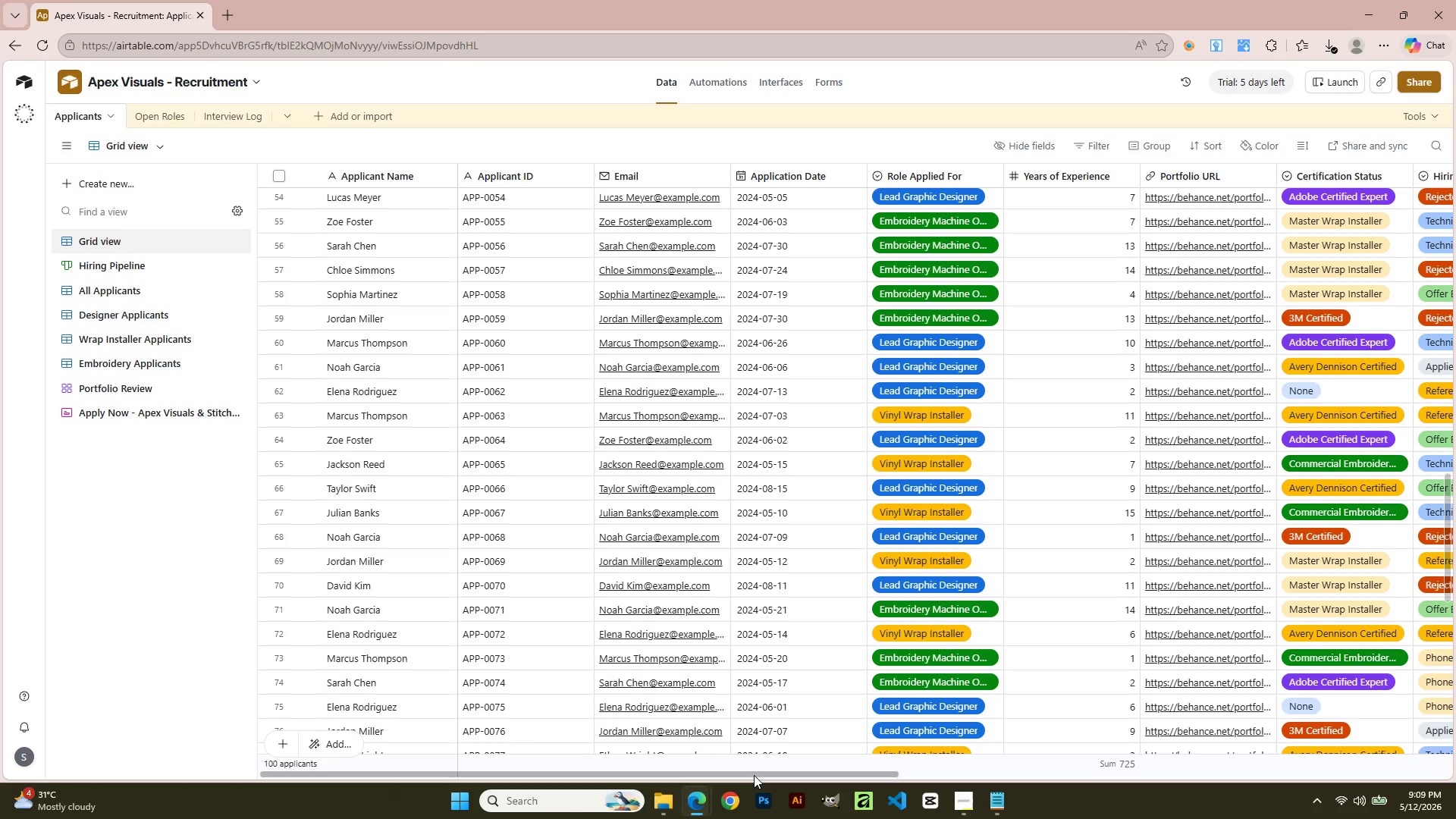 
left_click_drag(start_coordinate=[754, 775], to_coordinate=[347, 678])
 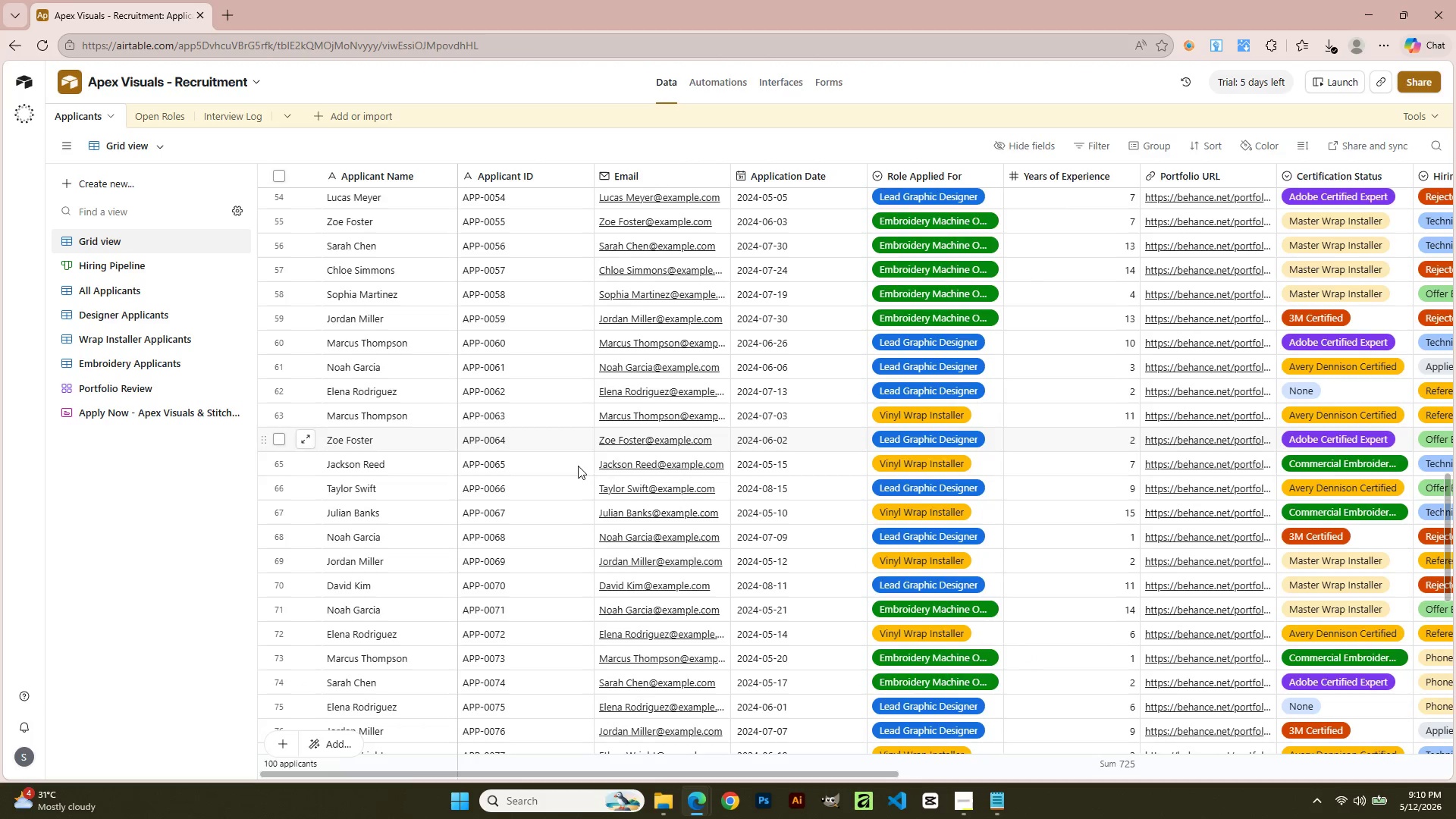 
scroll: coordinate [725, 466], scroll_direction: up, amount: 28.0
 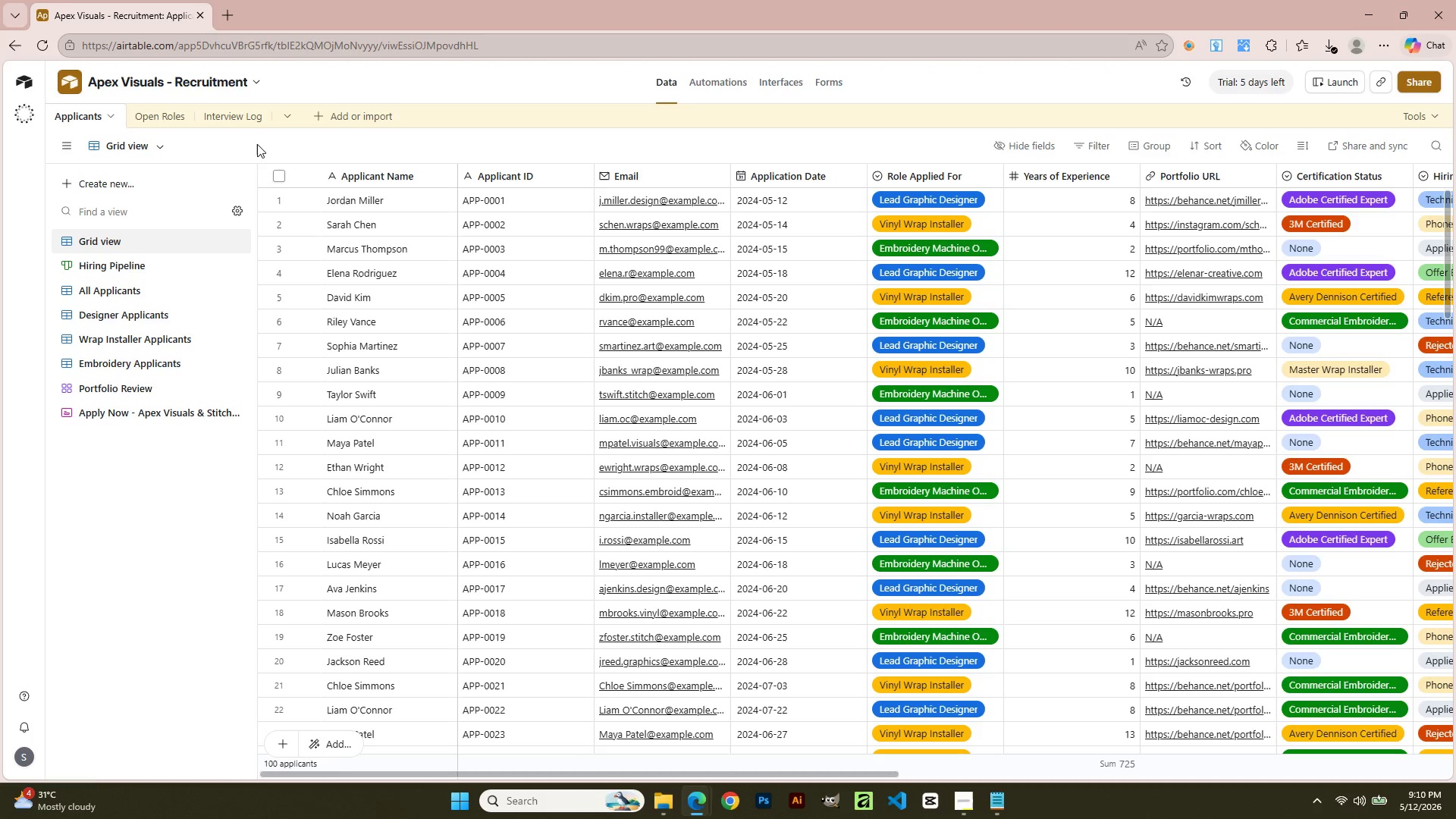 
wait(9.23)
 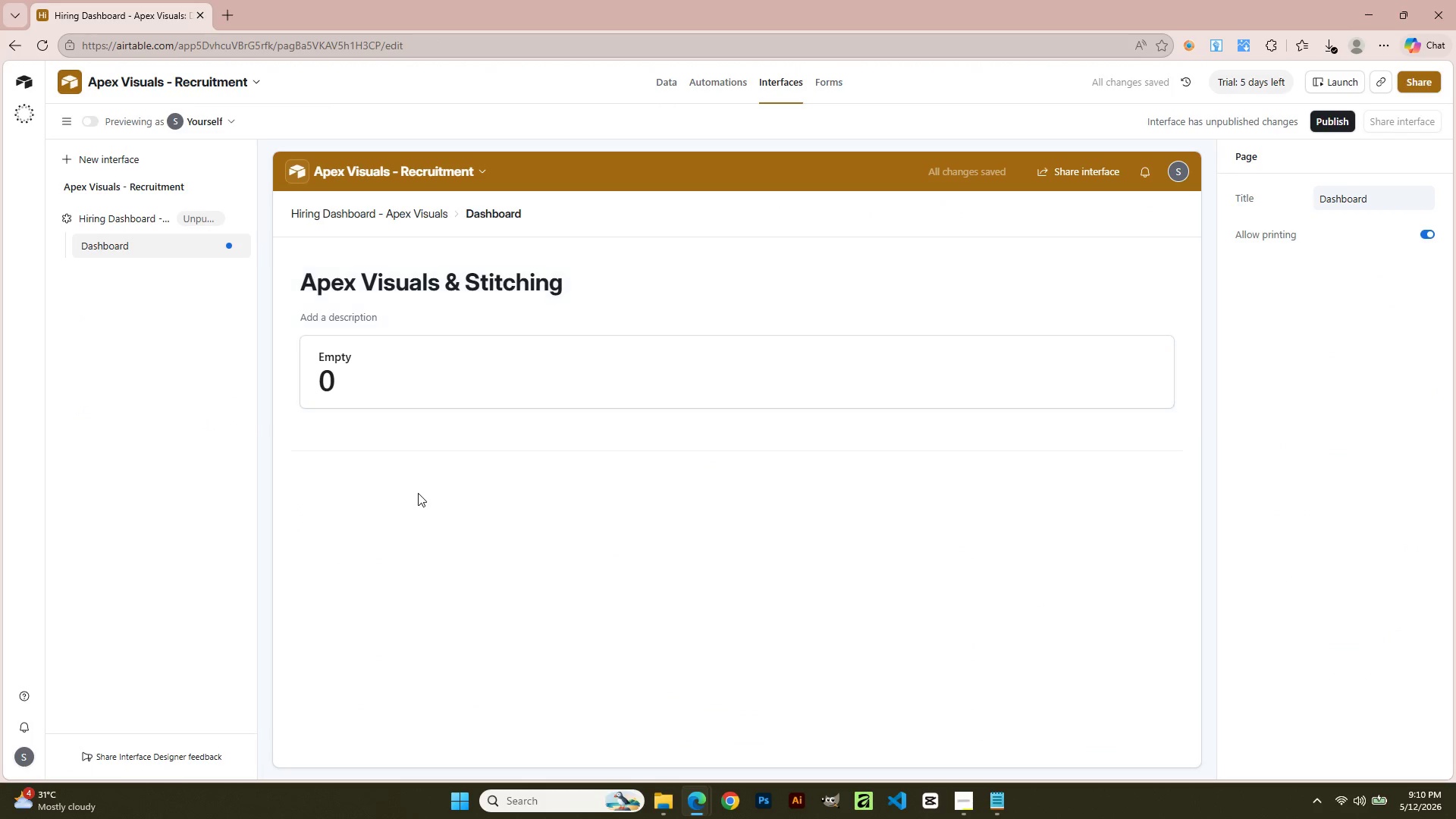 
left_click([428, 375])
 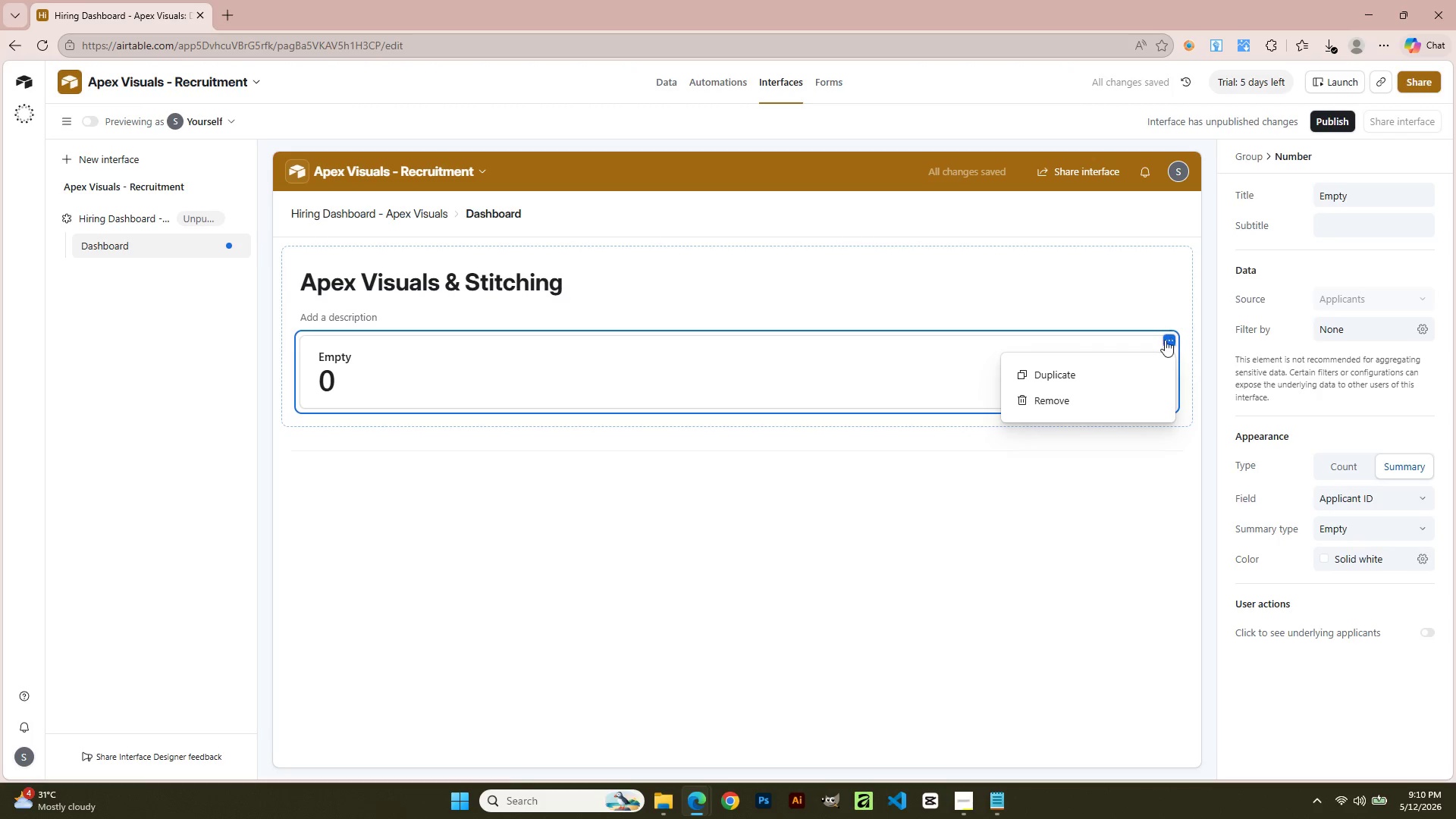 
scroll: coordinate [1355, 197], scroll_direction: up, amount: 3.0
 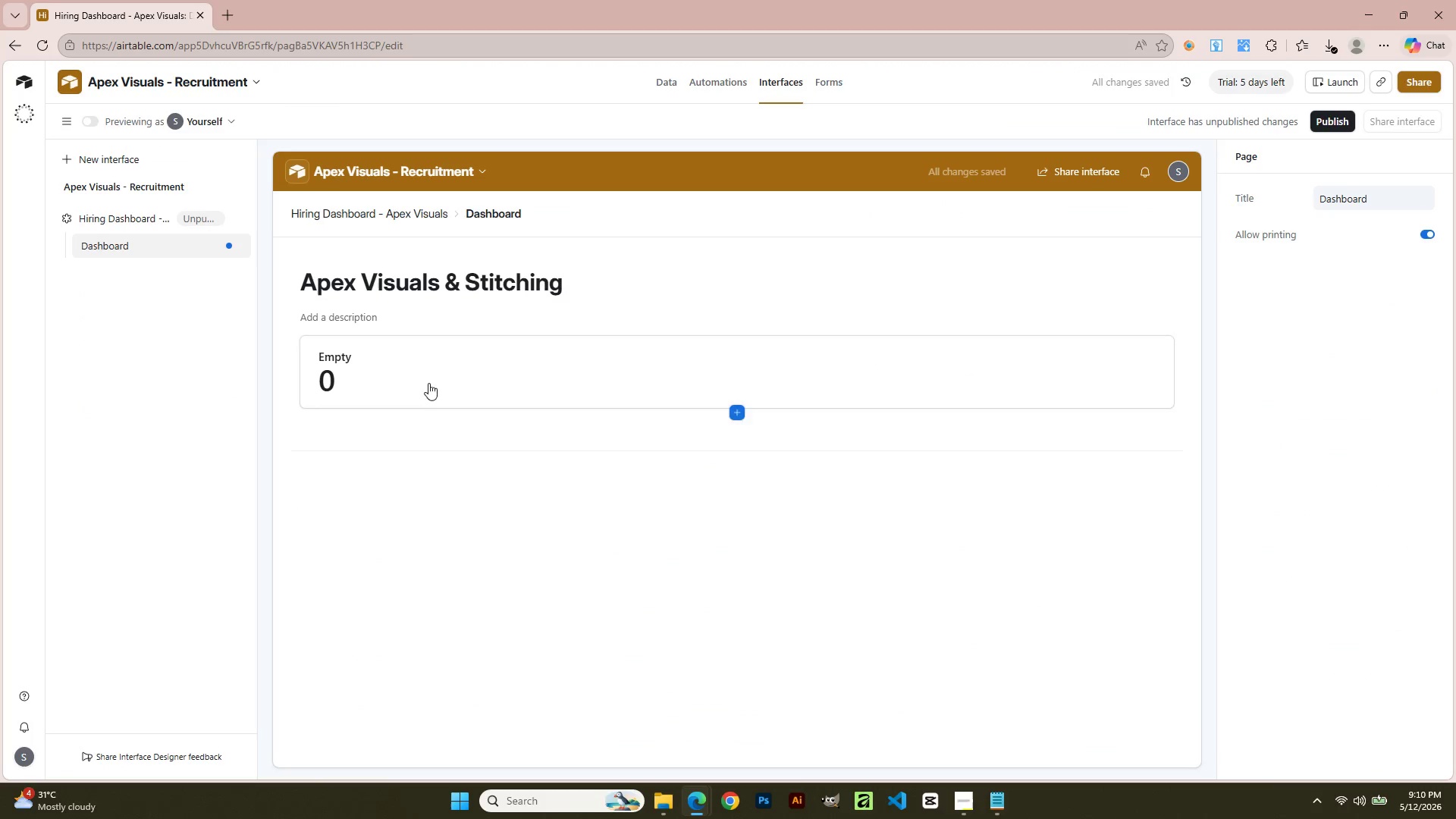 
left_click([1091, 373])
 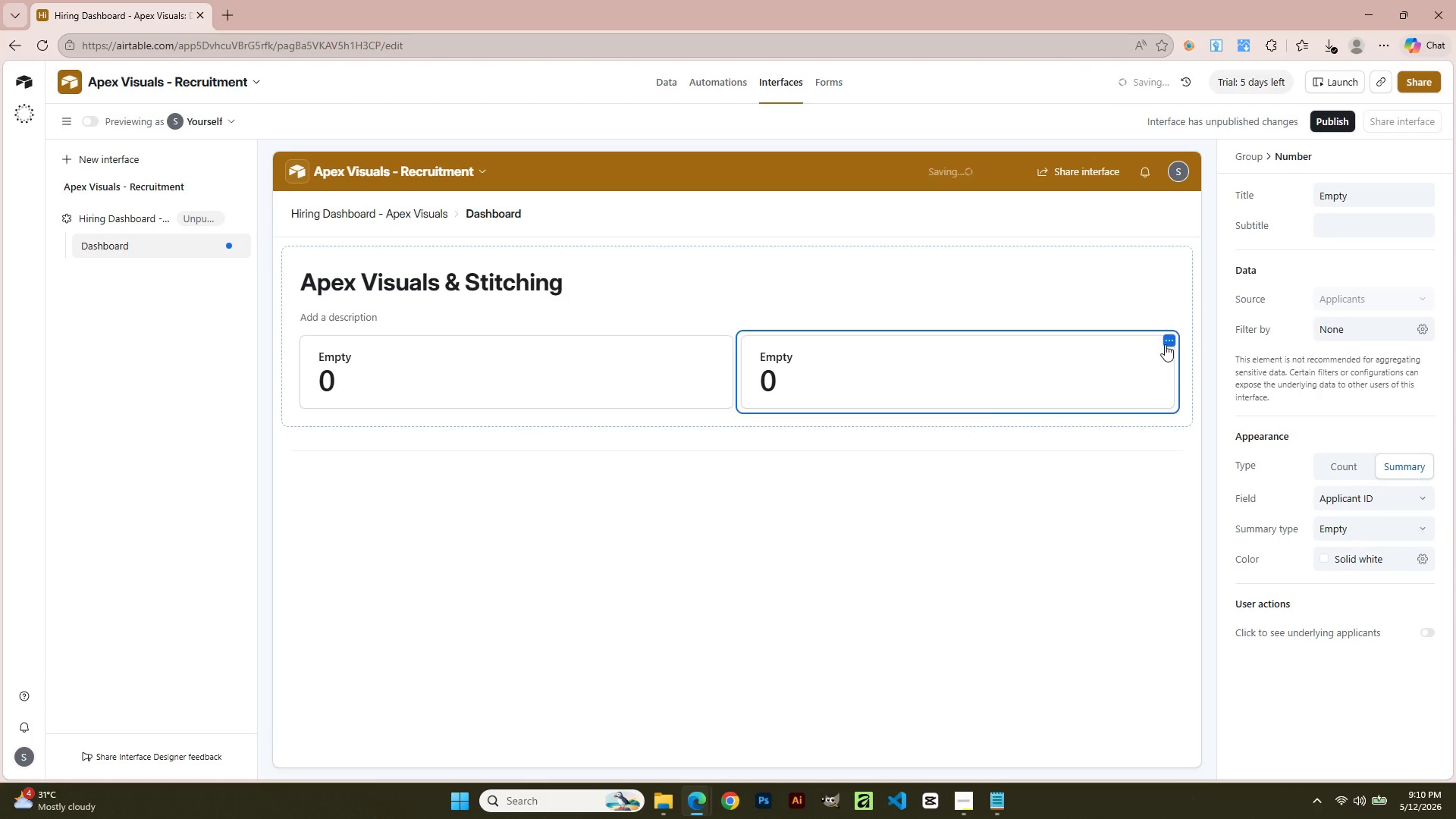 
left_click([1169, 343])
 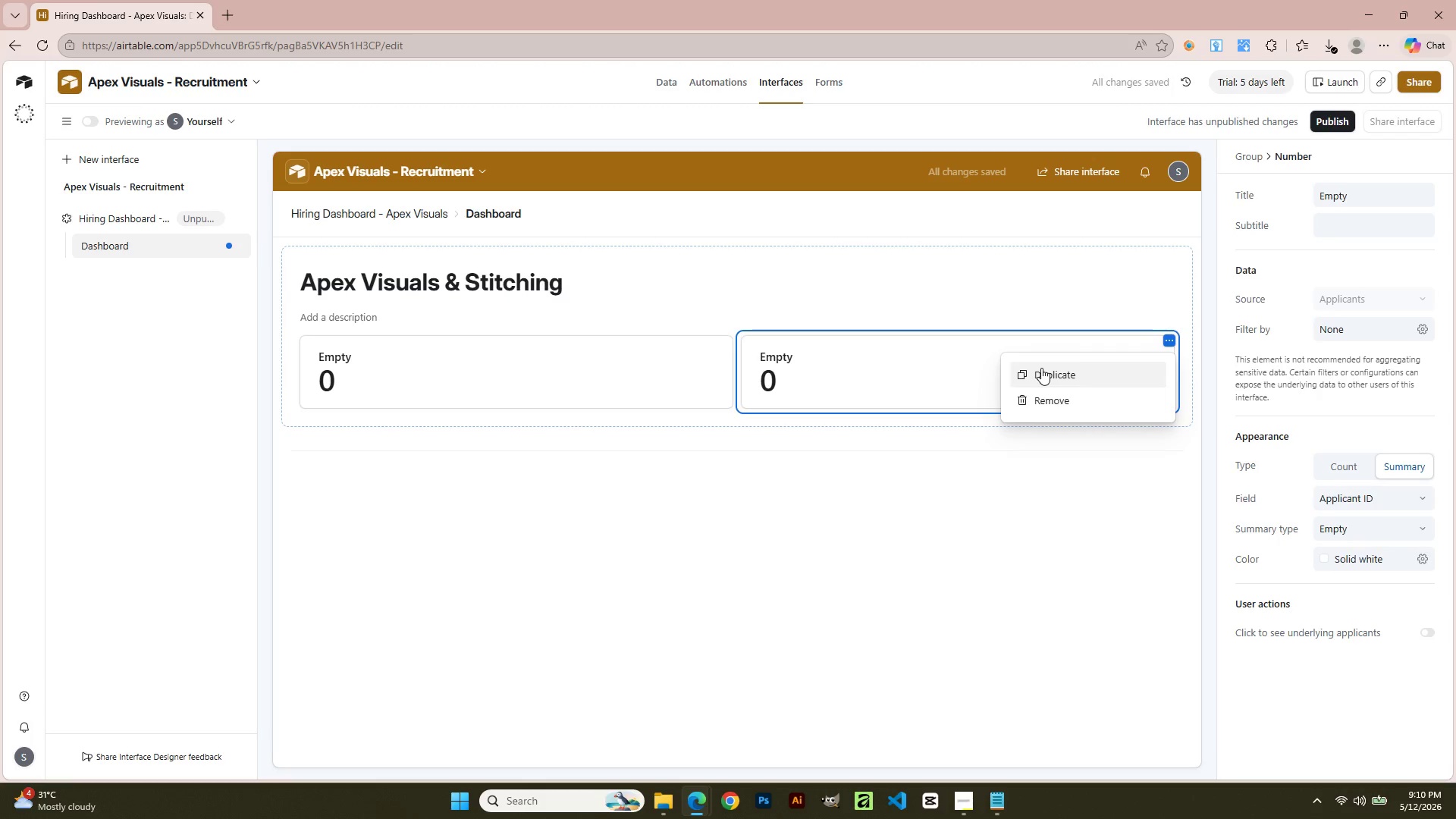 
left_click([1041, 368])
 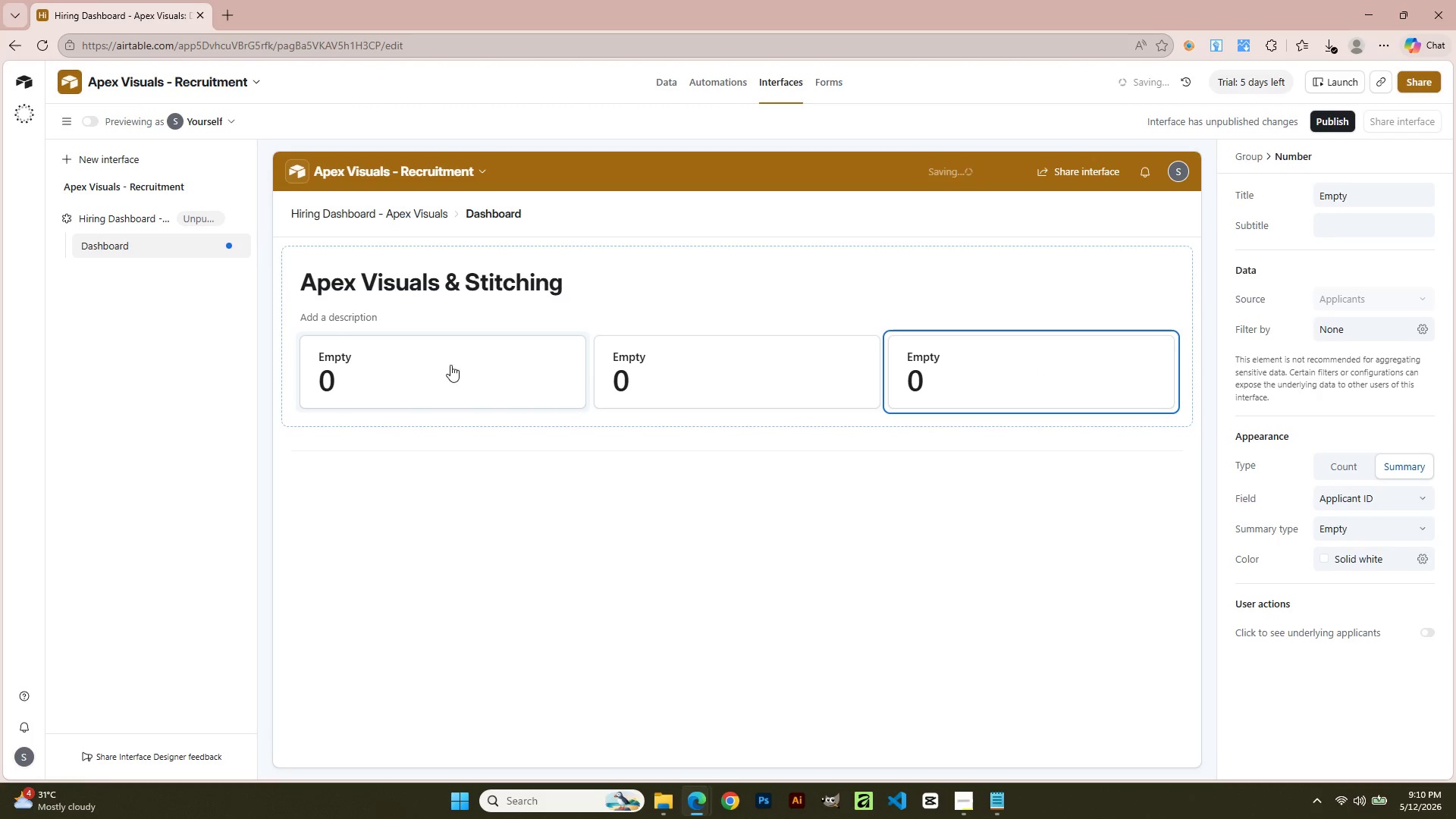 
double_click([442, 358])
 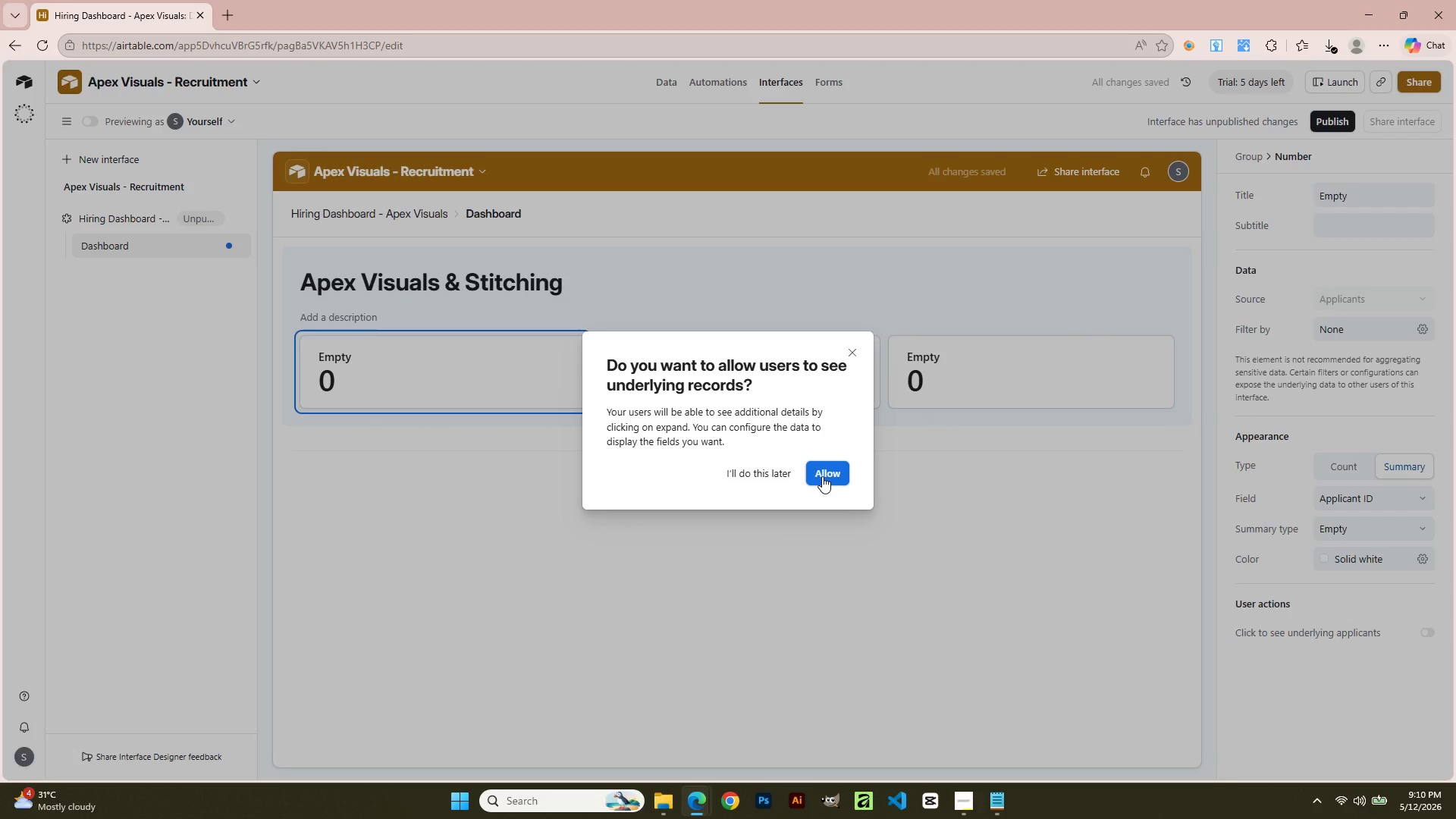 
left_click([746, 473])
 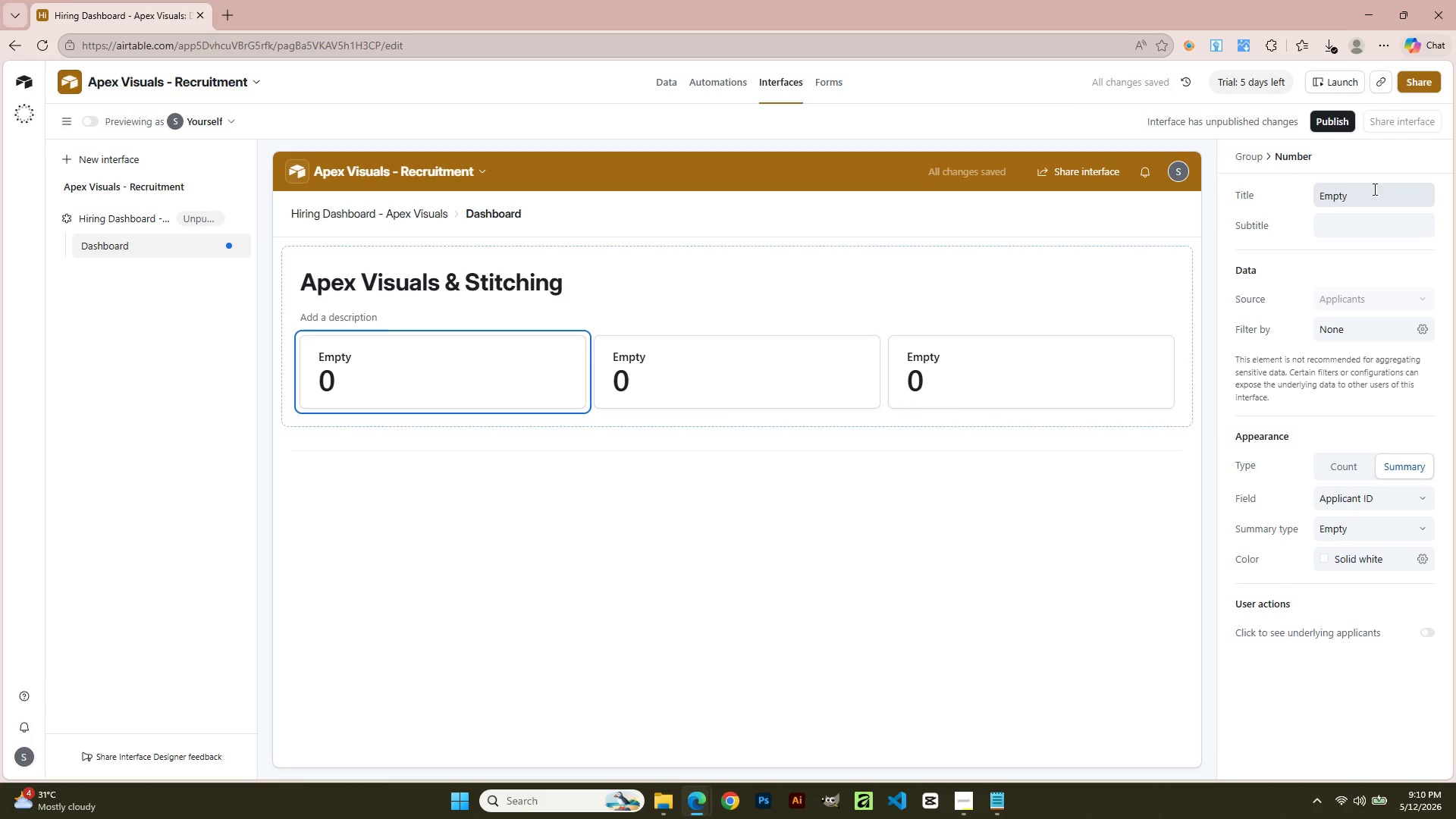 
double_click([1367, 206])
 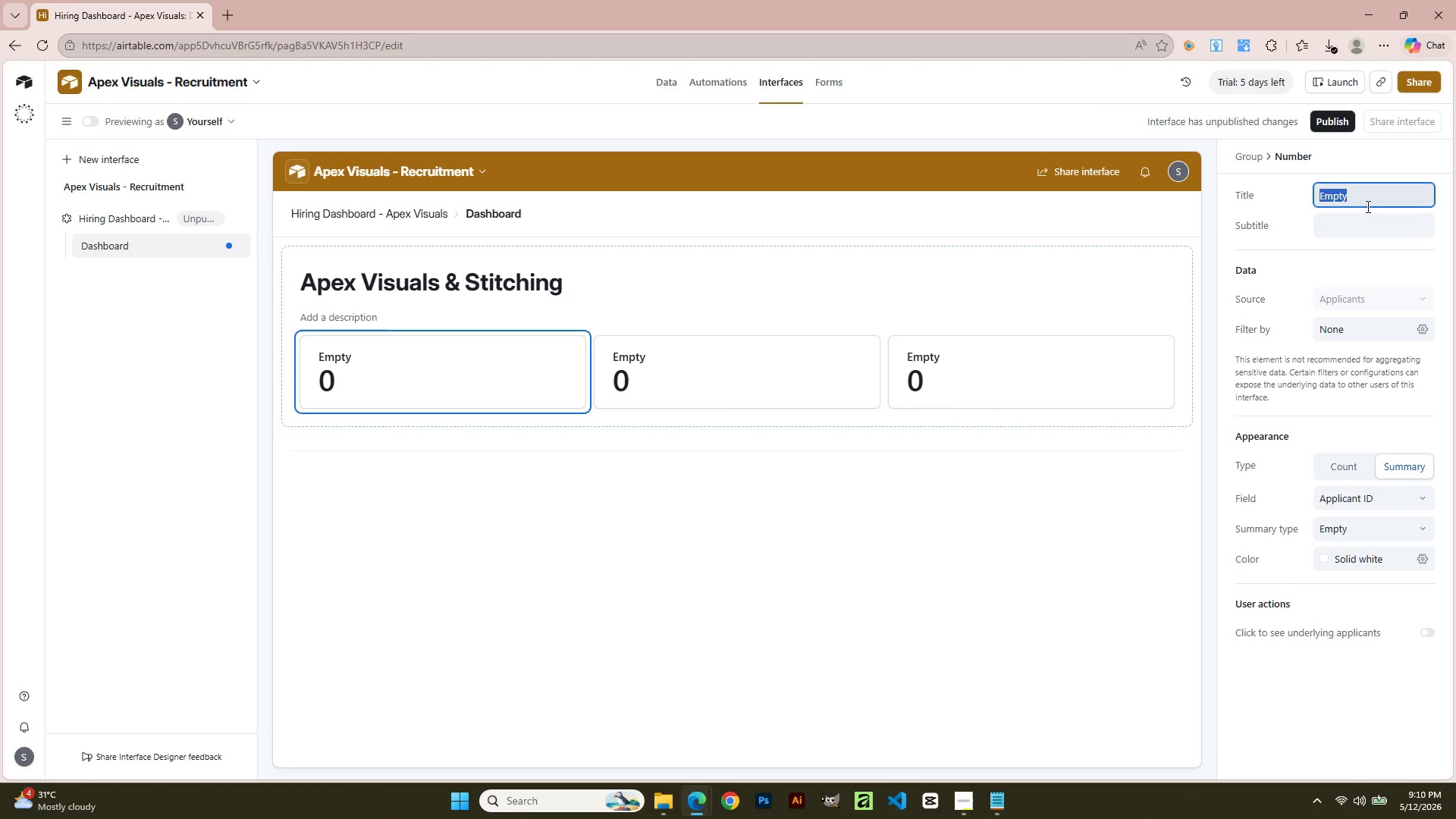 
triple_click([1367, 206])
 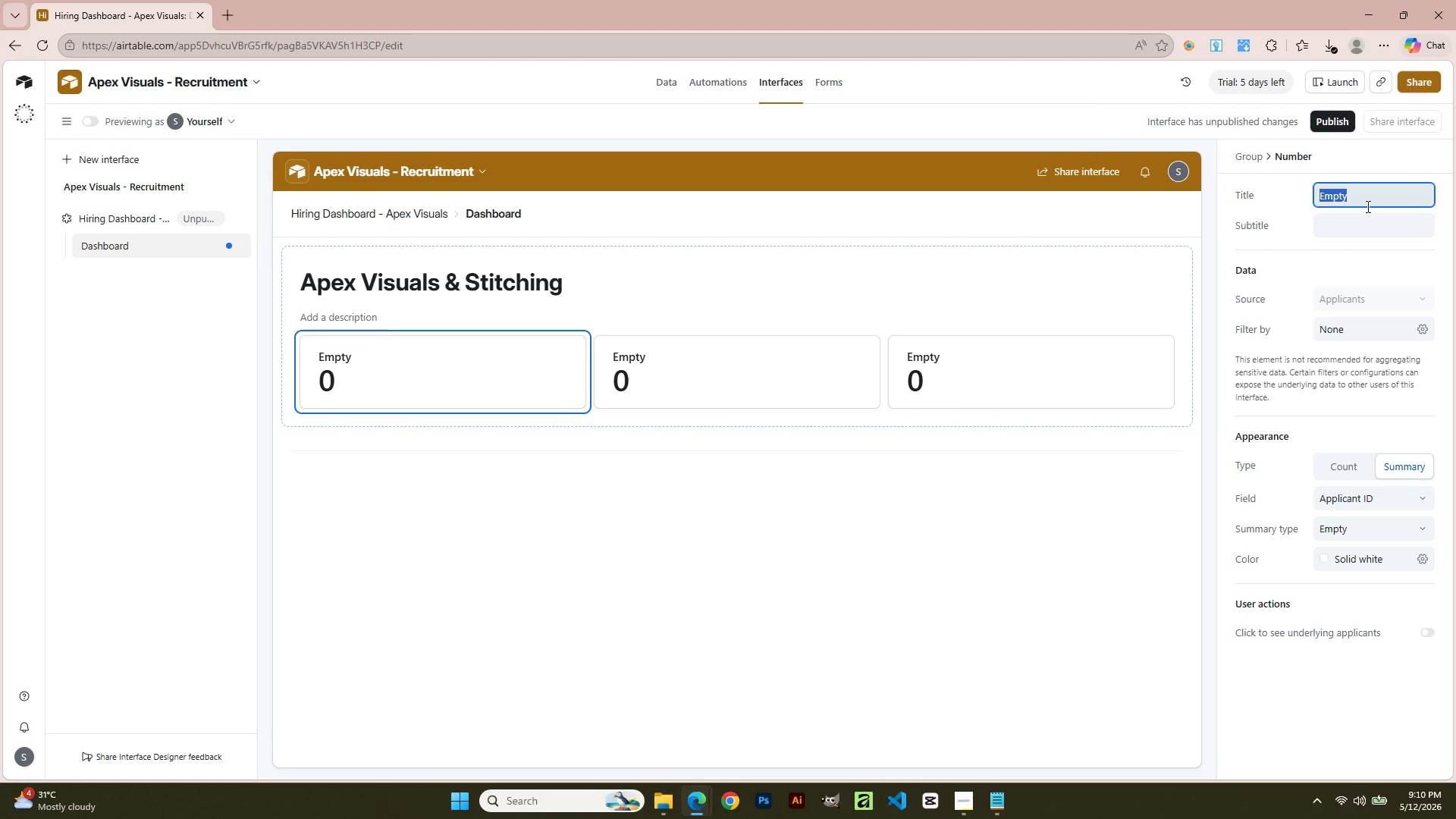 
scroll: coordinate [1369, 212], scroll_direction: up, amount: 2.0
 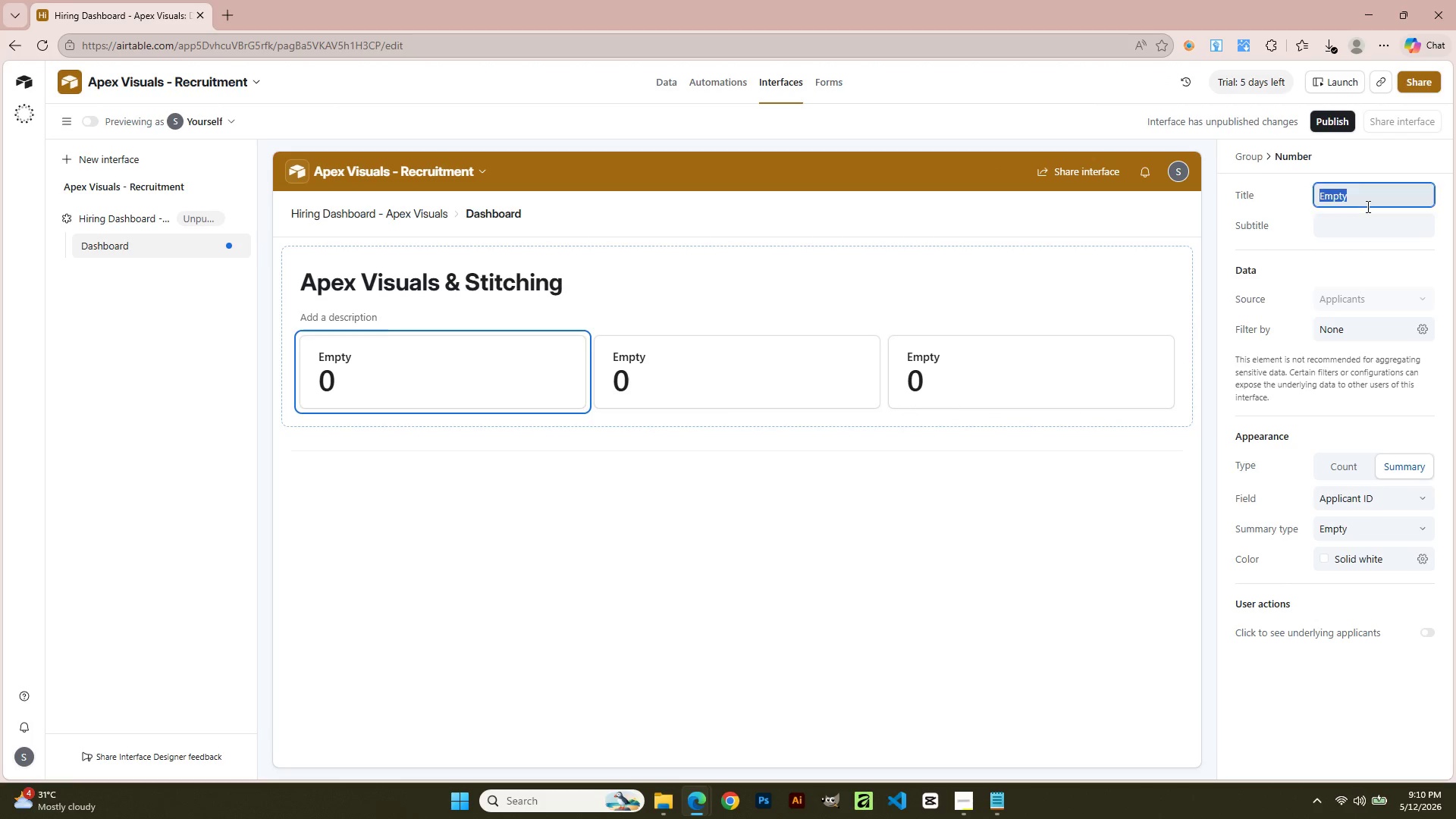 
type(Total Applicants)
 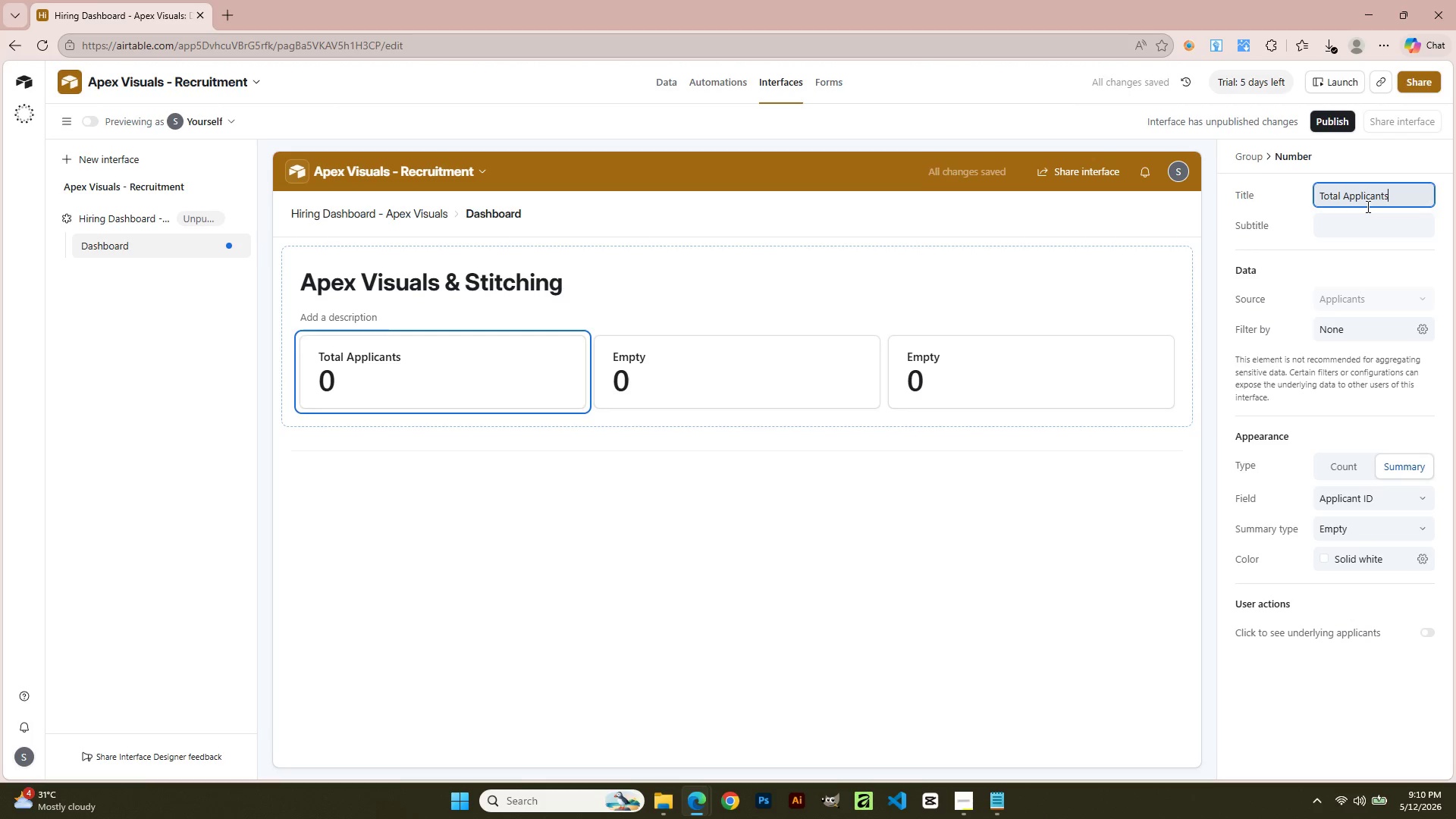 
left_click_drag(start_coordinate=[940, 561], to_coordinate=[936, 564])
 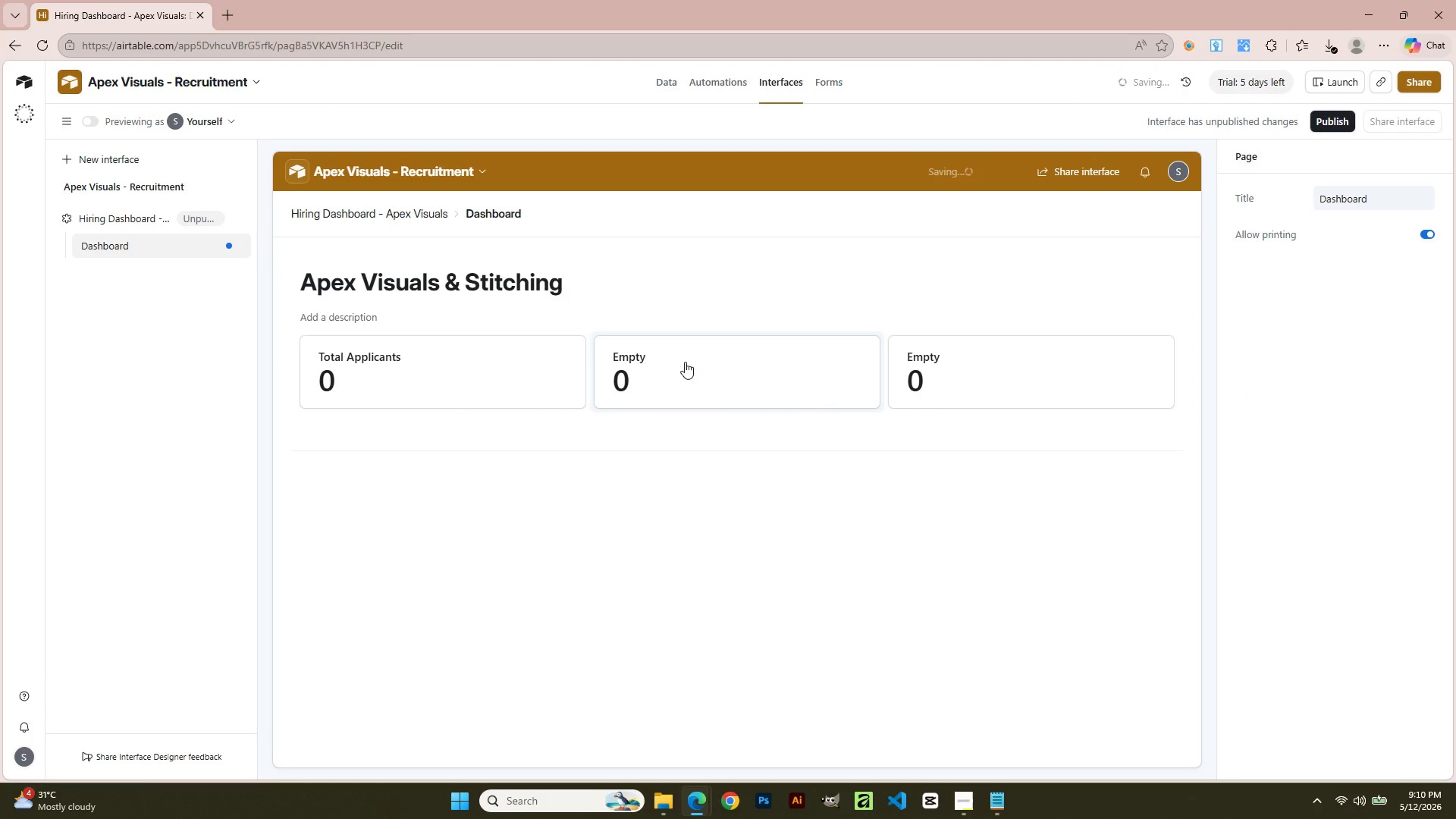 
left_click([685, 362])
 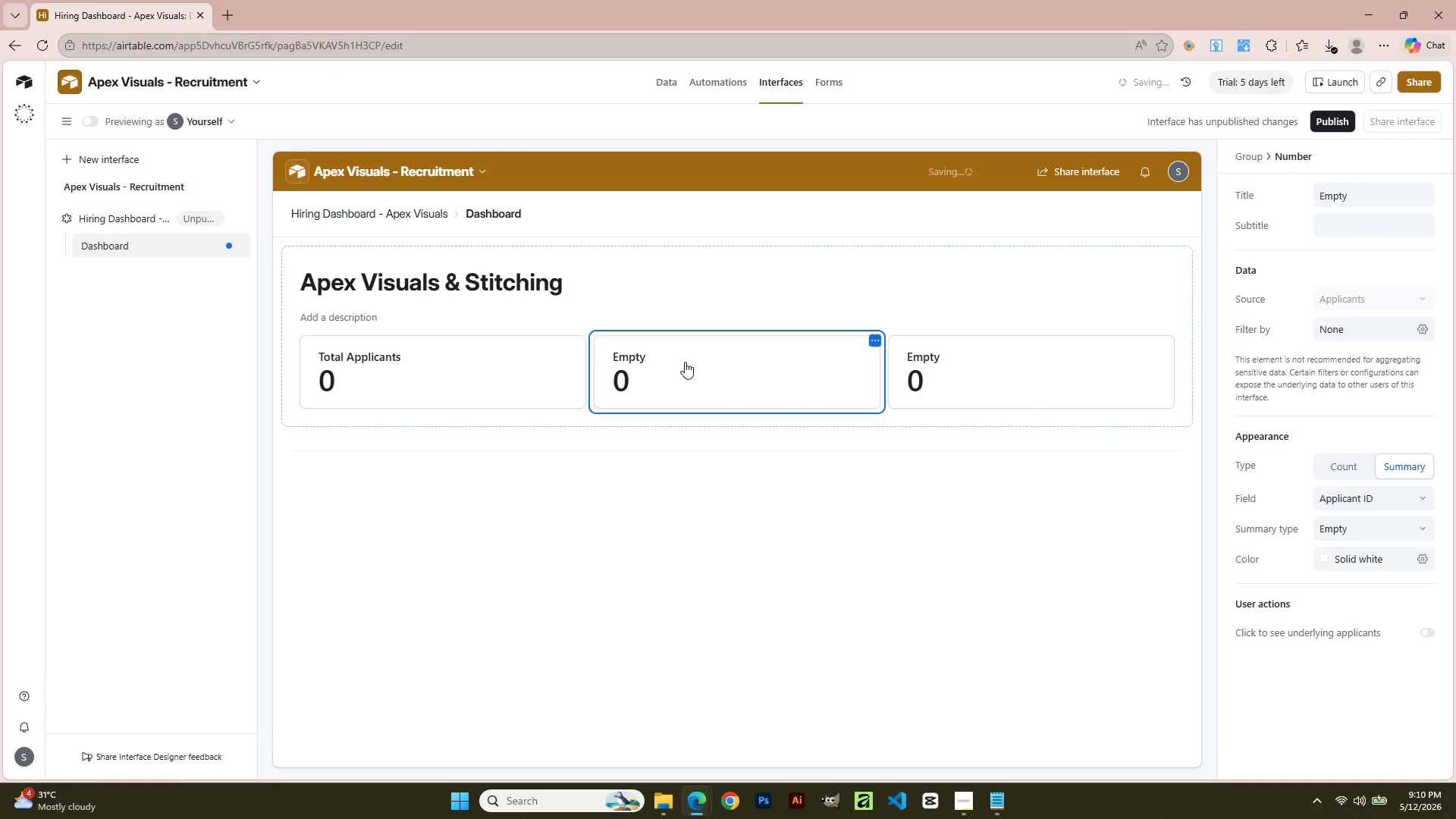 
mouse_move([717, 350])
 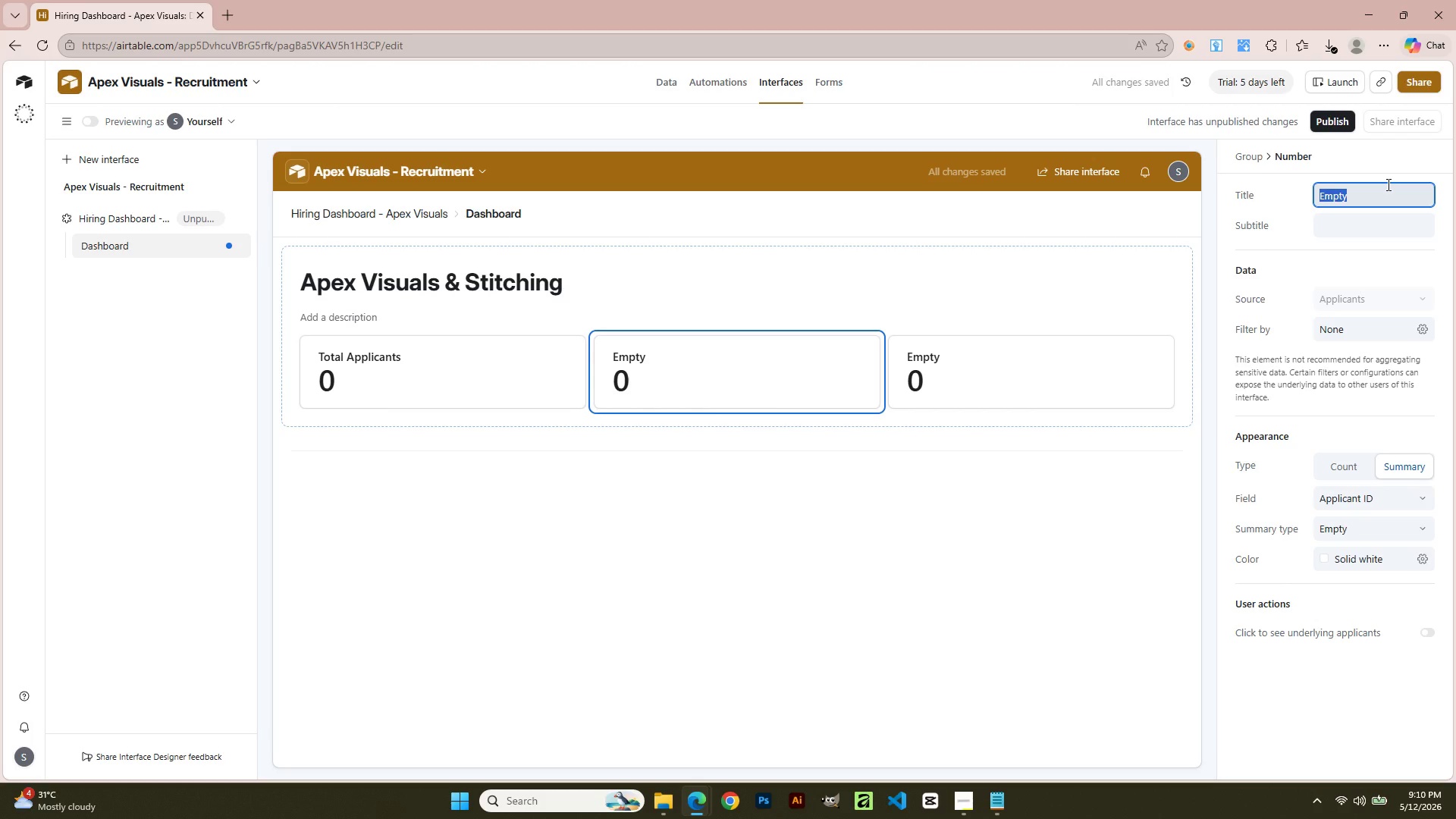 
type(Designer in Pipeline)
 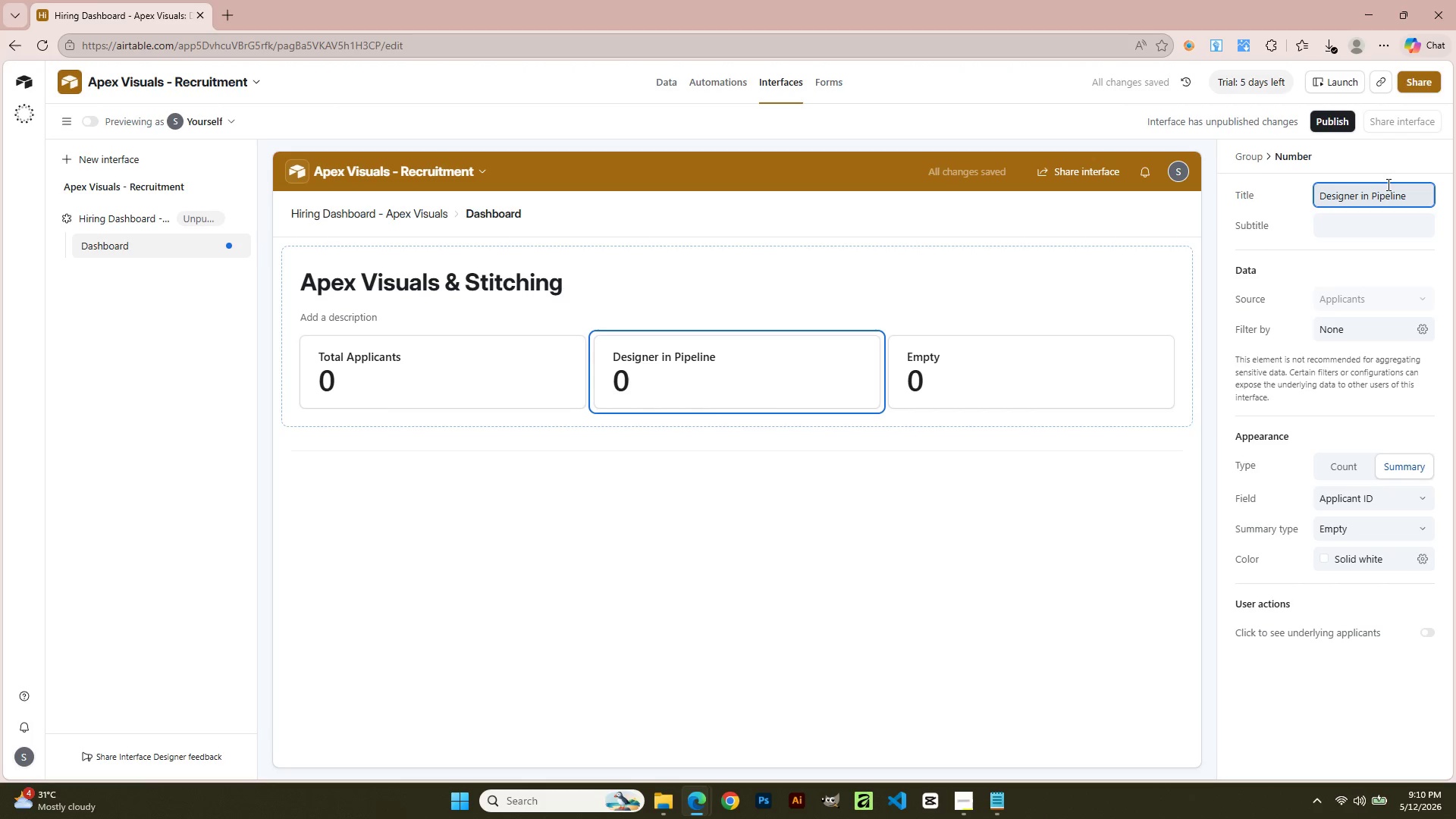 
left_click([906, 631])
 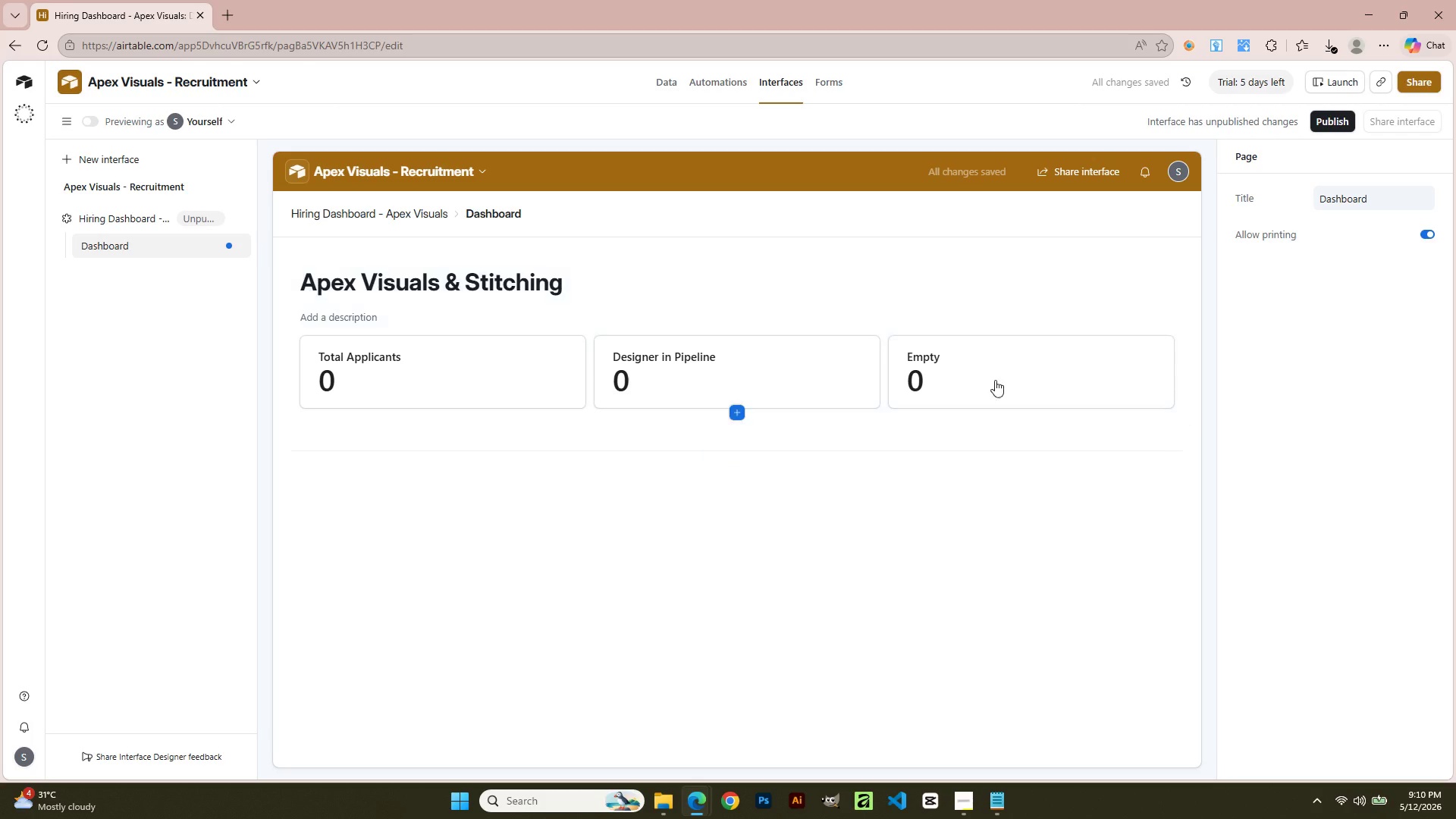 
left_click([995, 369])
 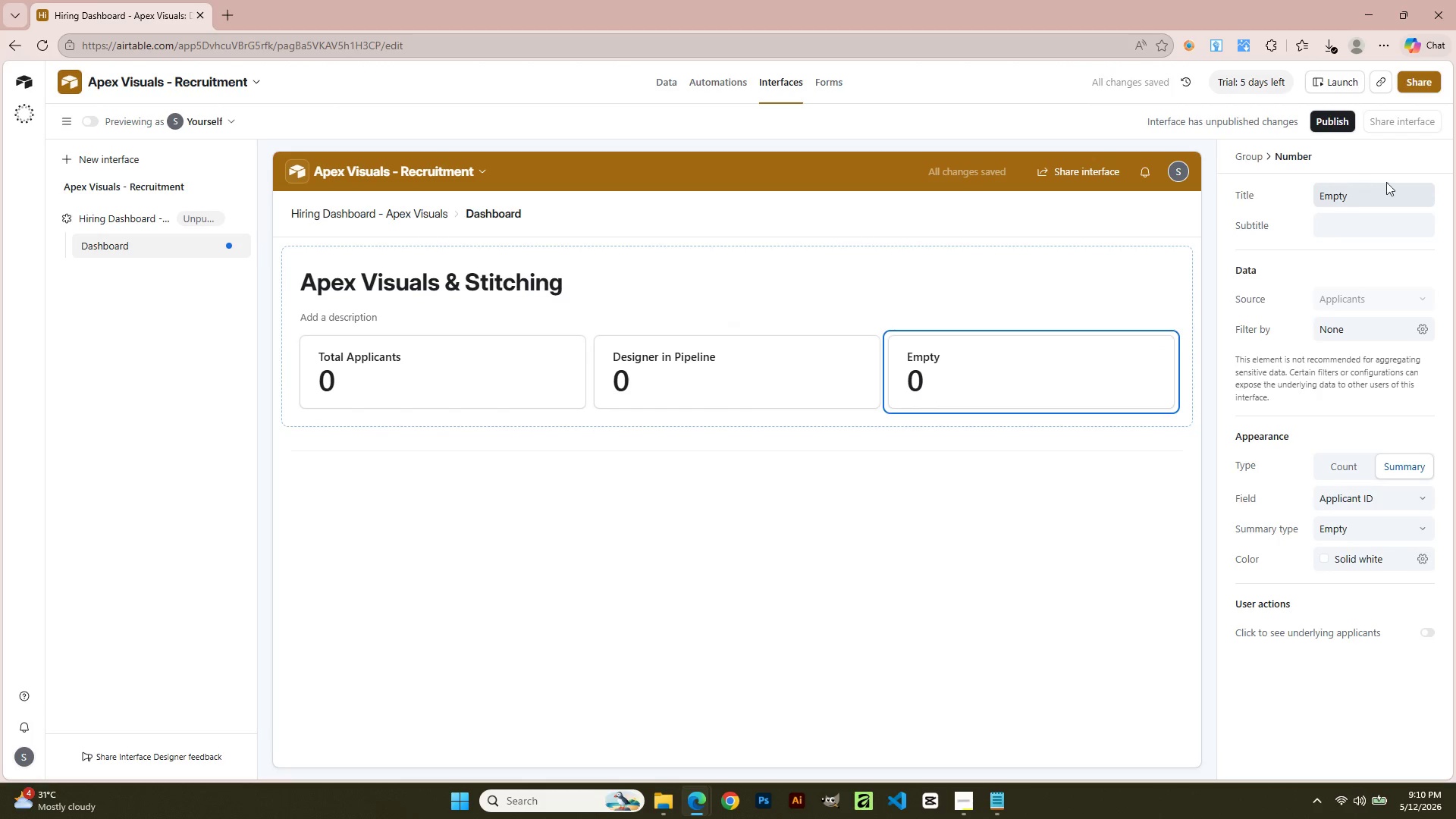 
double_click([1375, 186])
 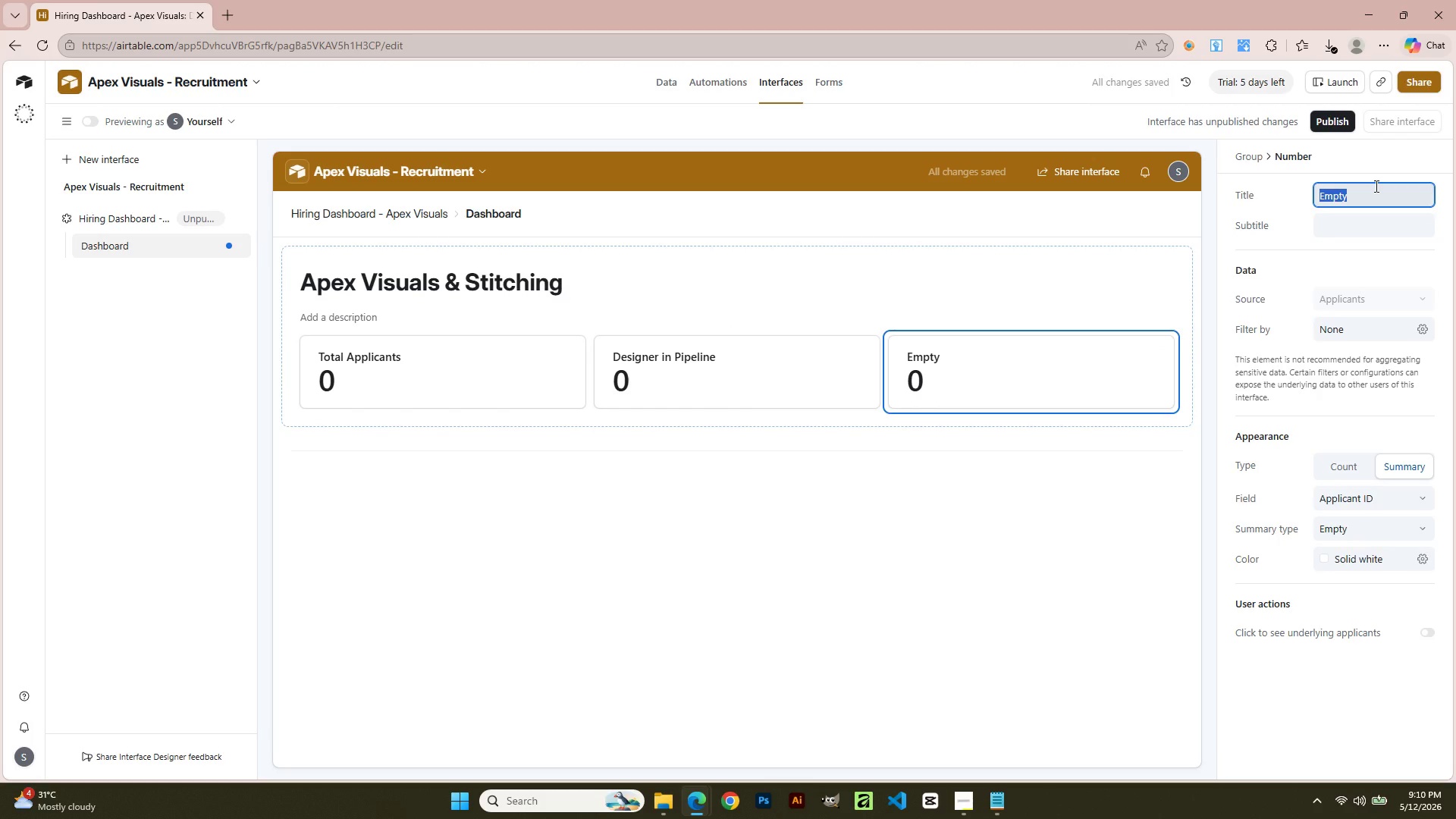 
type(Installers in PIple)
key(Backspace)
key(Backspace)
type(eline)
 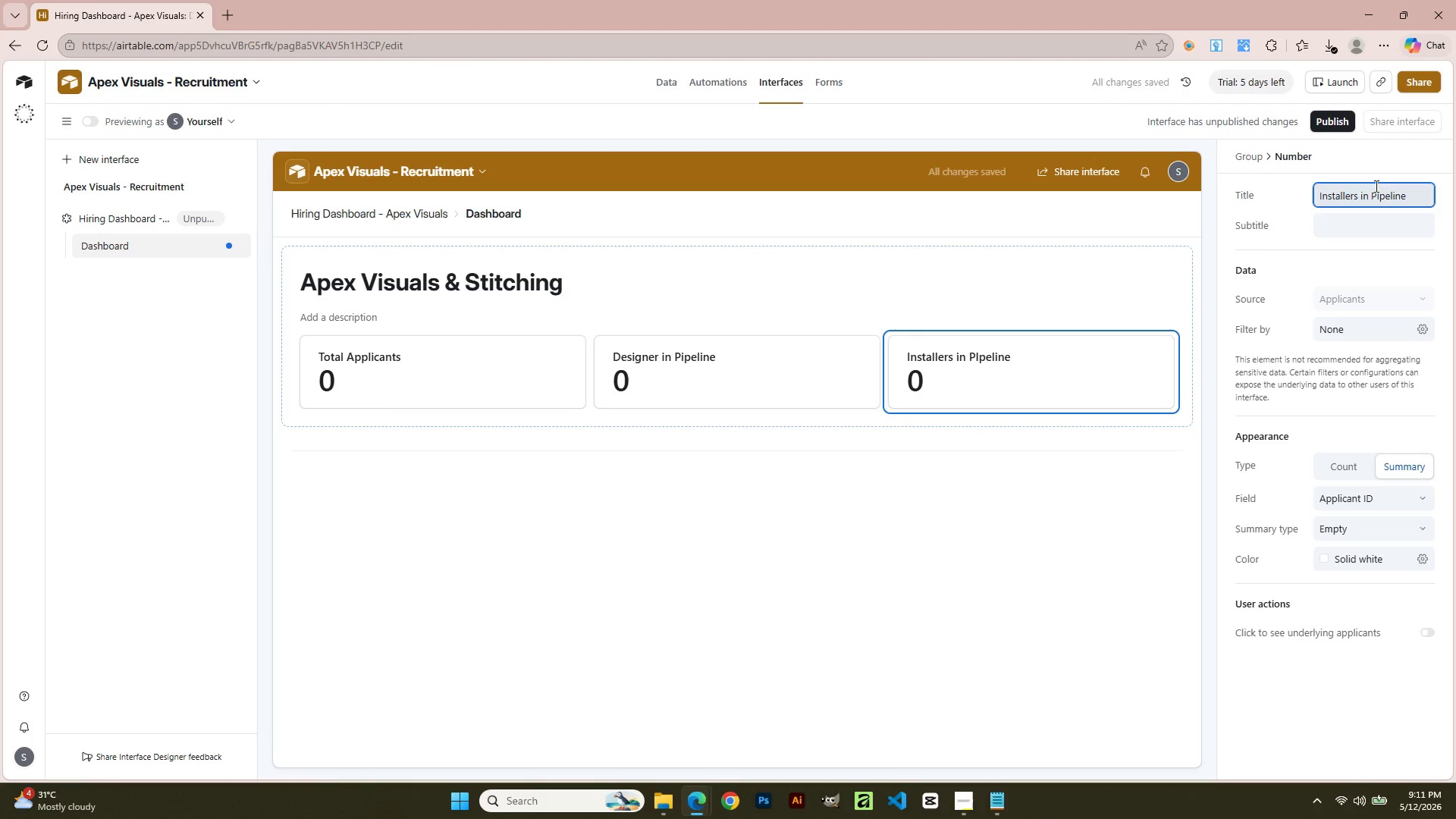 
left_click([1049, 378])
 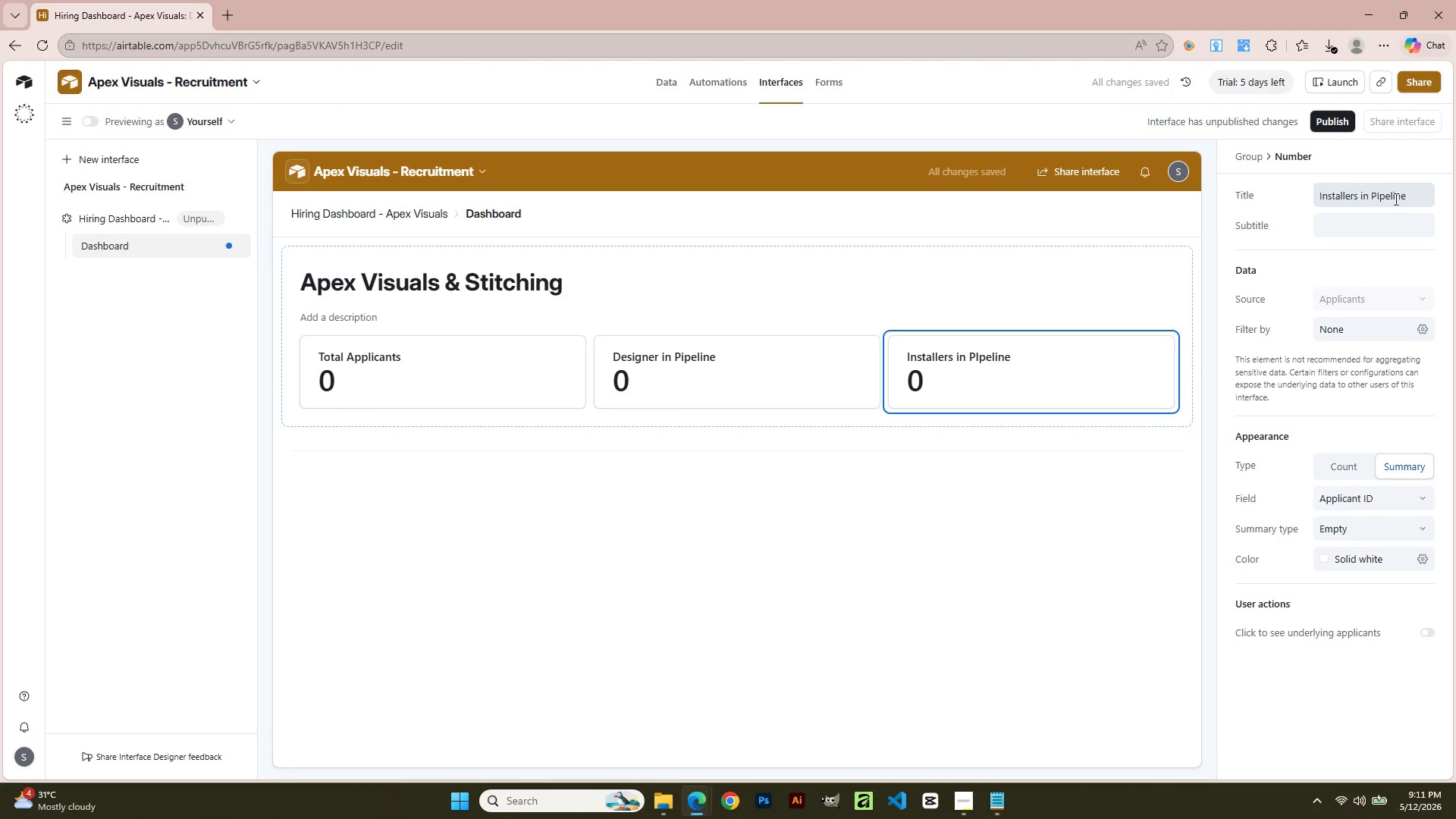 
left_click([1386, 193])
 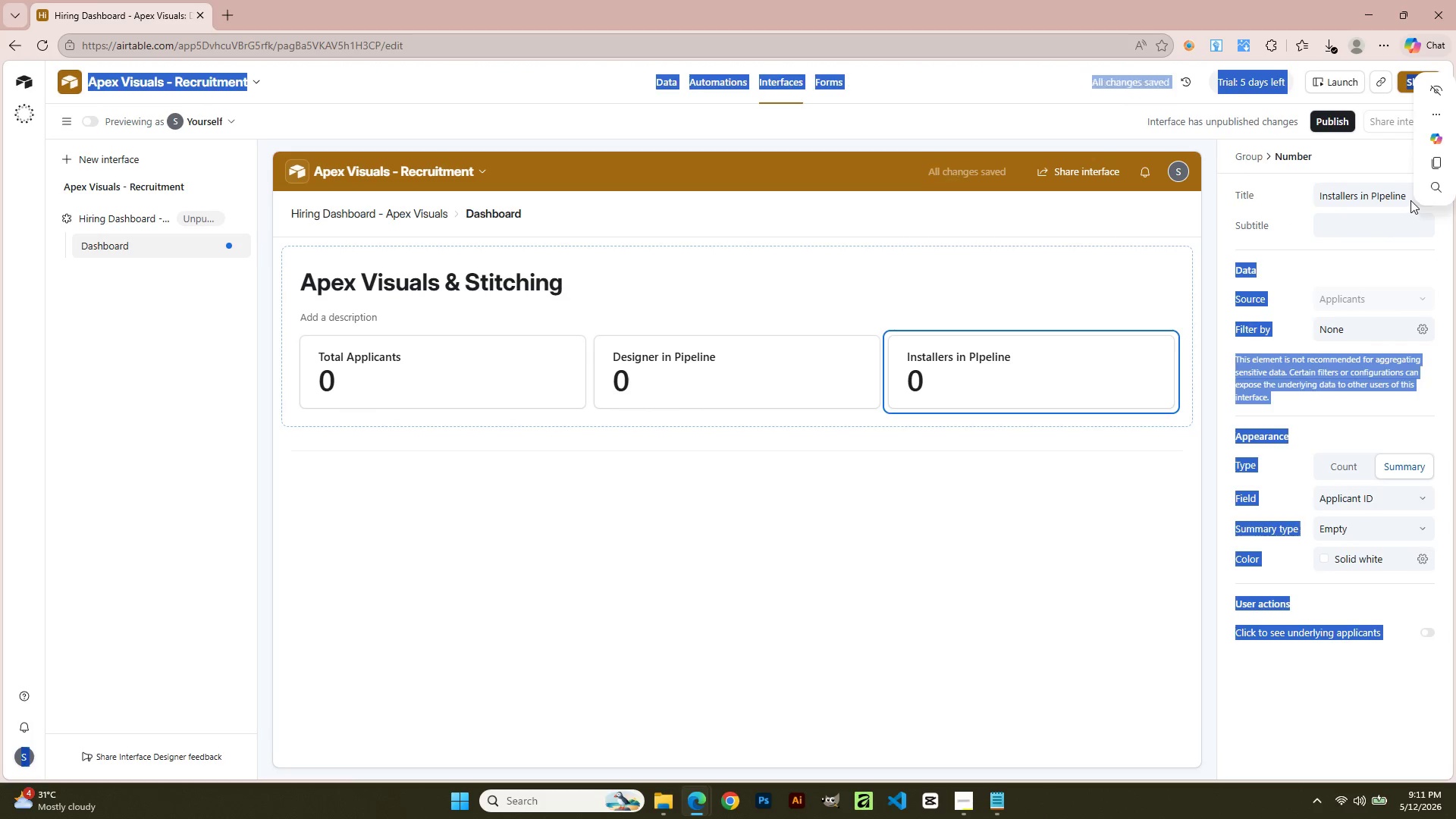 
left_click([1408, 196])
 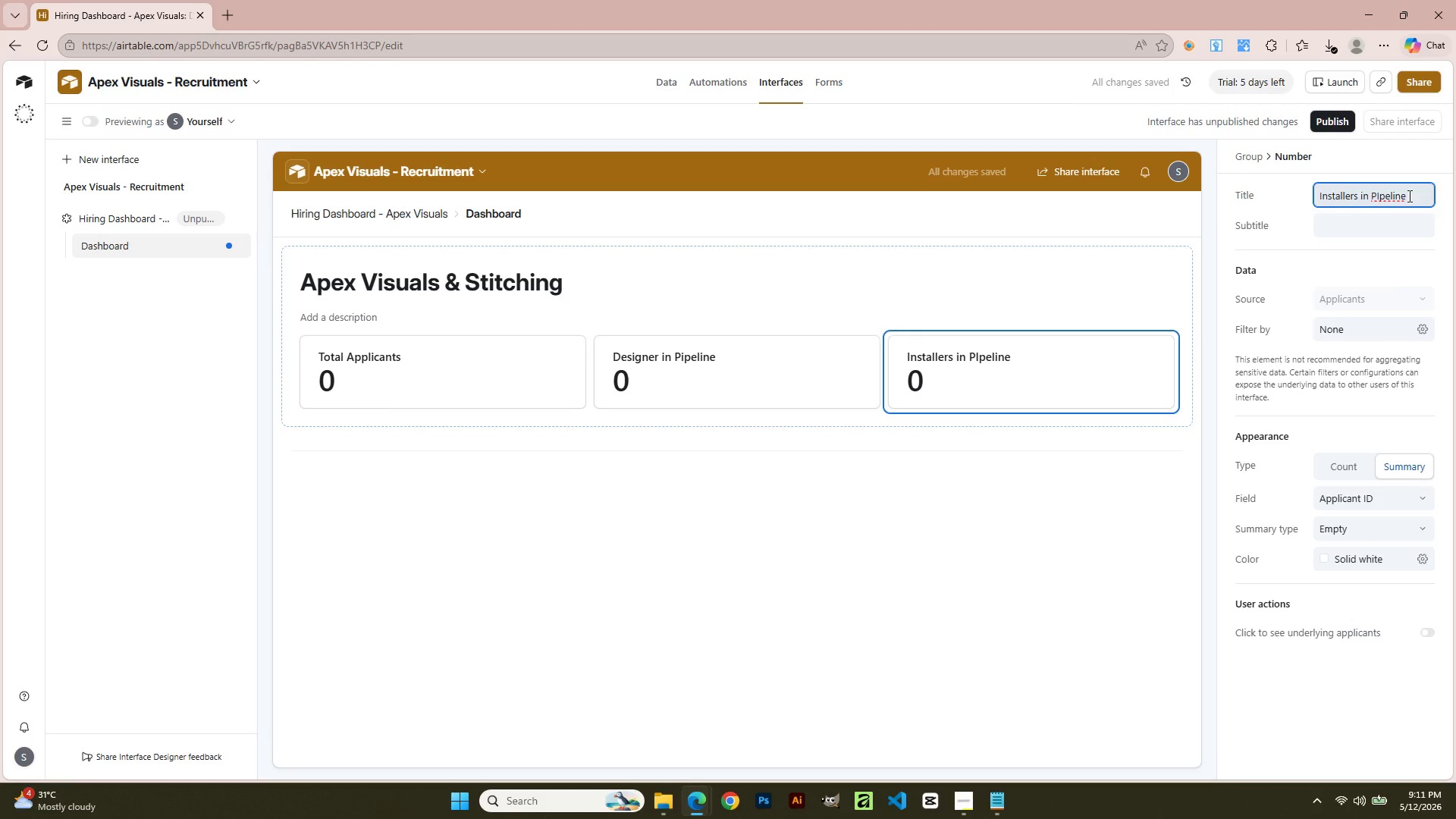 
key(Backspace)
key(Backspace)
key(Backspace)
key(Backspace)
key(Backspace)
key(Backspace)
key(Backspace)
type(ipeline)
 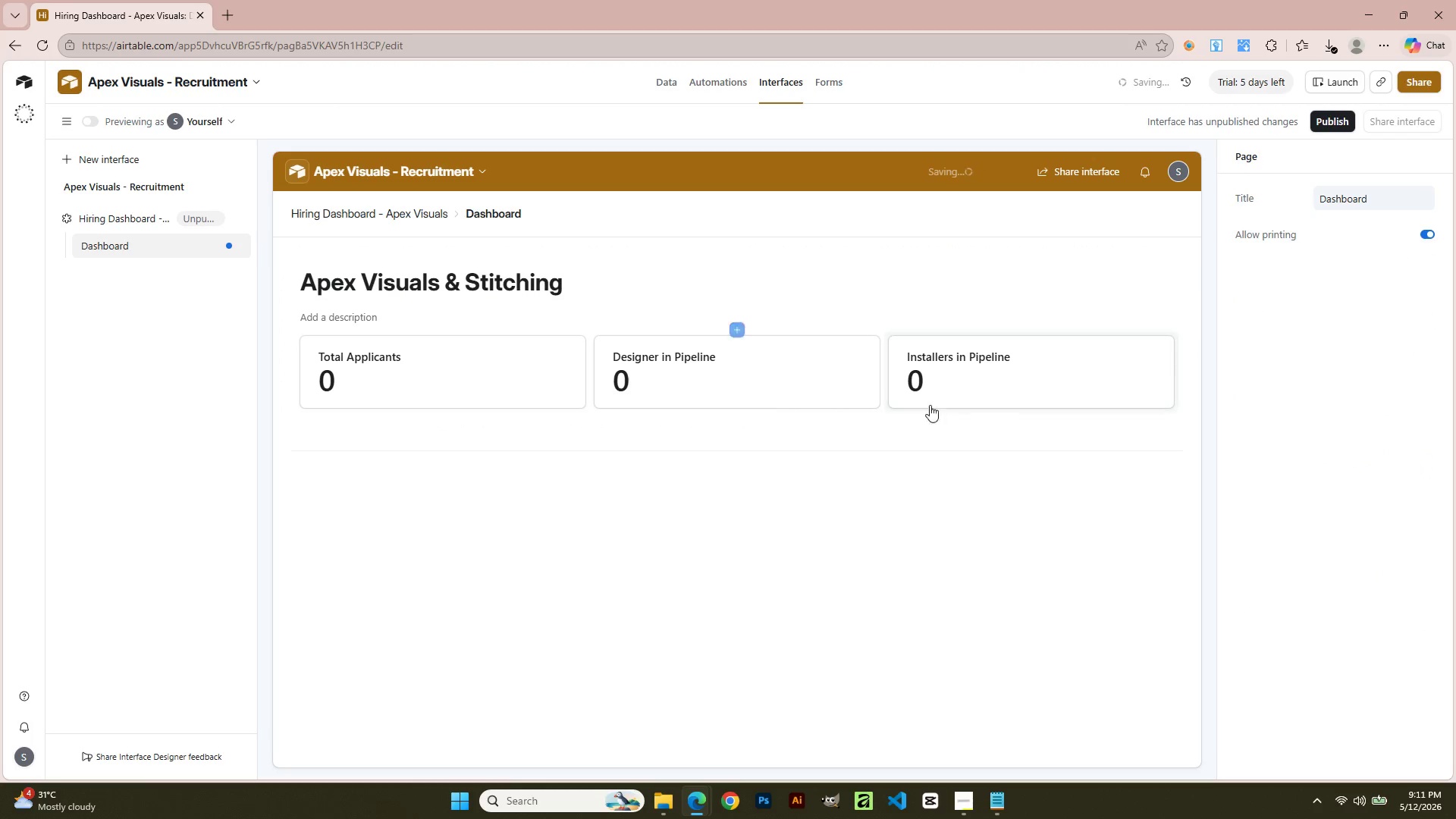 
left_click([1134, 379])
 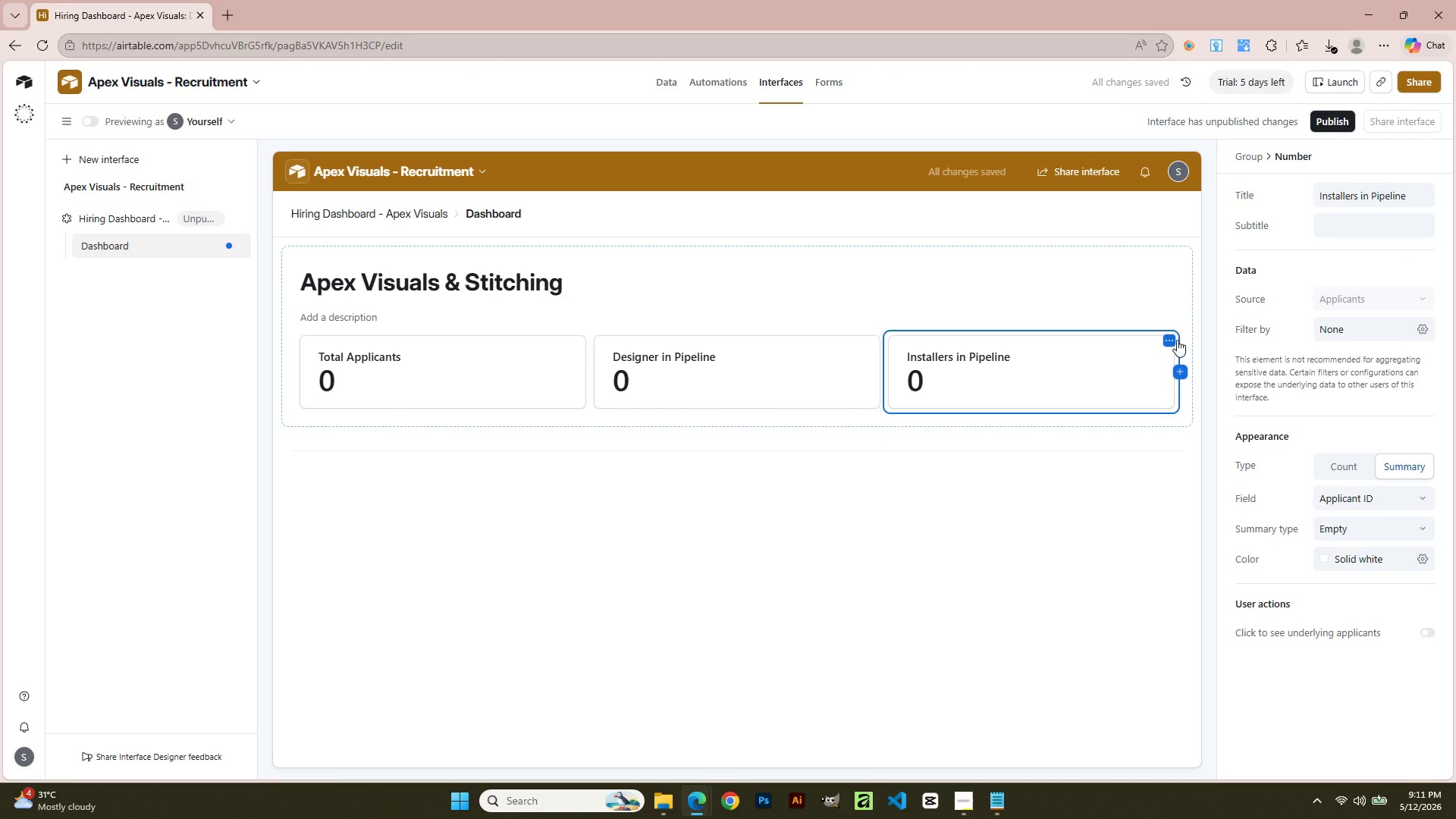 
left_click([1176, 336])
 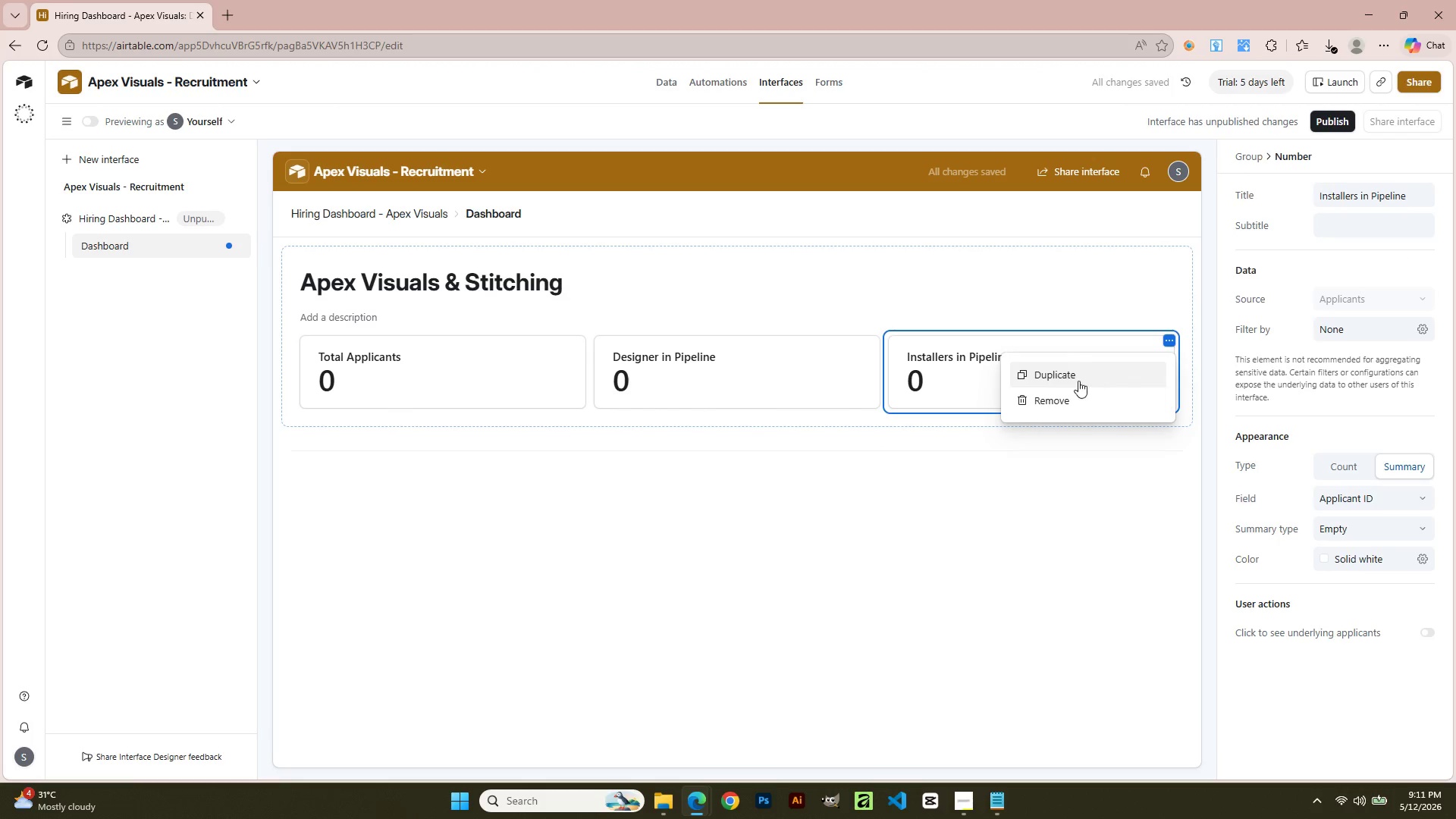 
left_click([1077, 382])
 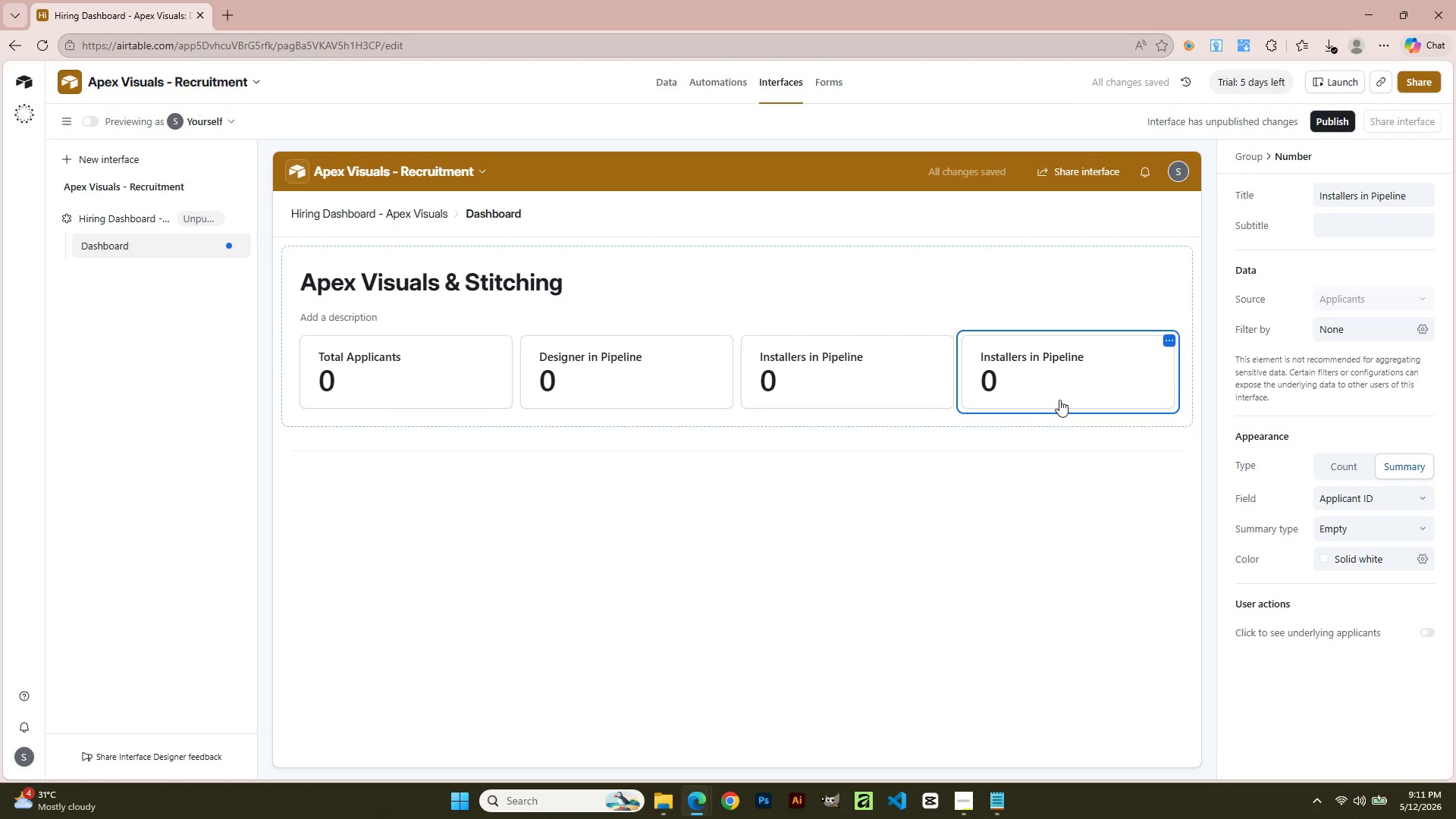 
wait(8.36)
 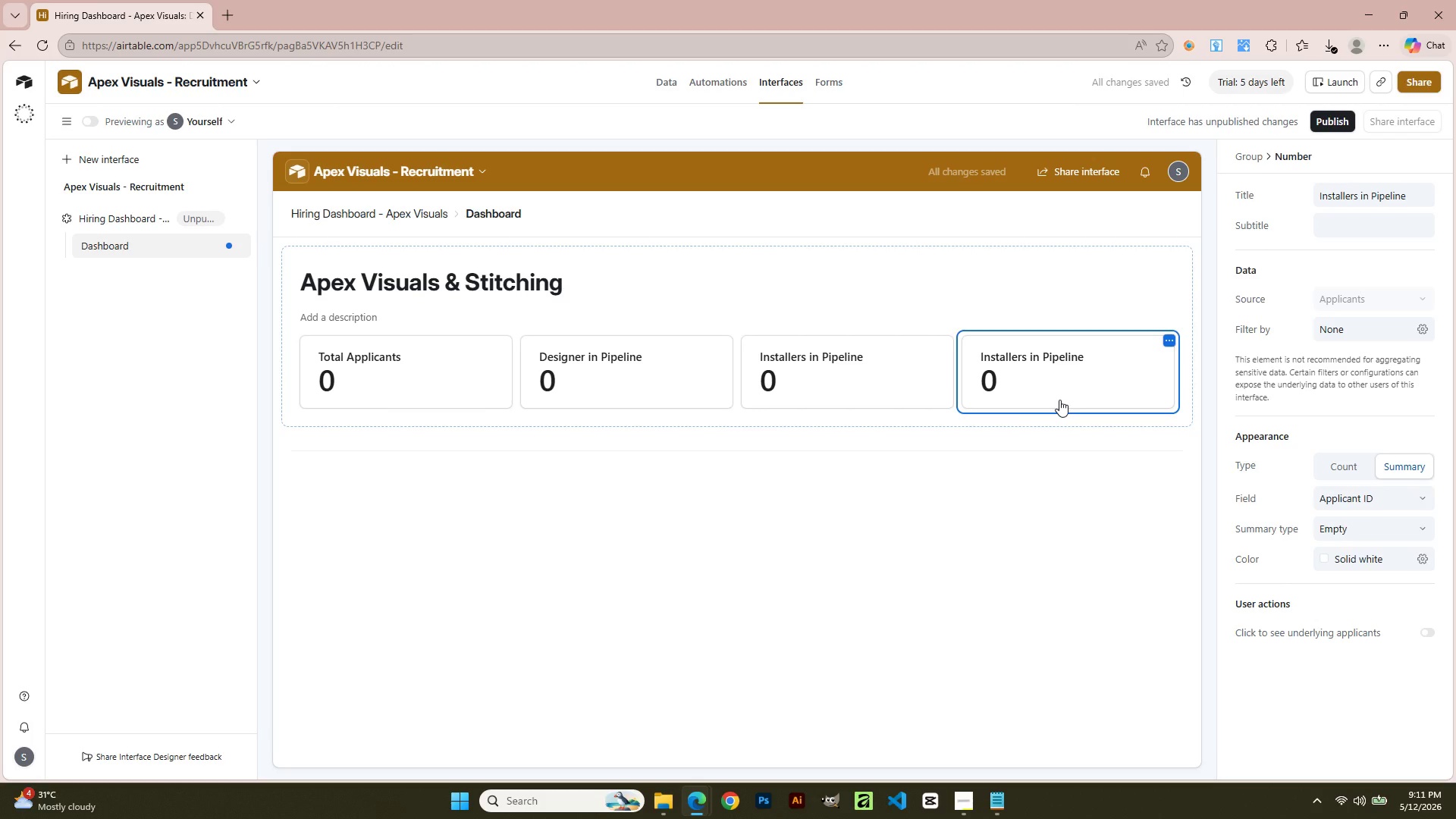 
left_click([855, 344])
 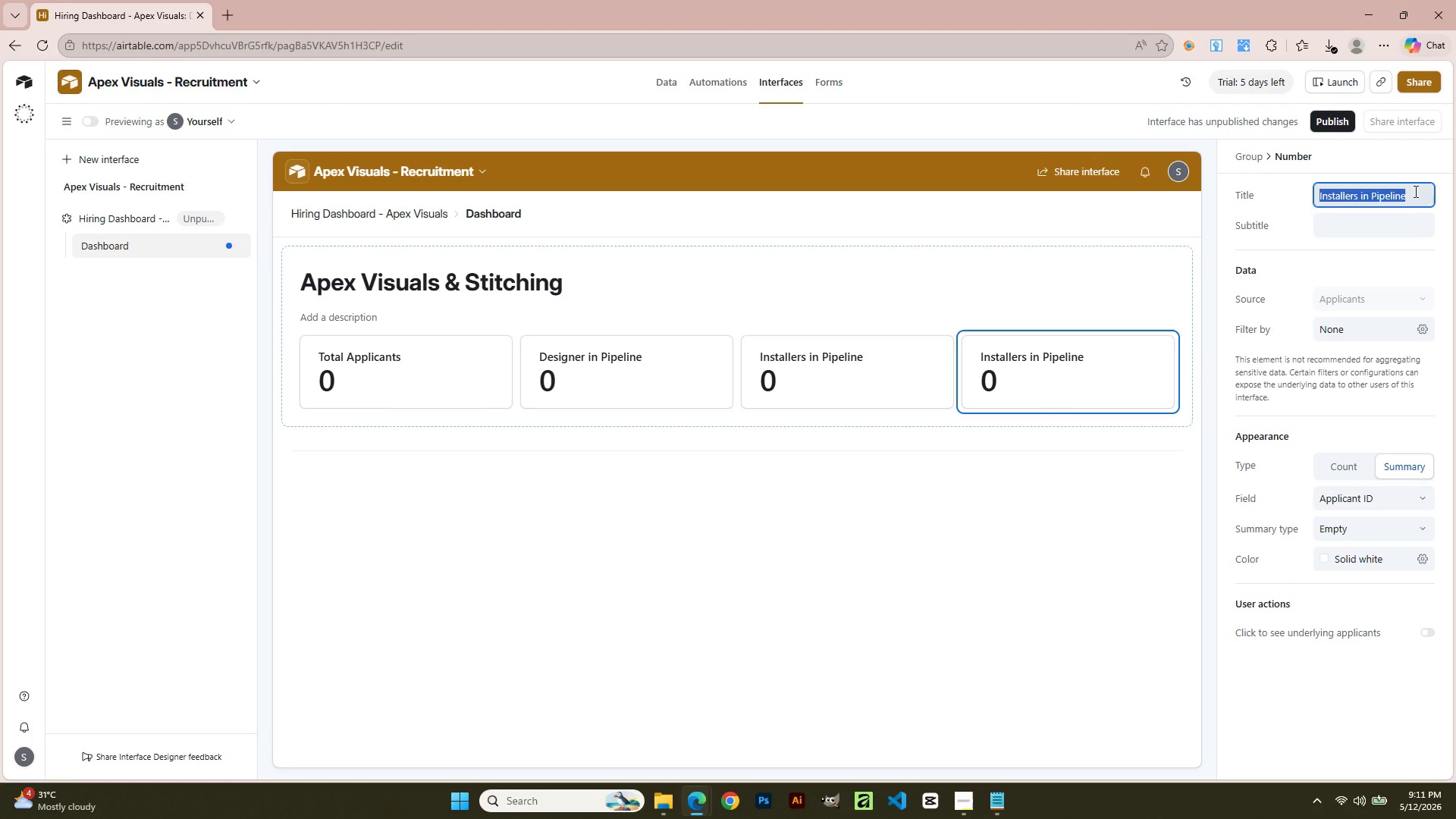 
double_click([1414, 191])
 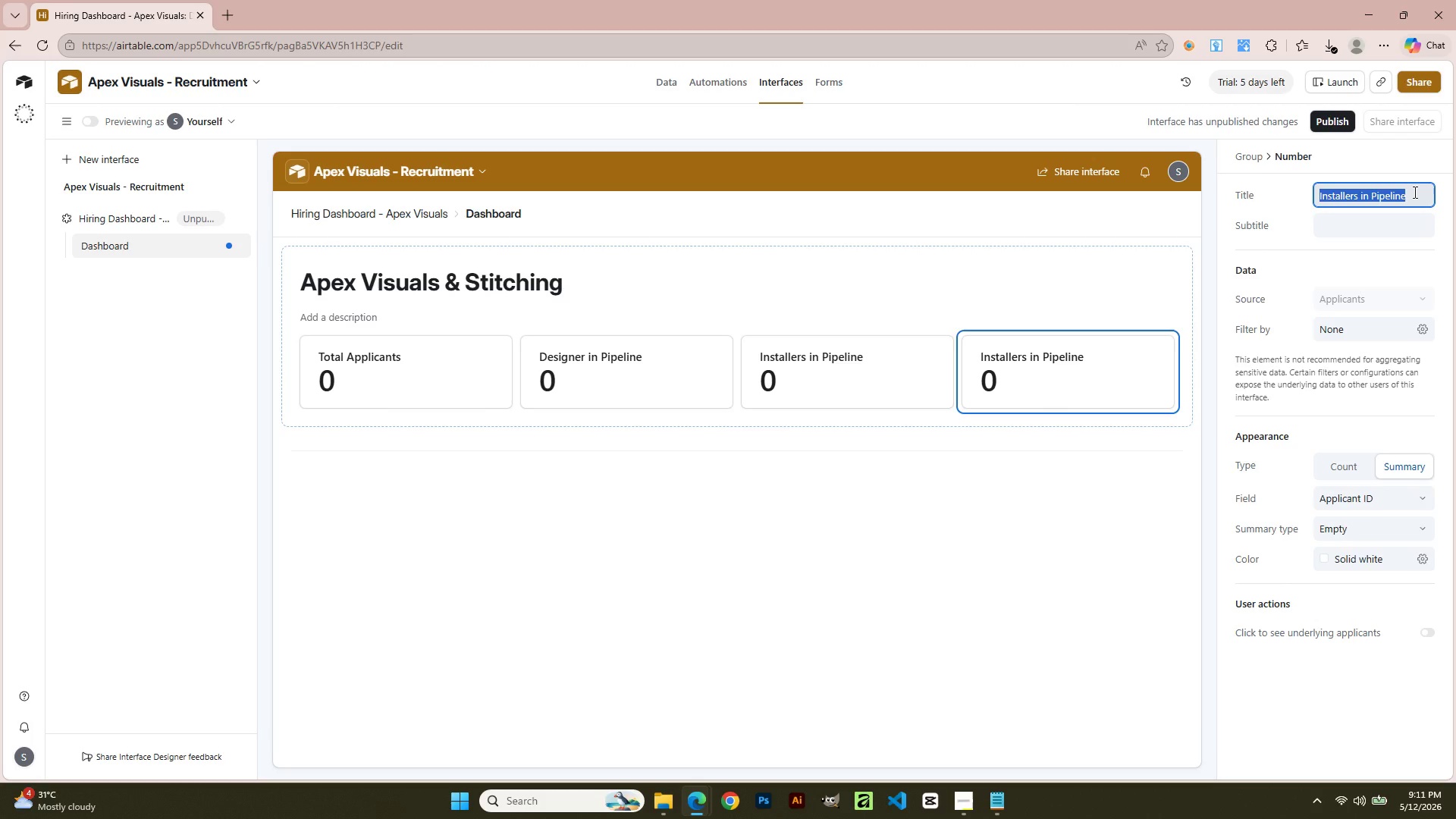 
type(Embroidery Operators)
 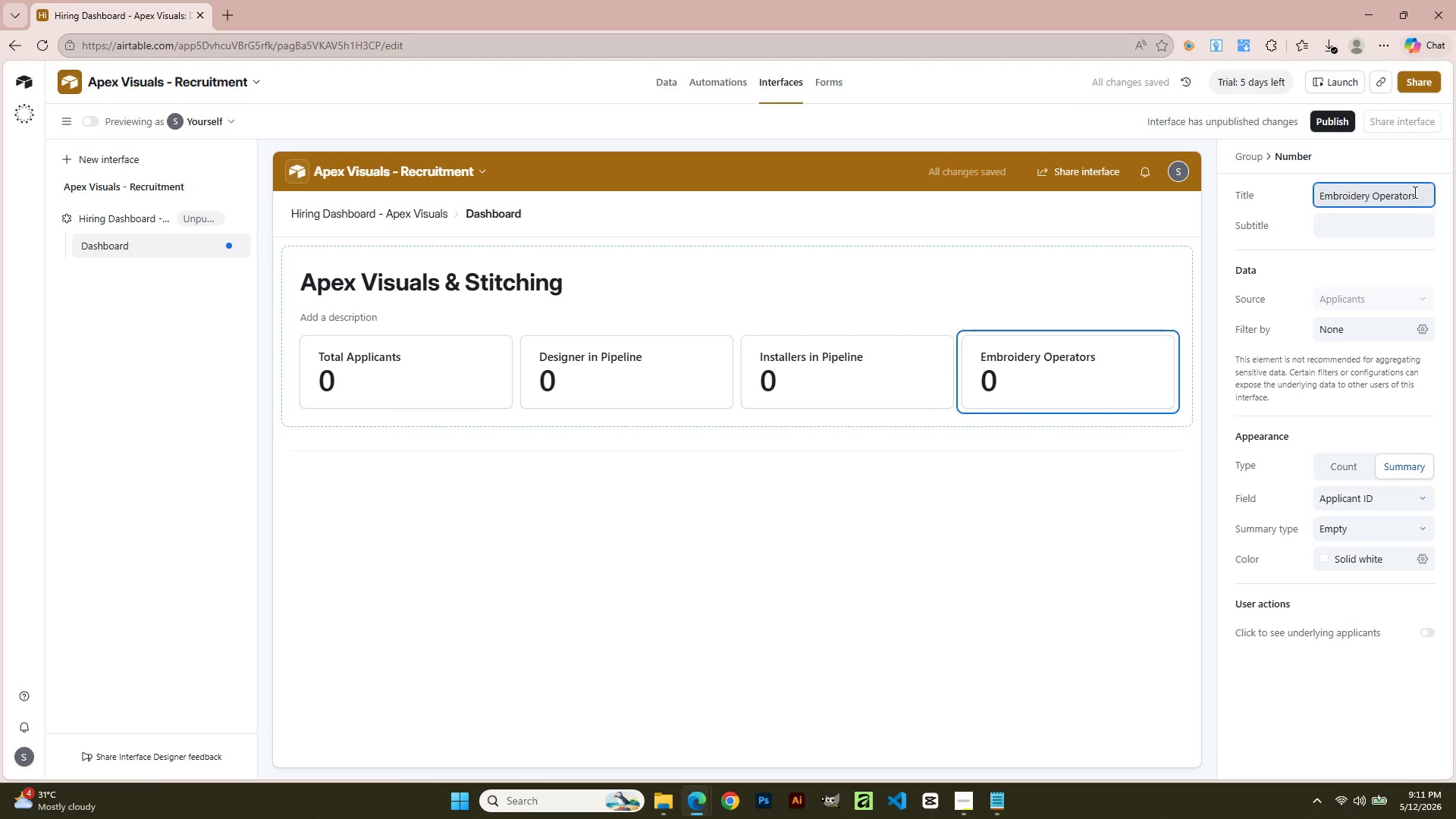 
wait(28.44)
 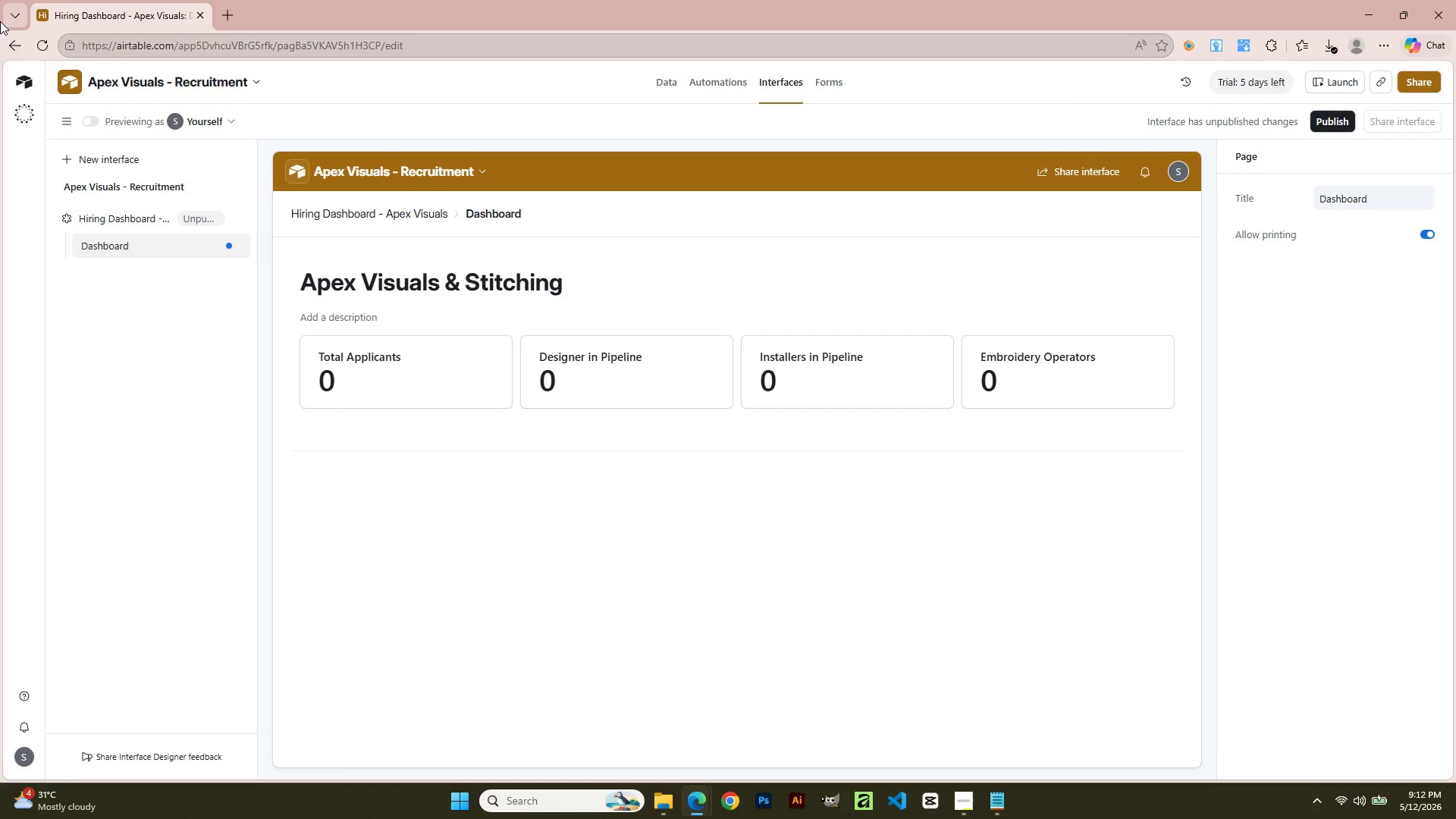 
scroll: coordinate [0, 544], scroll_direction: up, amount: 1.0
 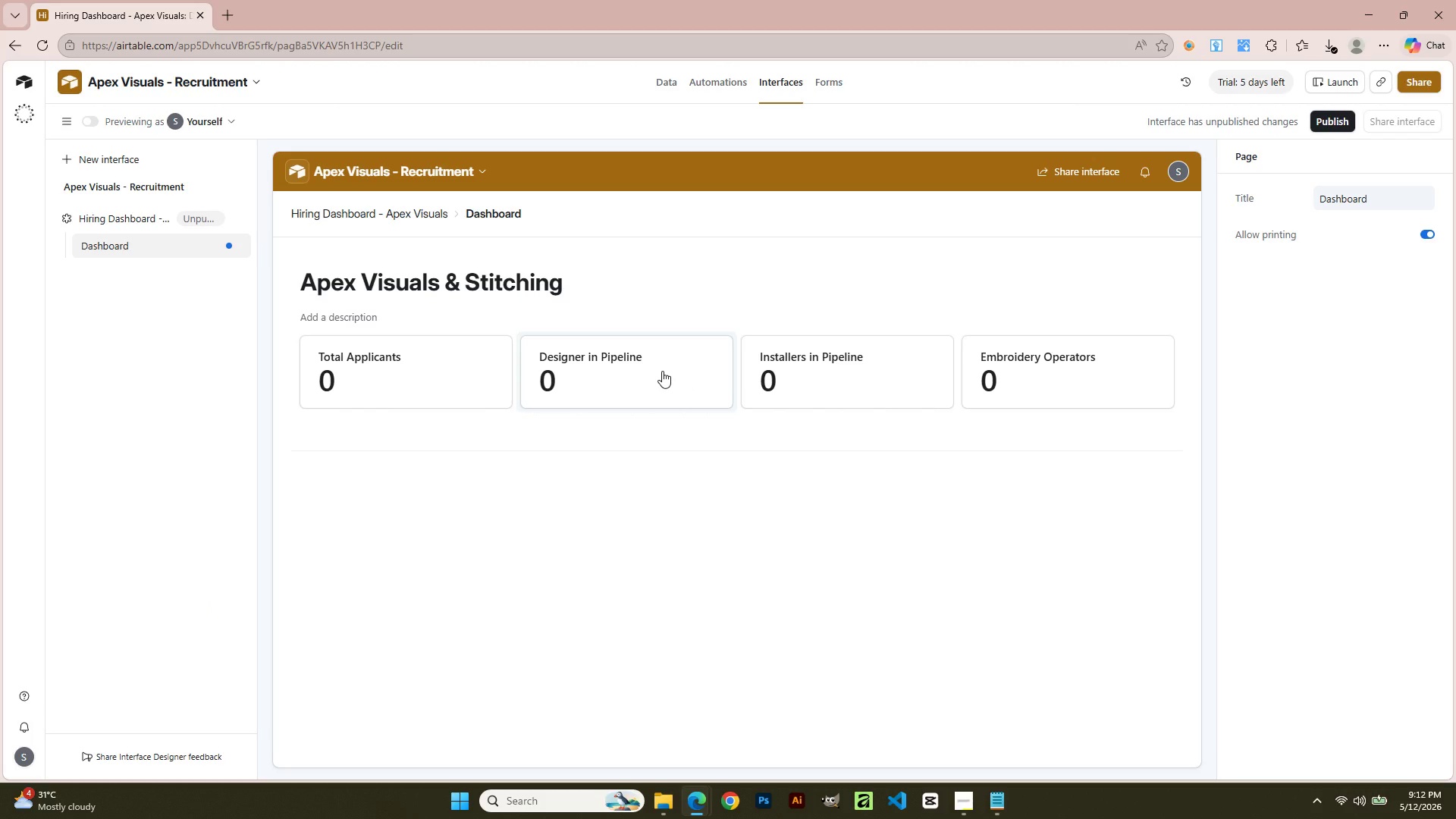 
left_click([662, 371])
 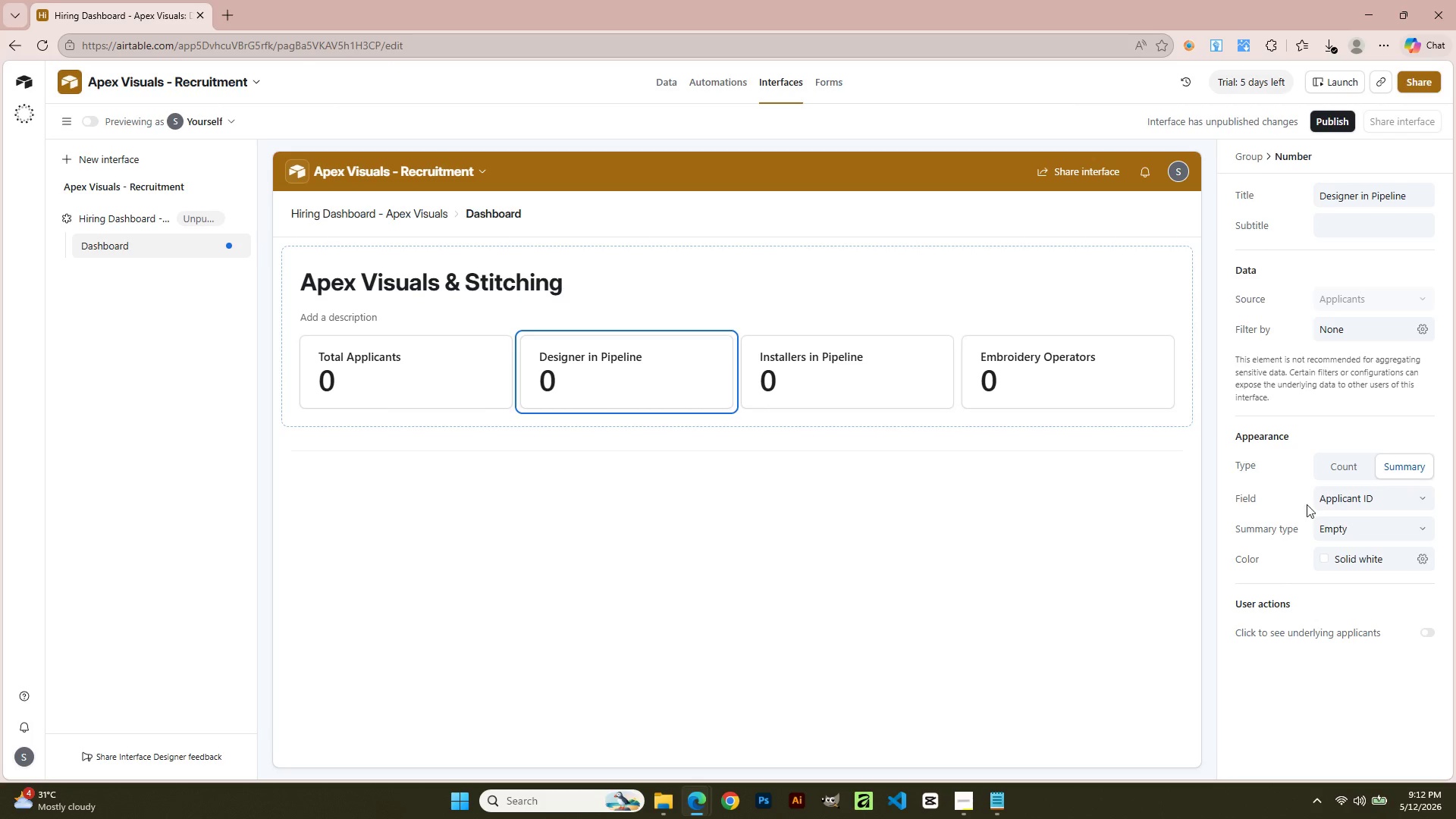 
left_click_drag(start_coordinate=[429, 381], to_coordinate=[425, 381])
 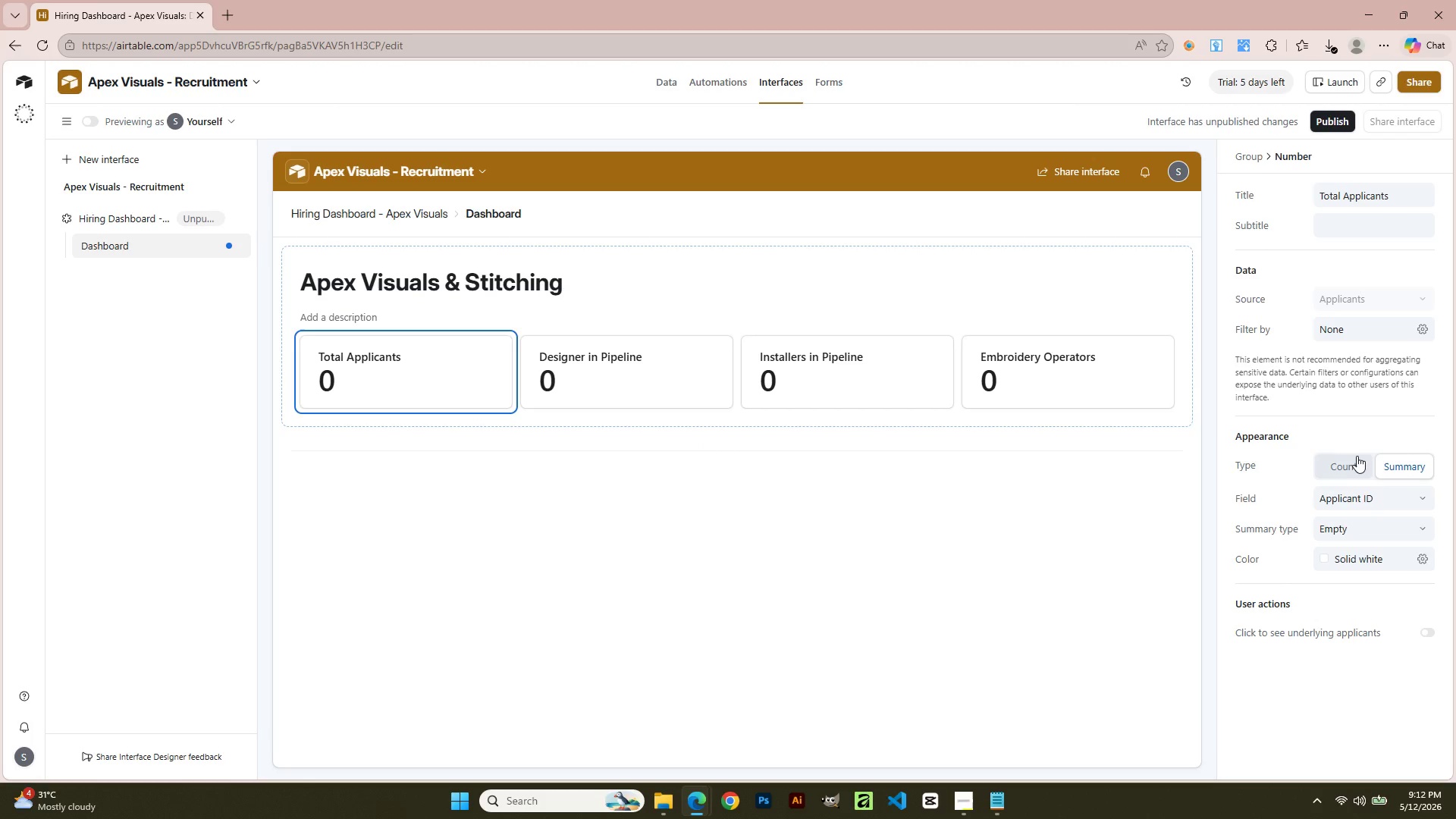 
left_click_drag(start_coordinate=[1357, 456], to_coordinate=[1352, 457])
 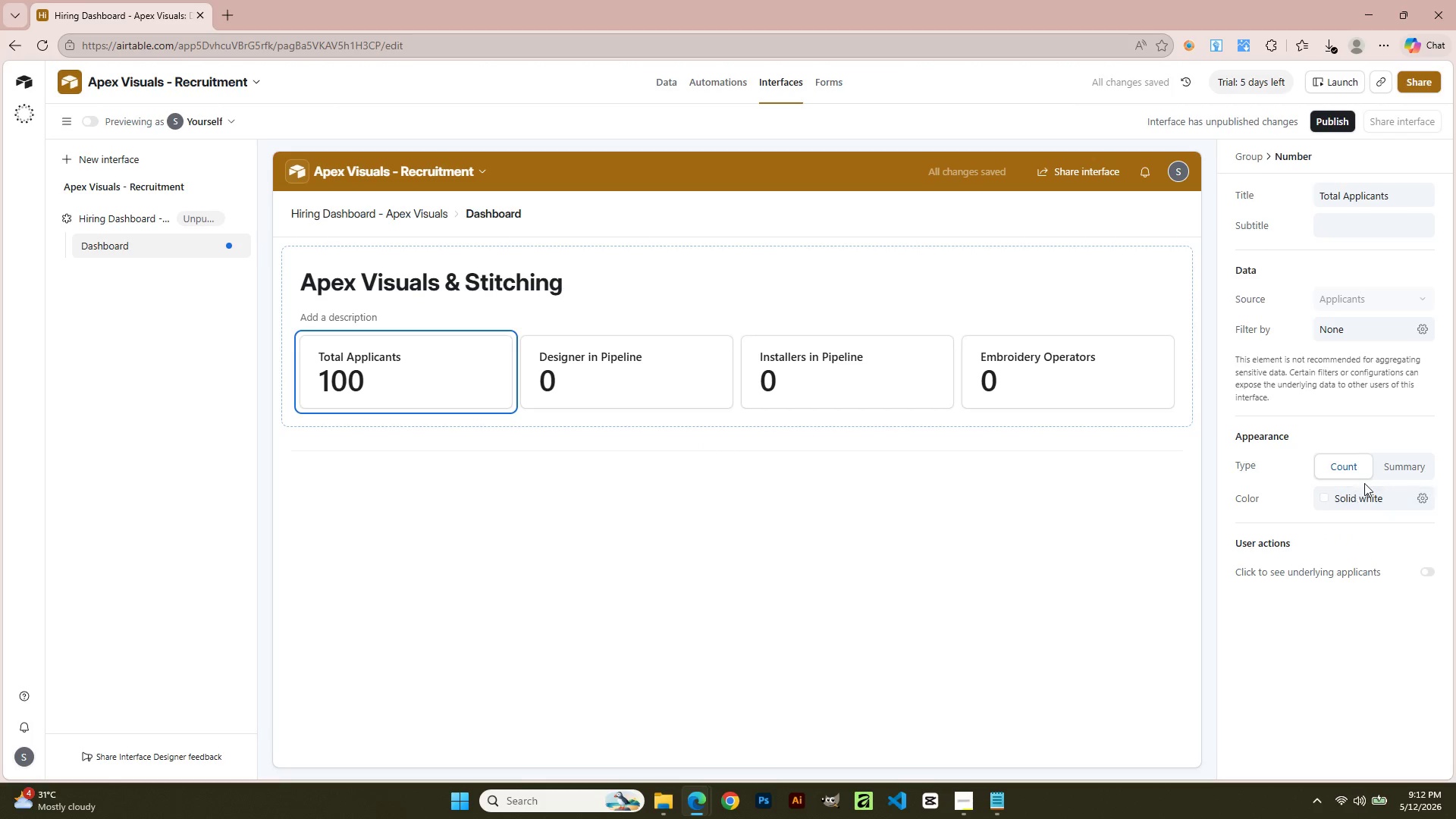 
left_click([1401, 476])
 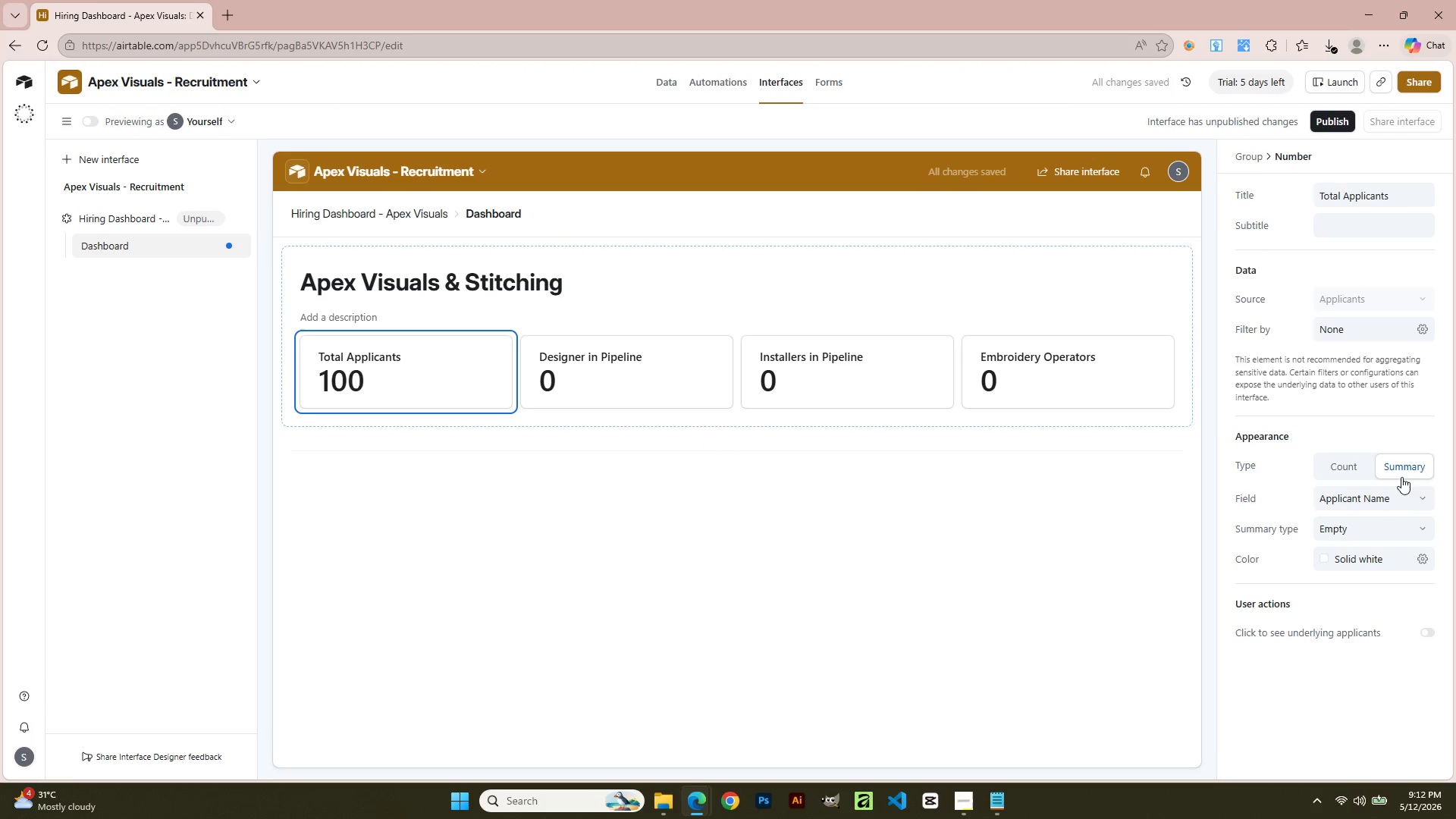 
mouse_move([1401, 493])
 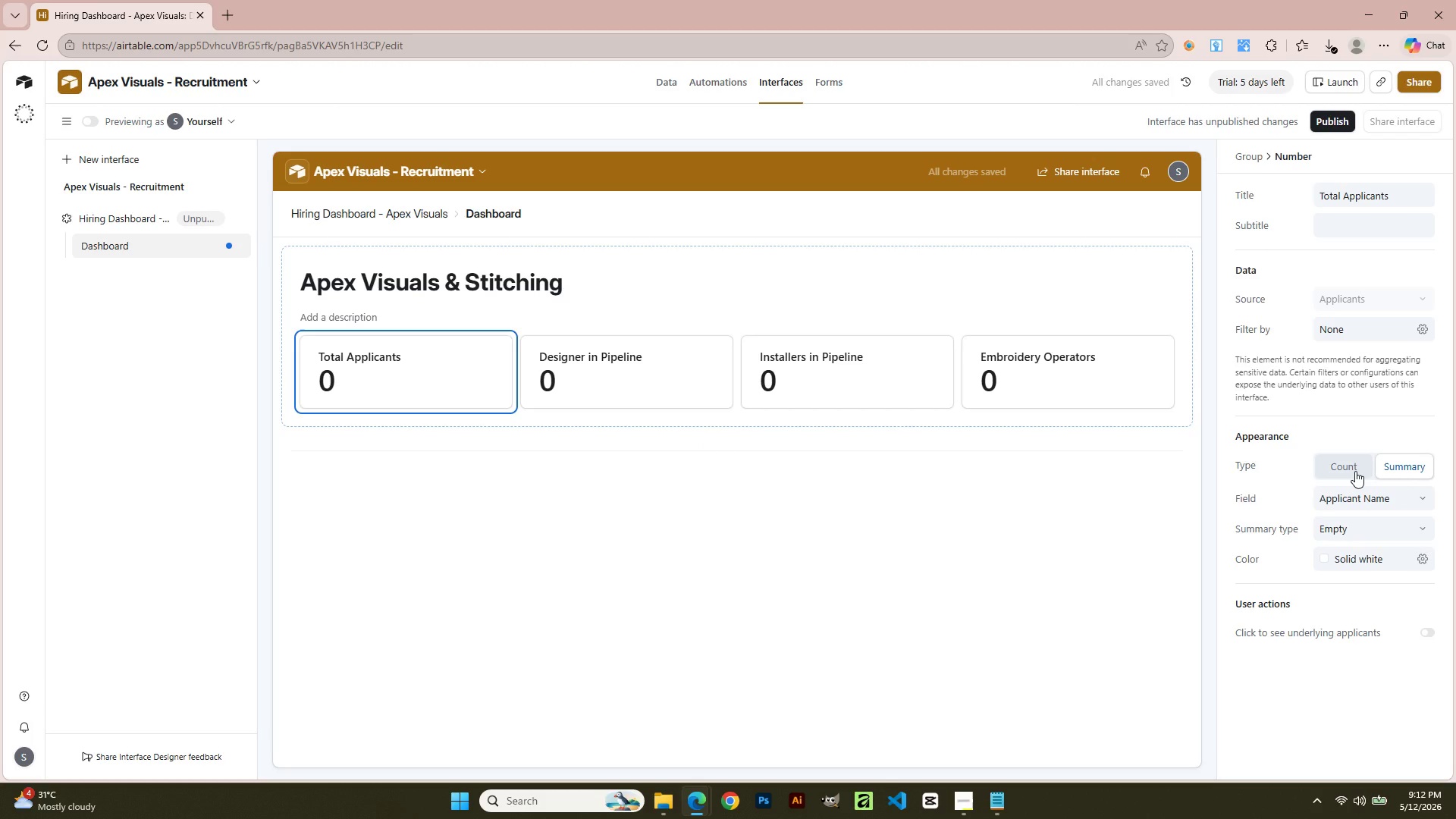 
left_click([1355, 471])
 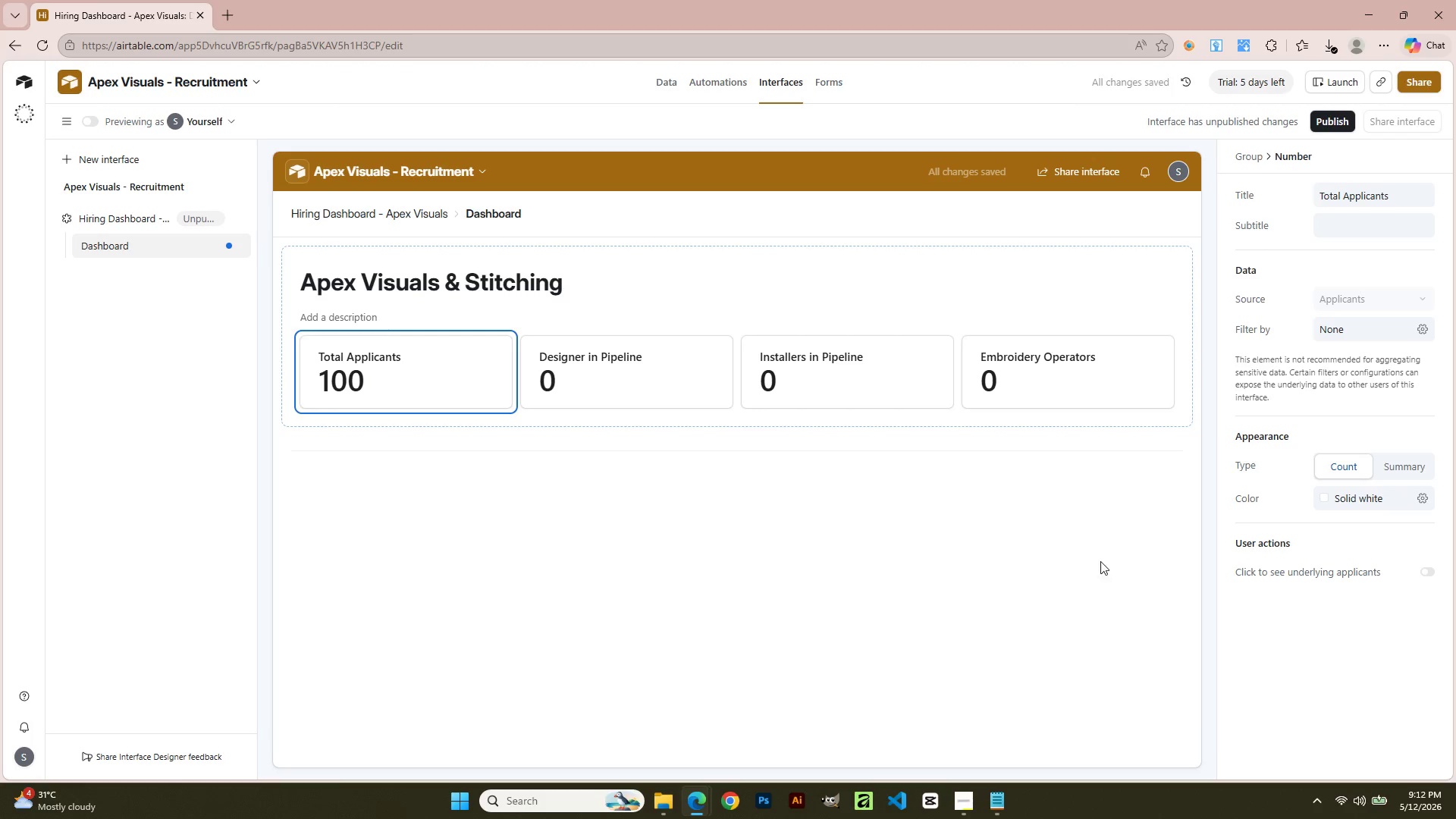 
left_click([1078, 566])
 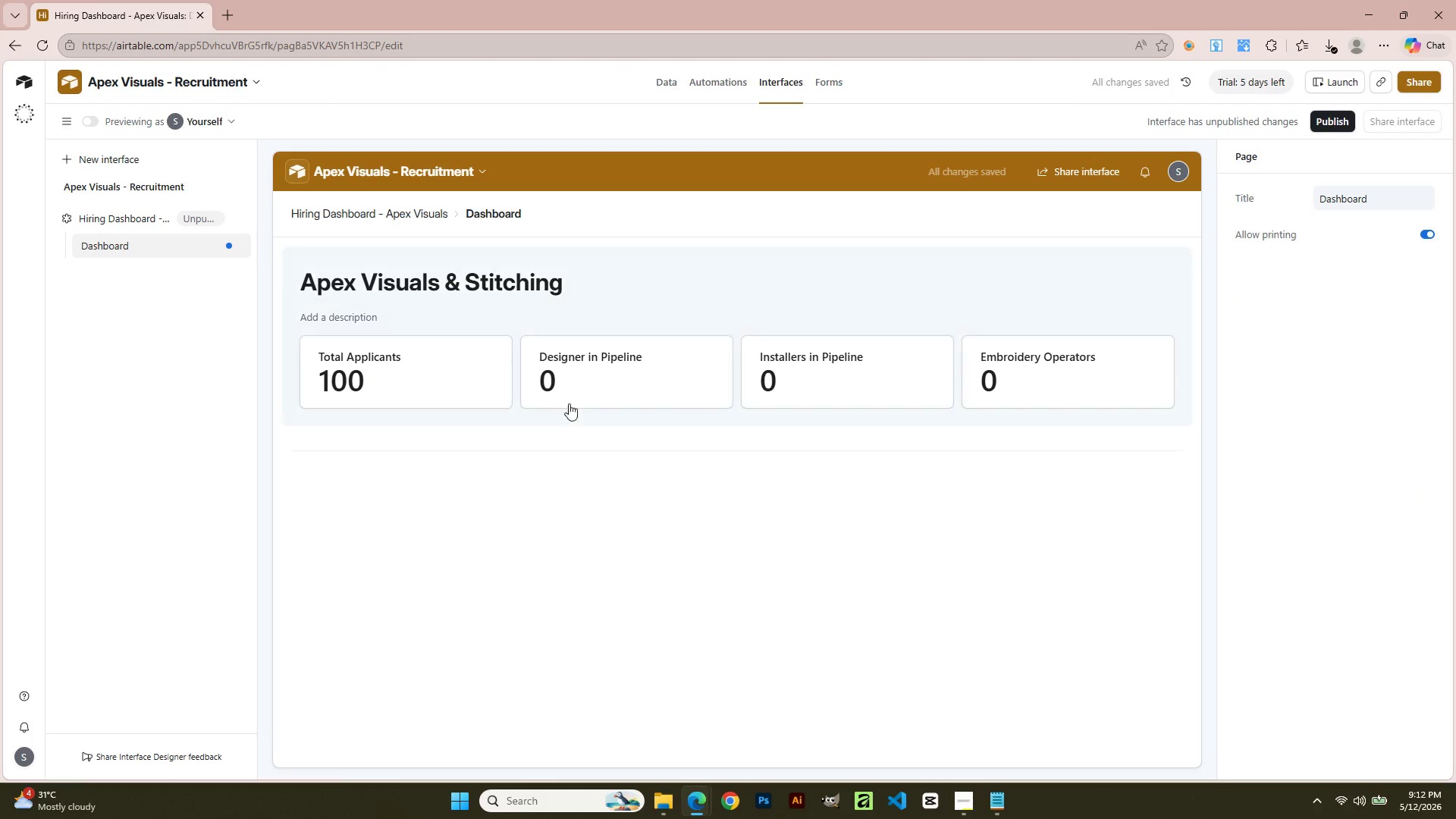 
left_click([597, 384])
 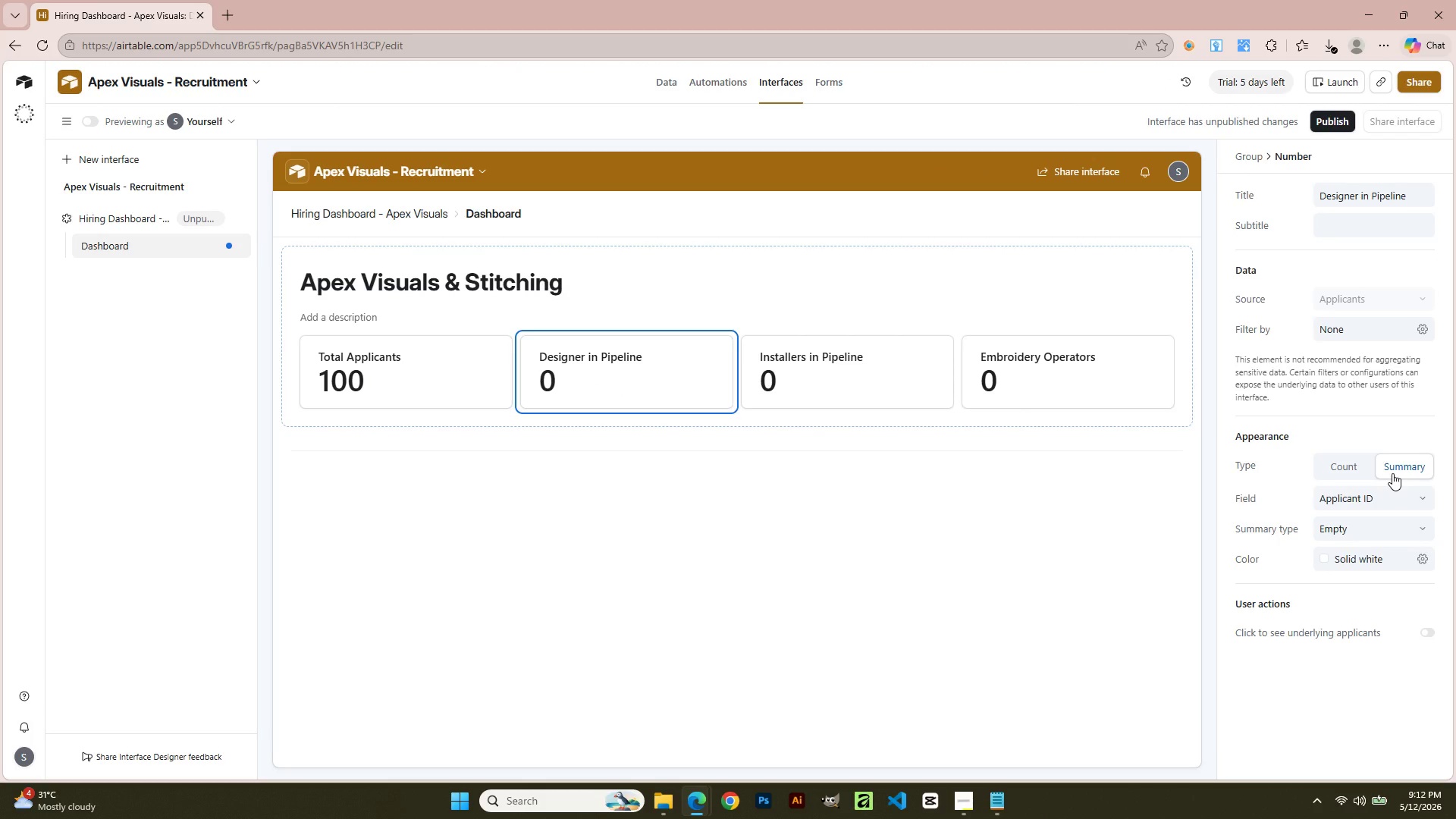 
left_click([1349, 457])
 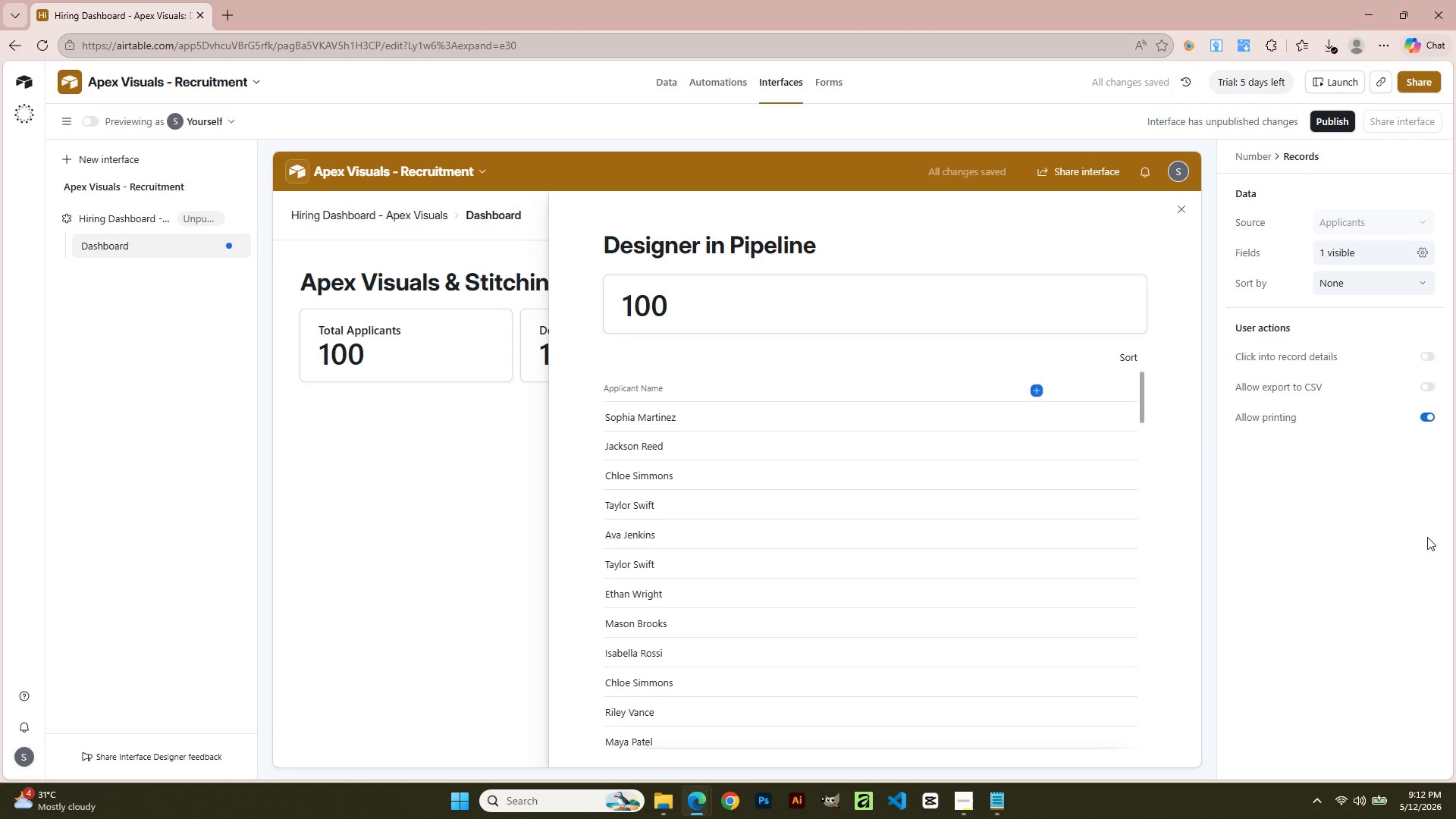 
wait(5.39)
 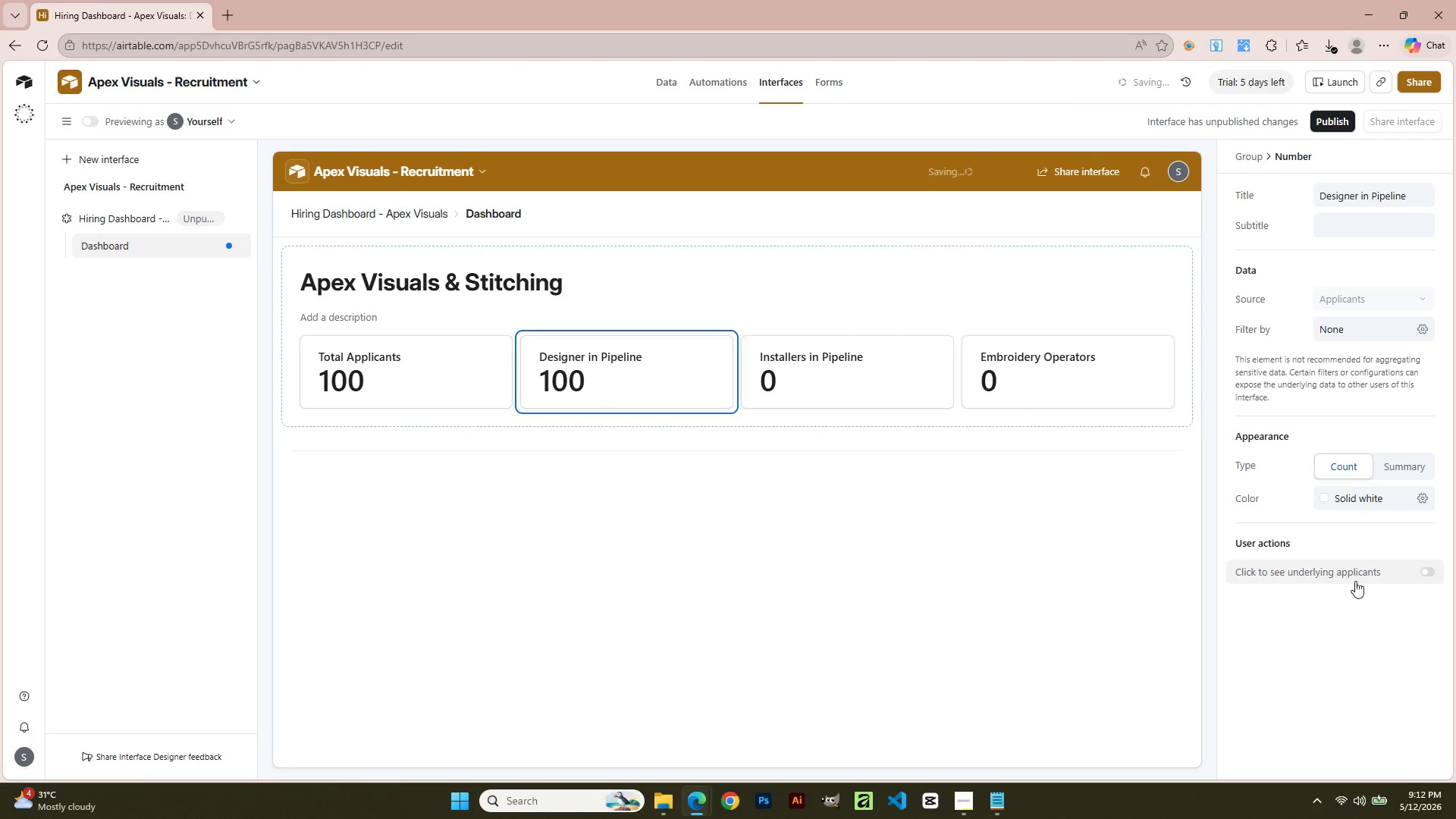 
left_click([1423, 416])
 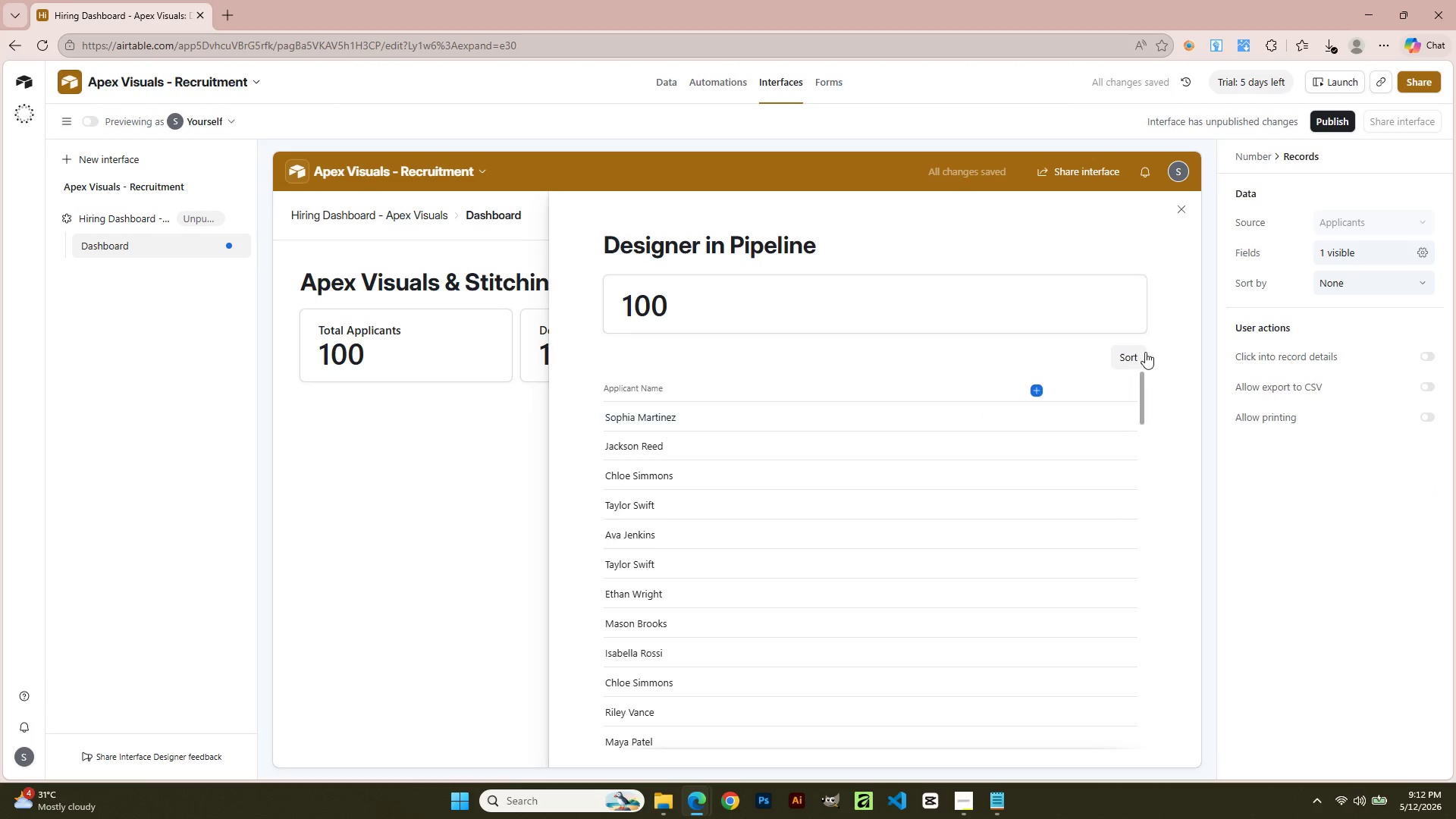 
left_click([1185, 211])
 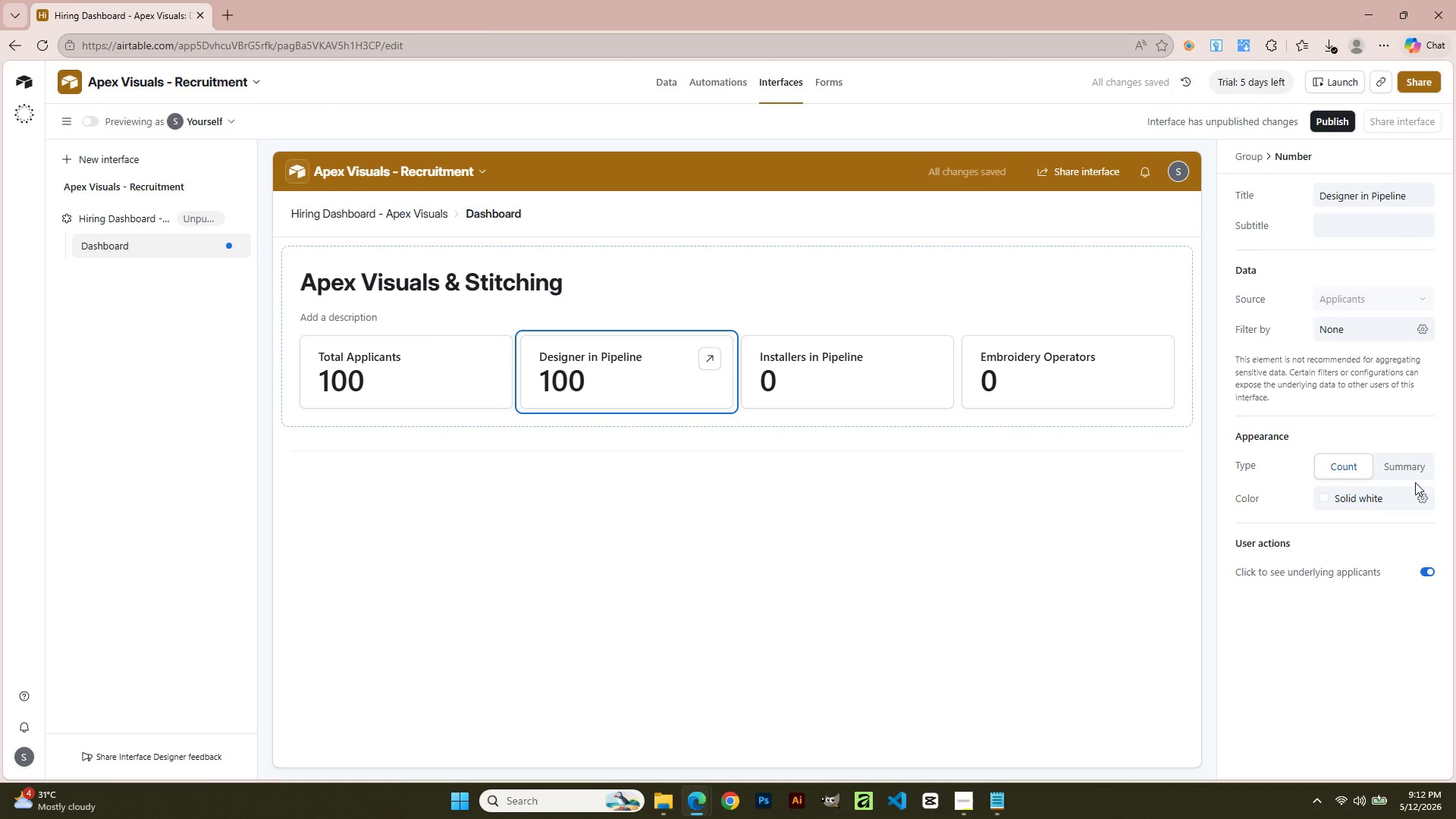 
left_click([1390, 319])
 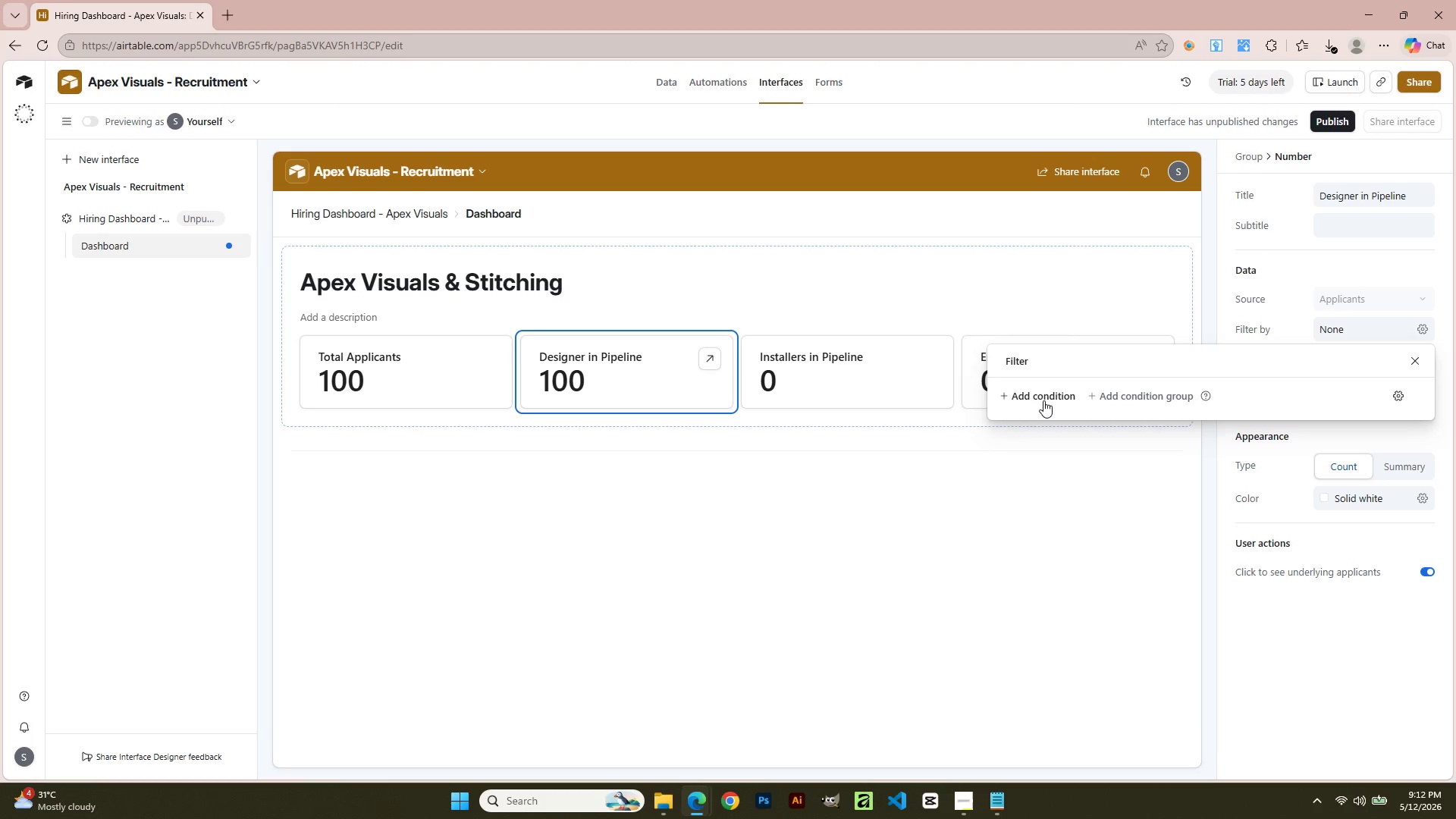 
left_click([1043, 397])
 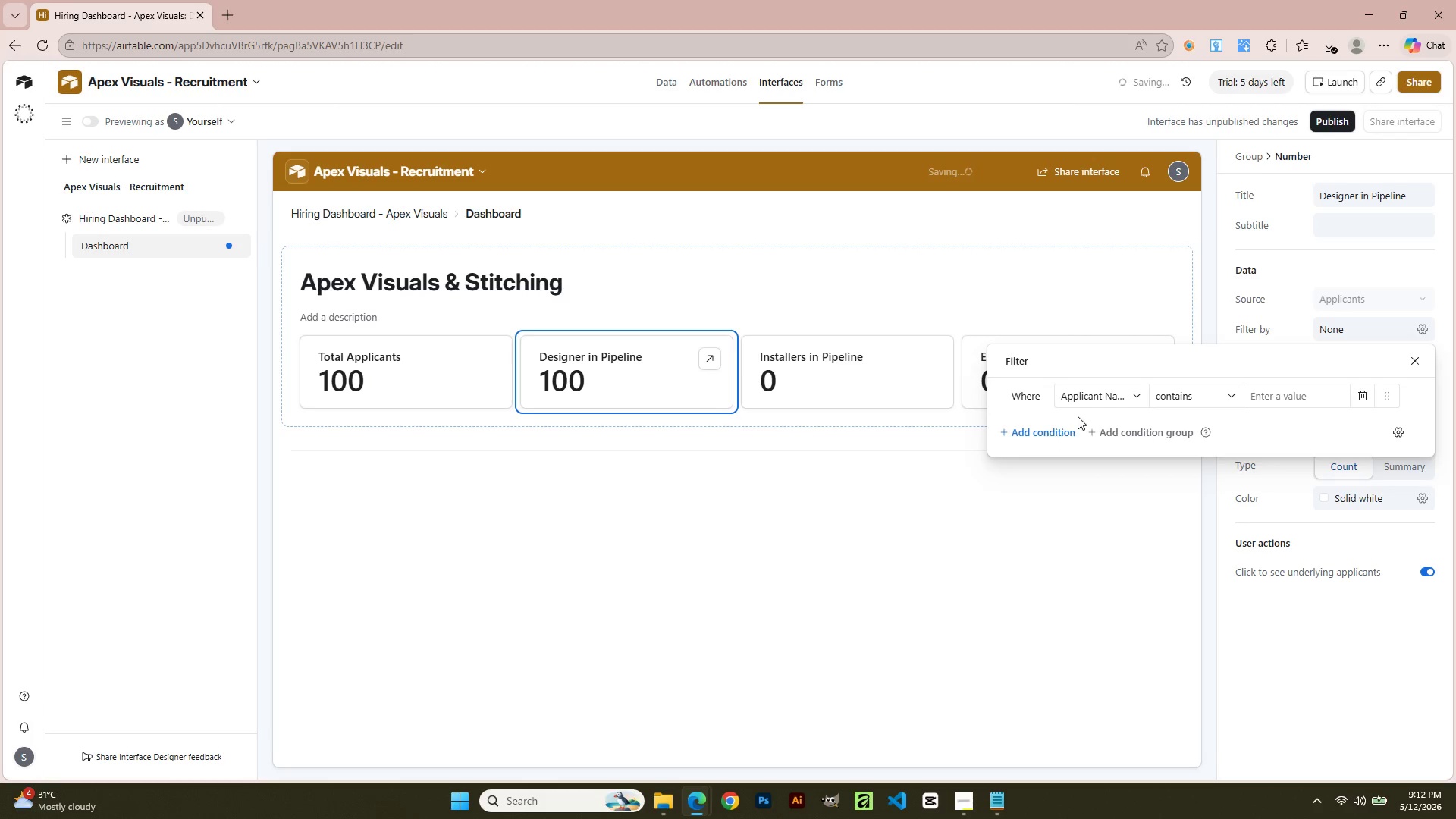 
left_click([1089, 397])
 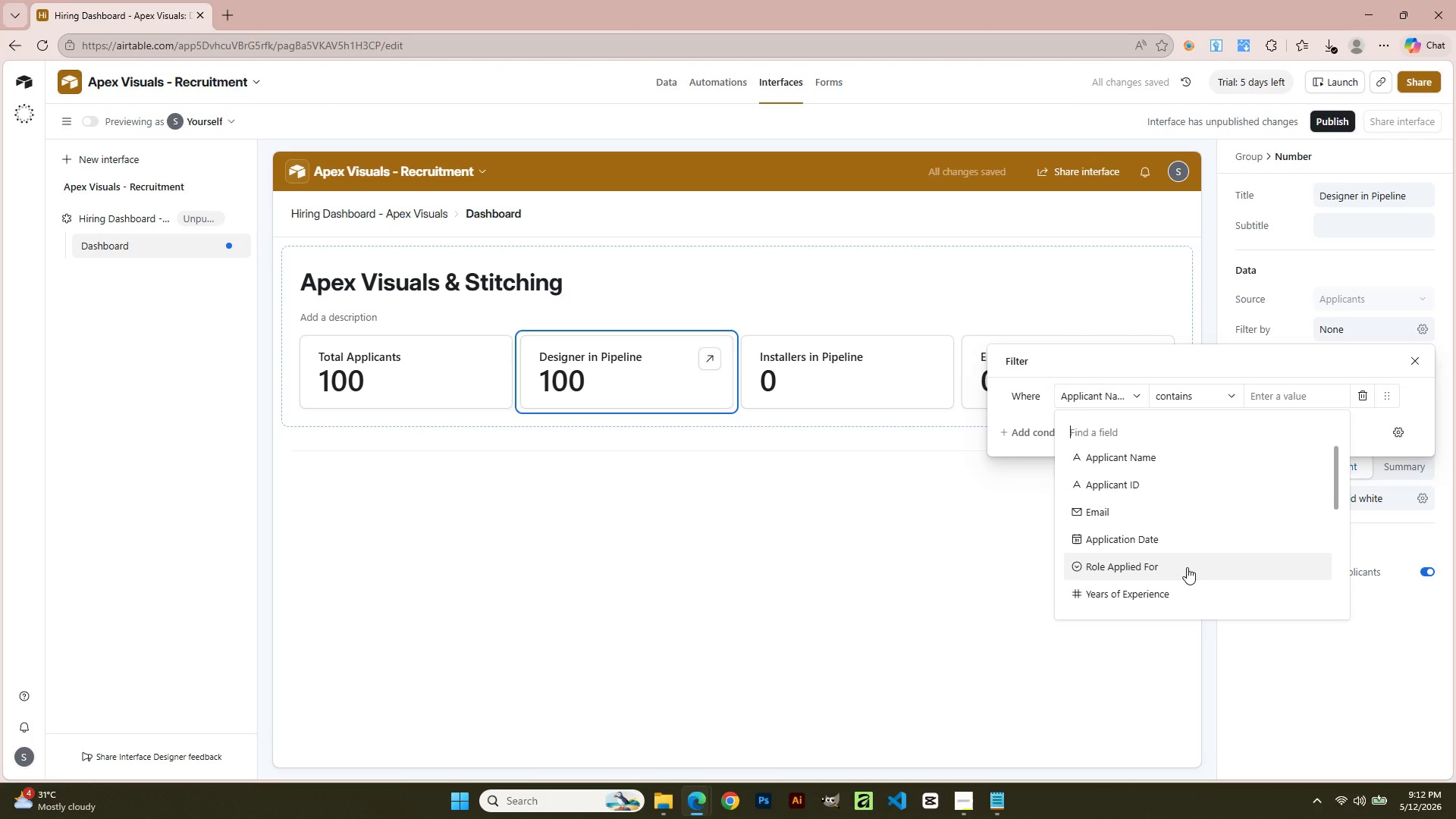 
wait(6.91)
 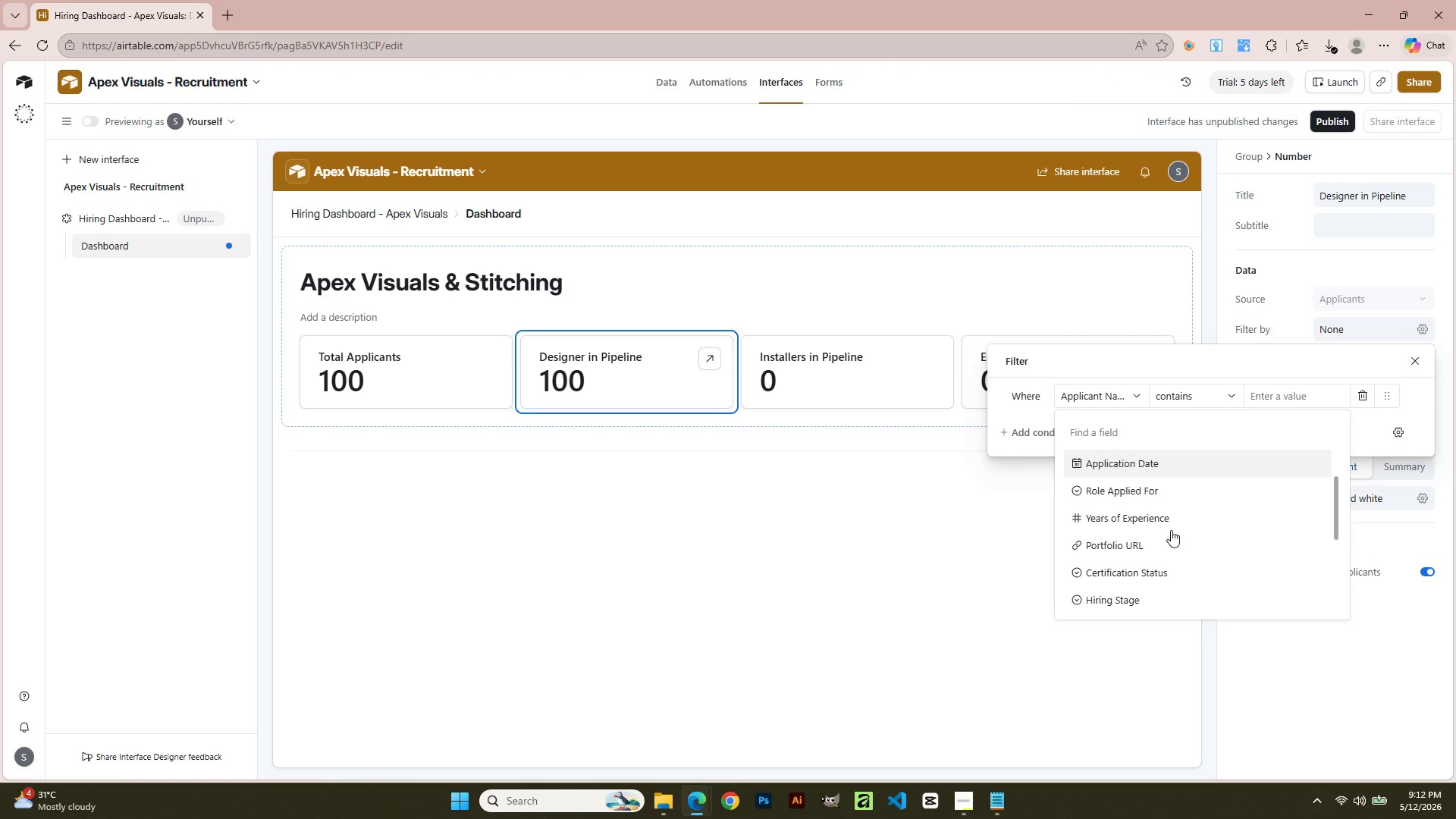 
left_click([1145, 487])
 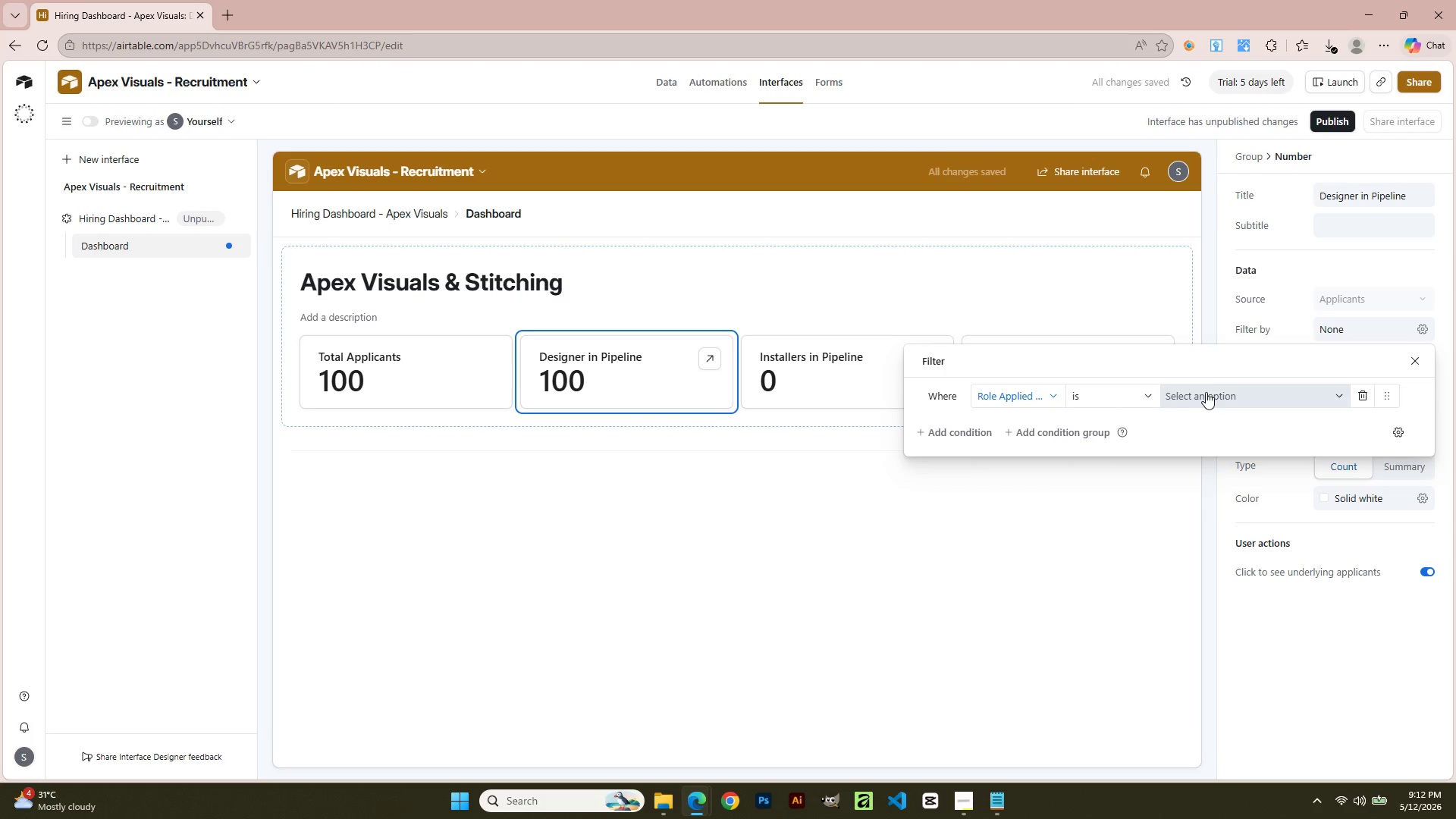 
scroll: coordinate [1171, 530], scroll_direction: down, amount: 1.0
 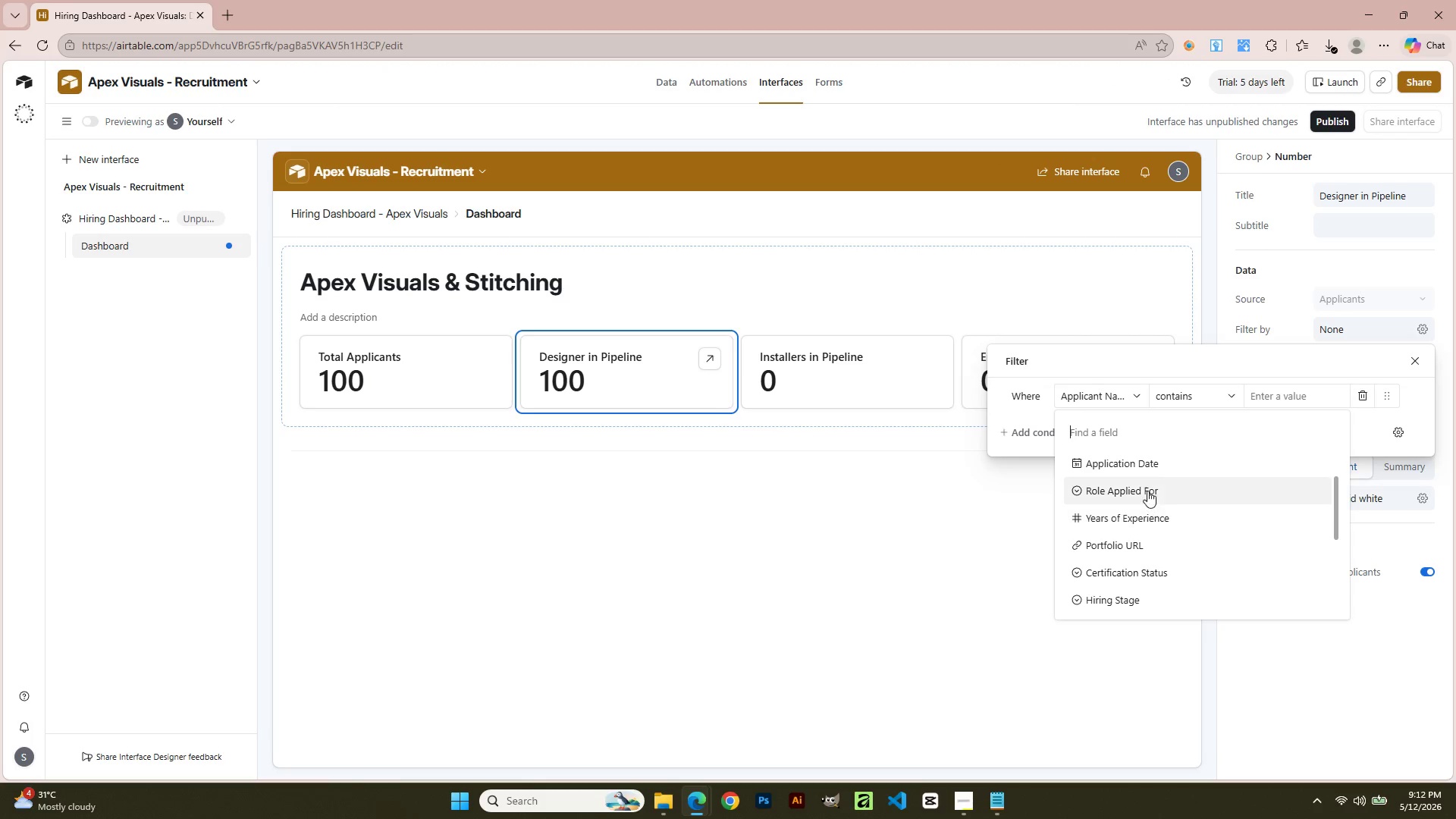 
left_click([1206, 392])
 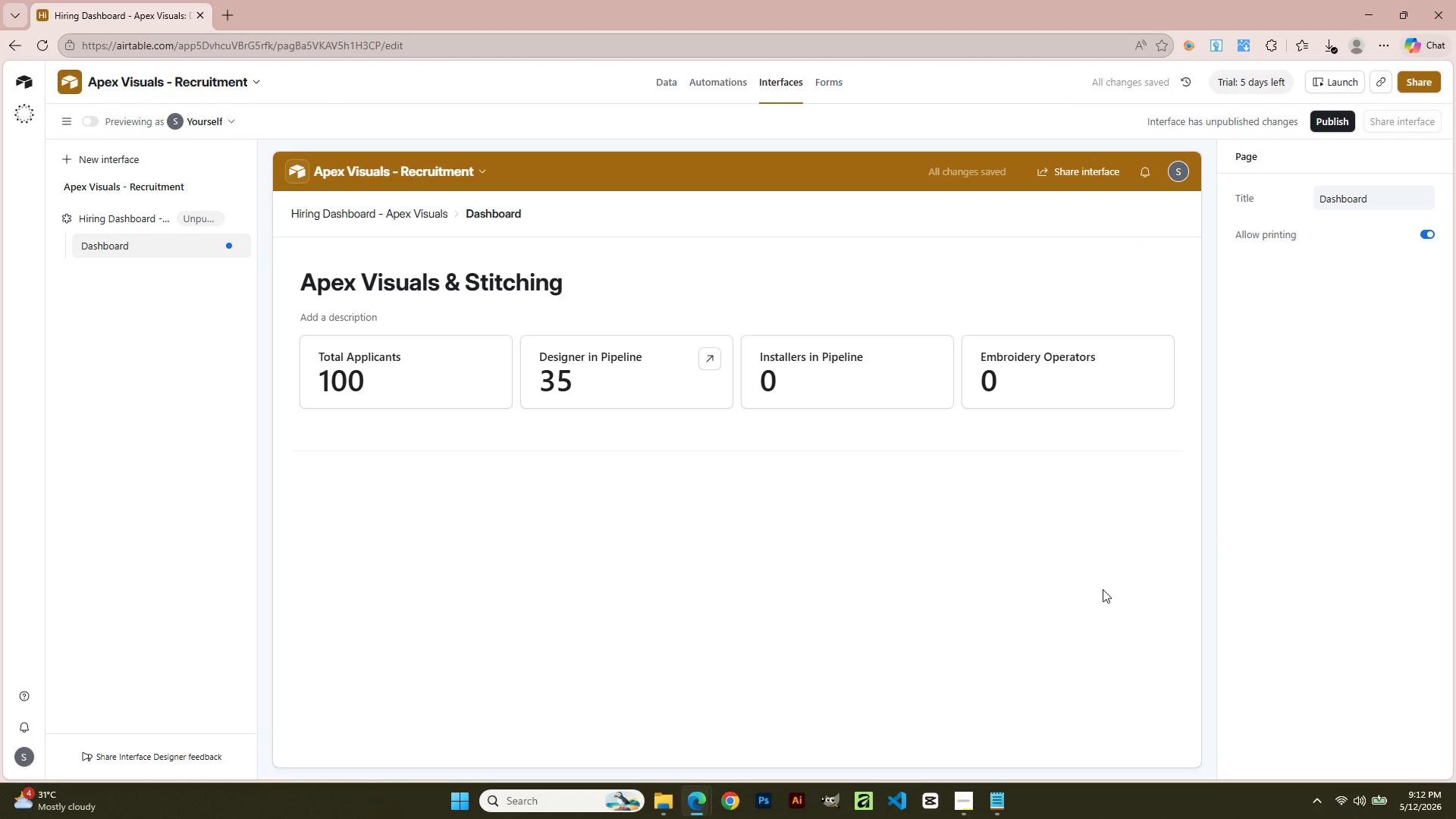 
wait(6.45)
 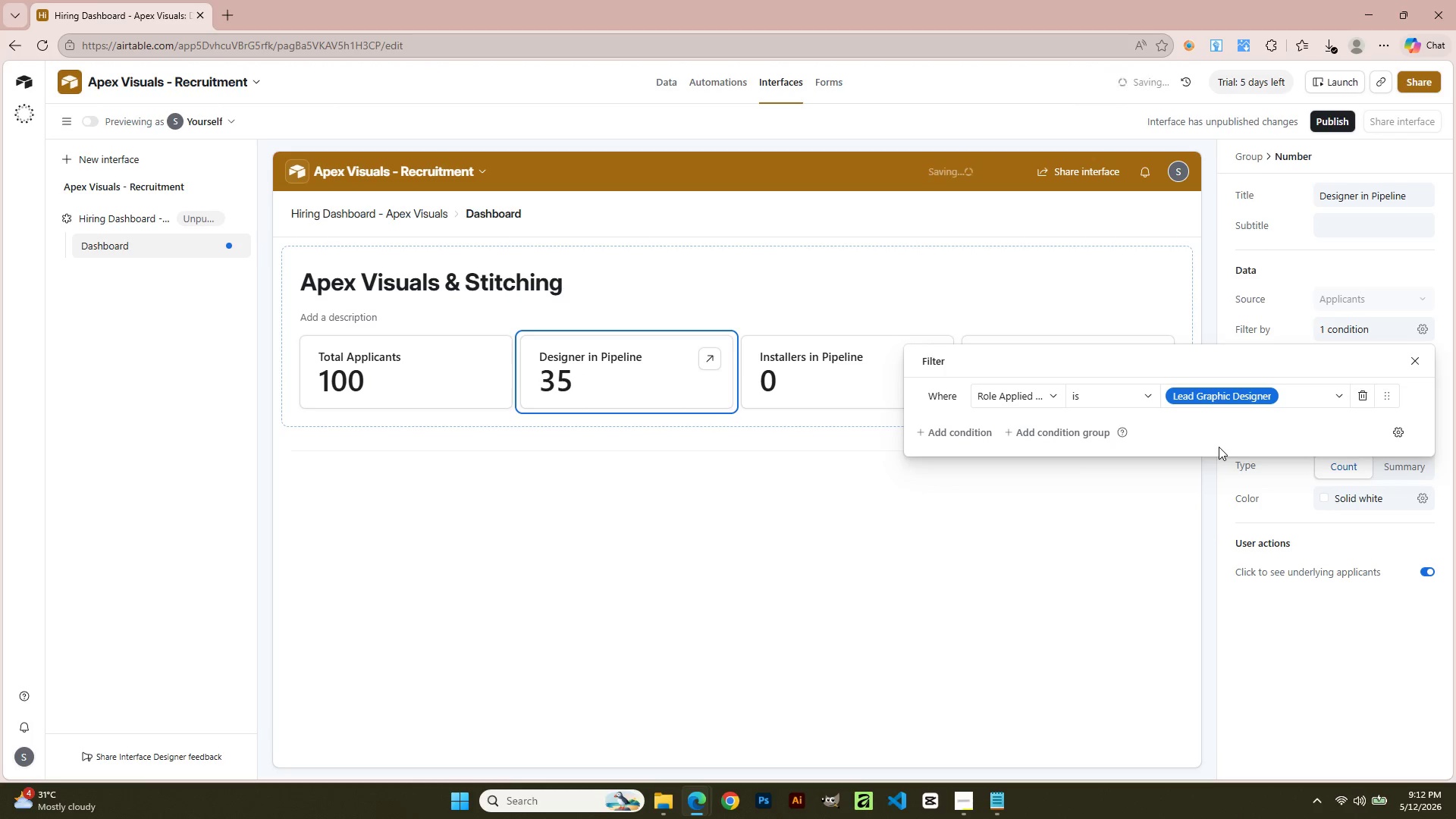 
left_click([894, 381])
 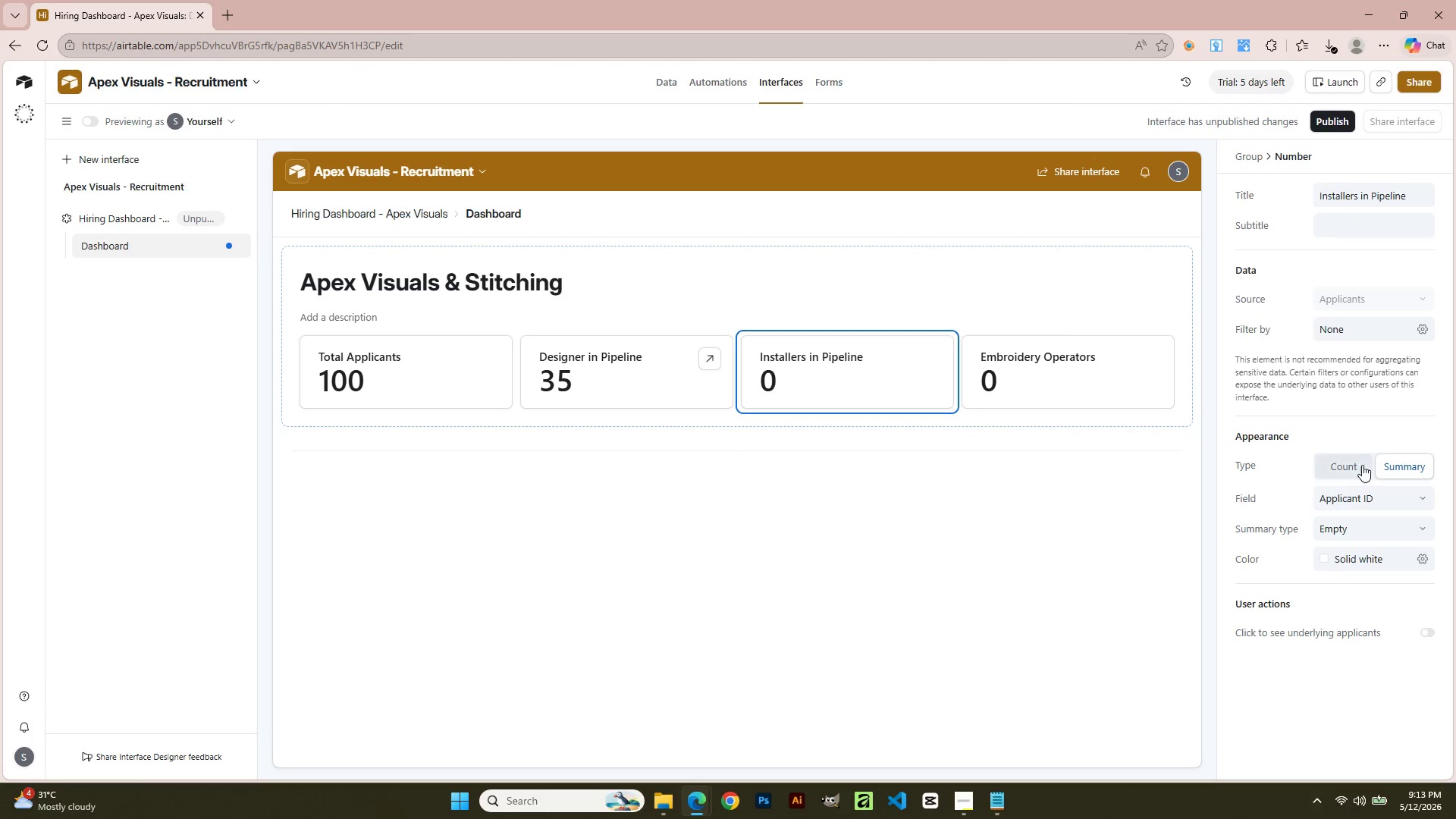 
left_click([1354, 466])
 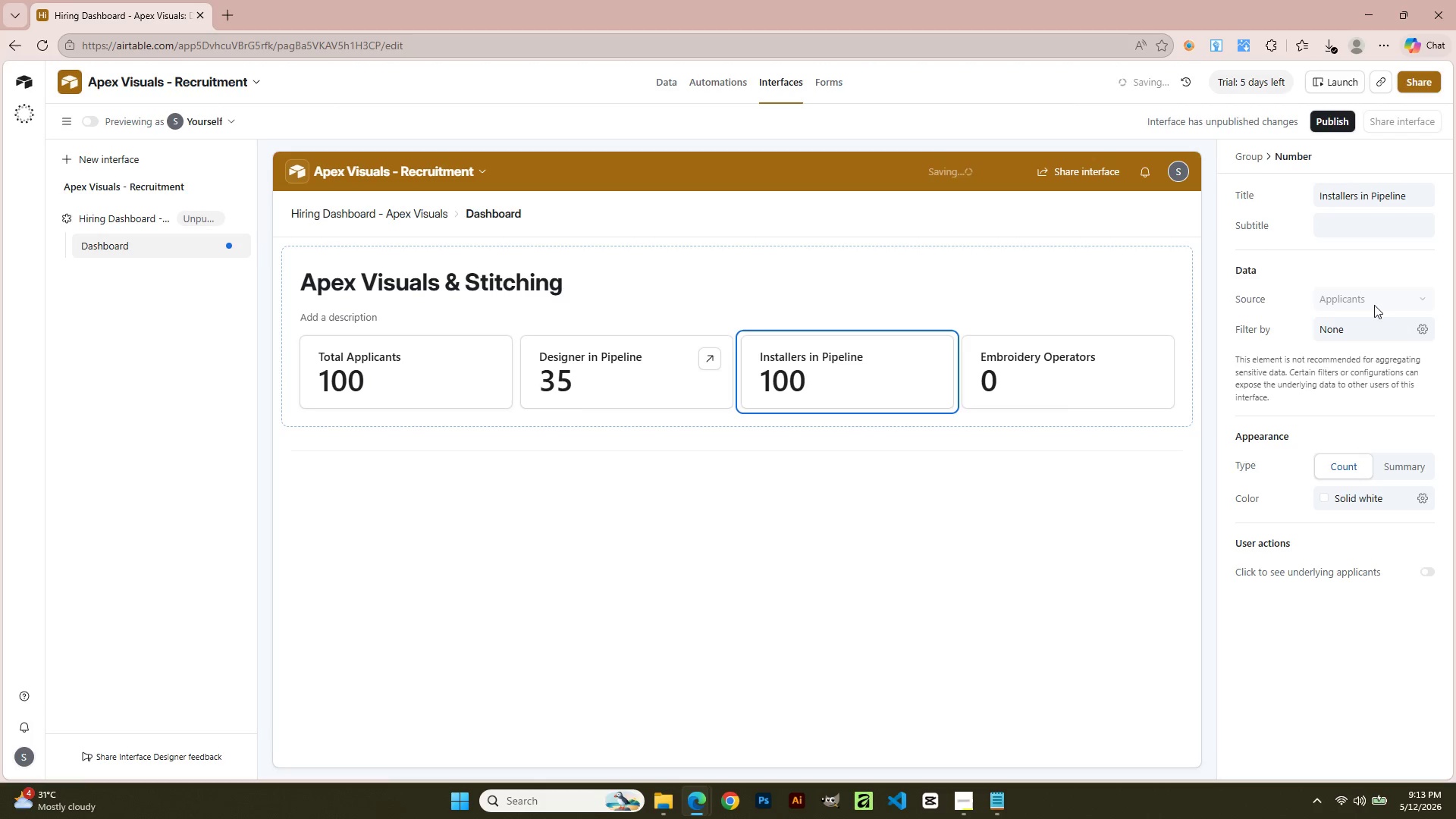 
left_click([1370, 325])
 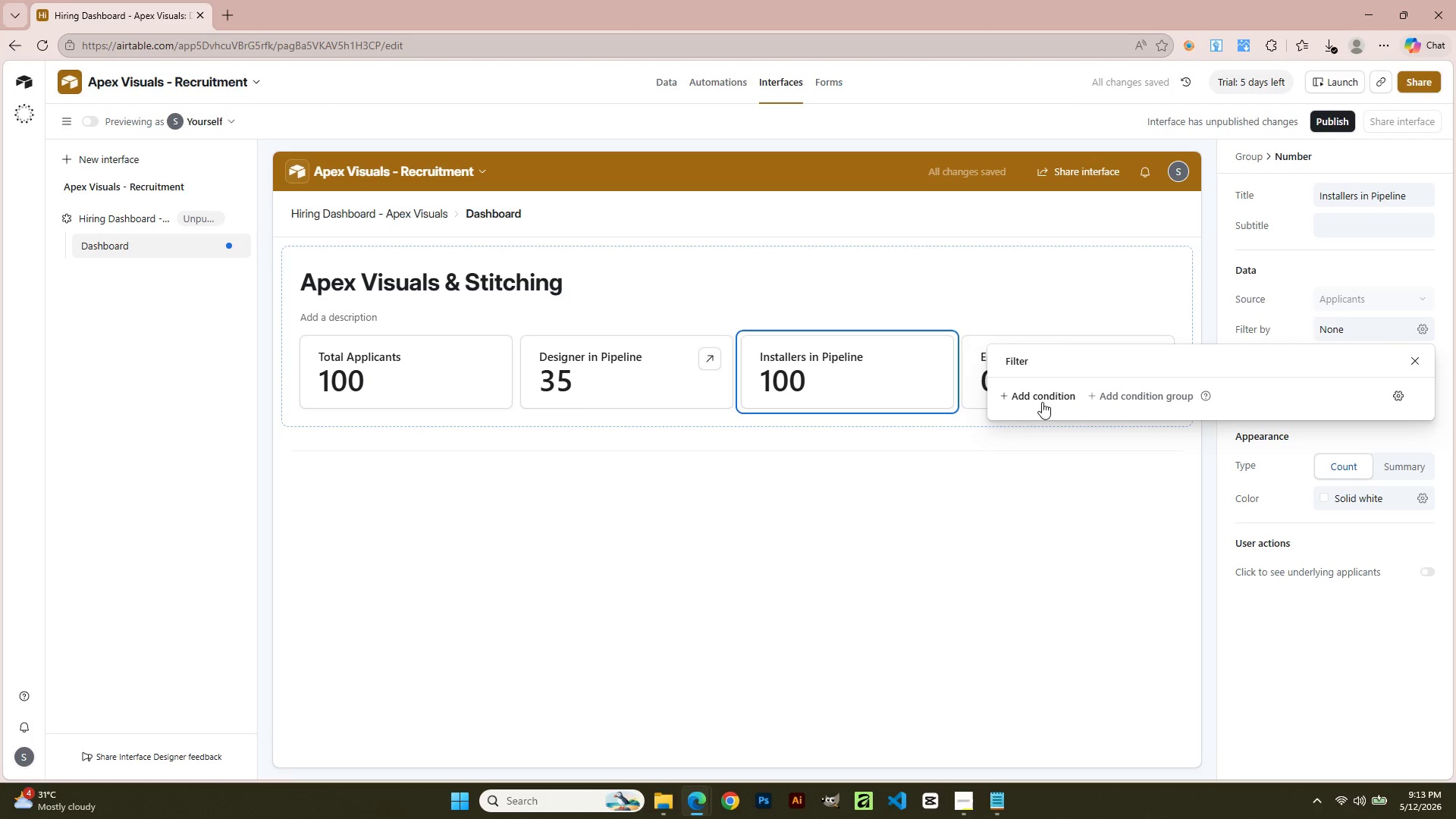 
left_click([1050, 397])
 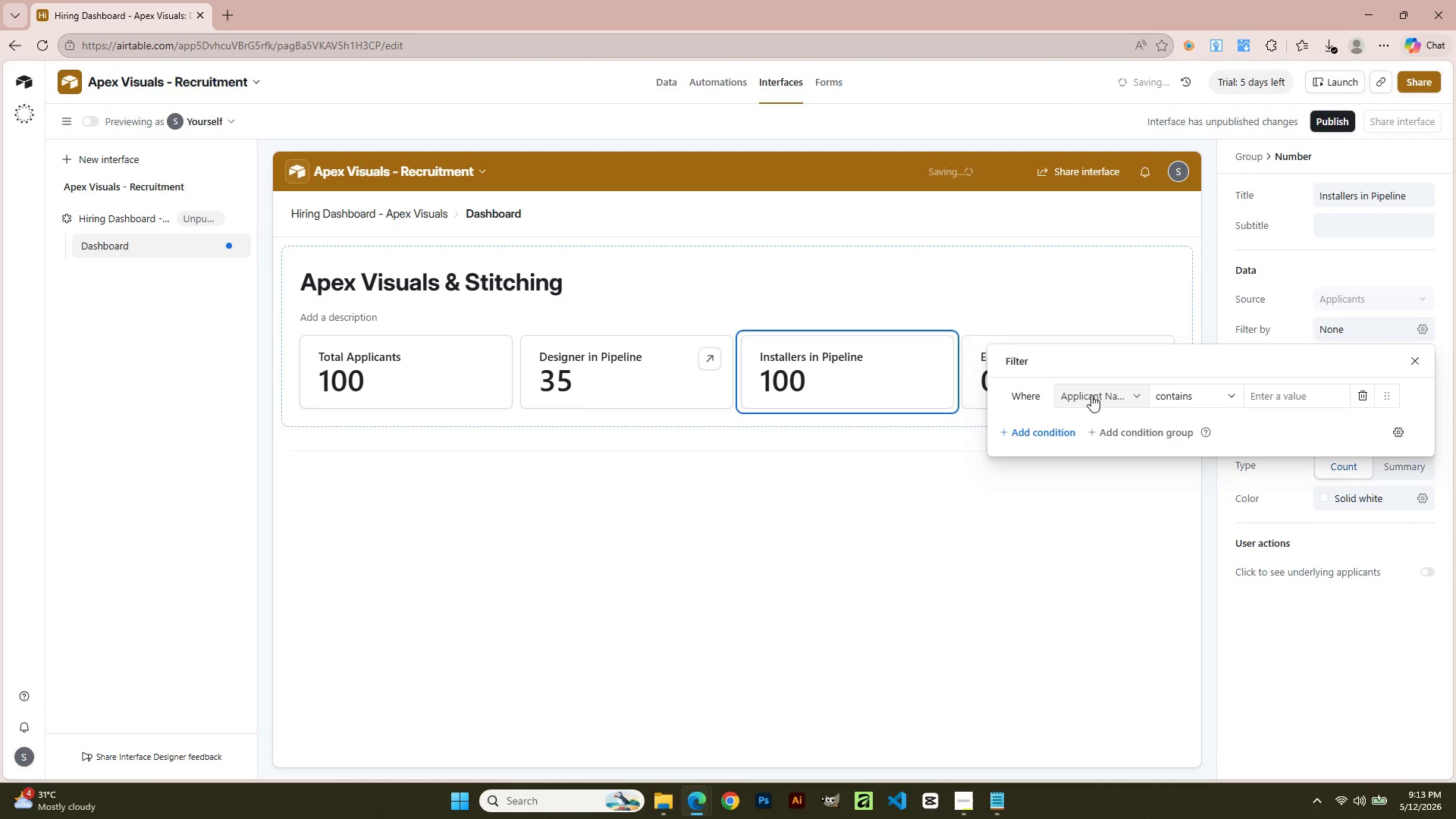 
left_click([1091, 395])
 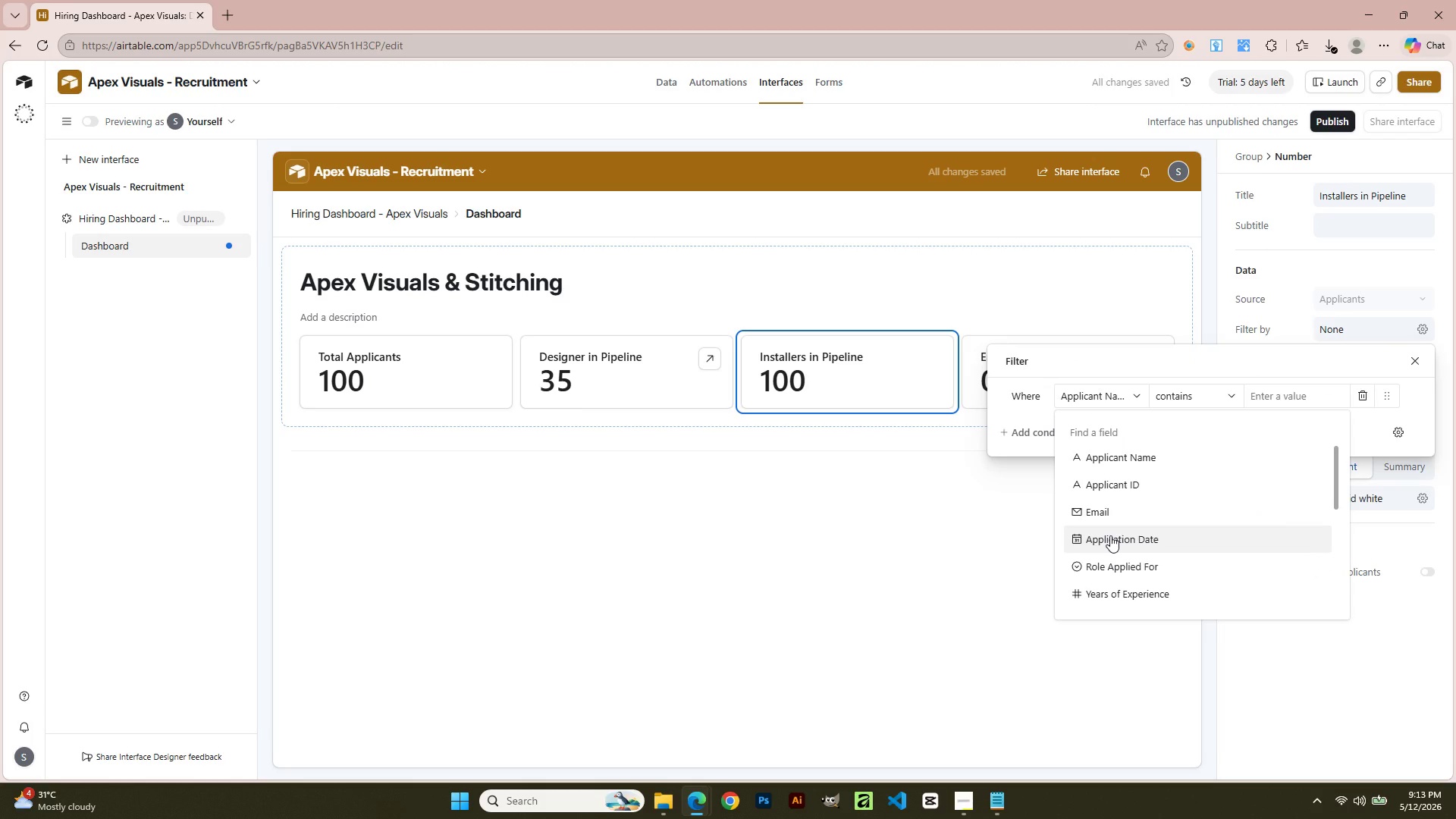 
left_click([1113, 567])
 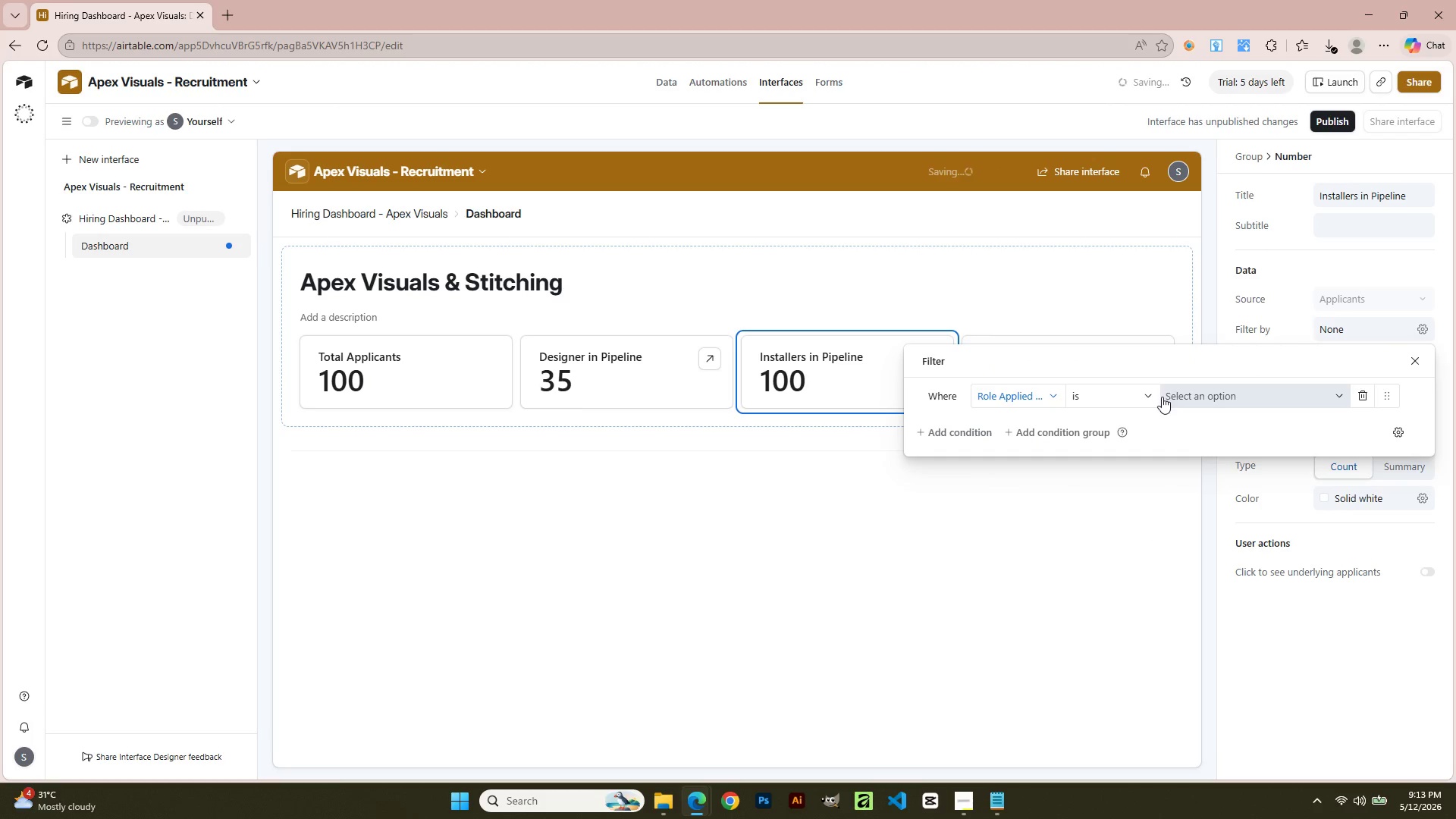 
left_click([1205, 393])
 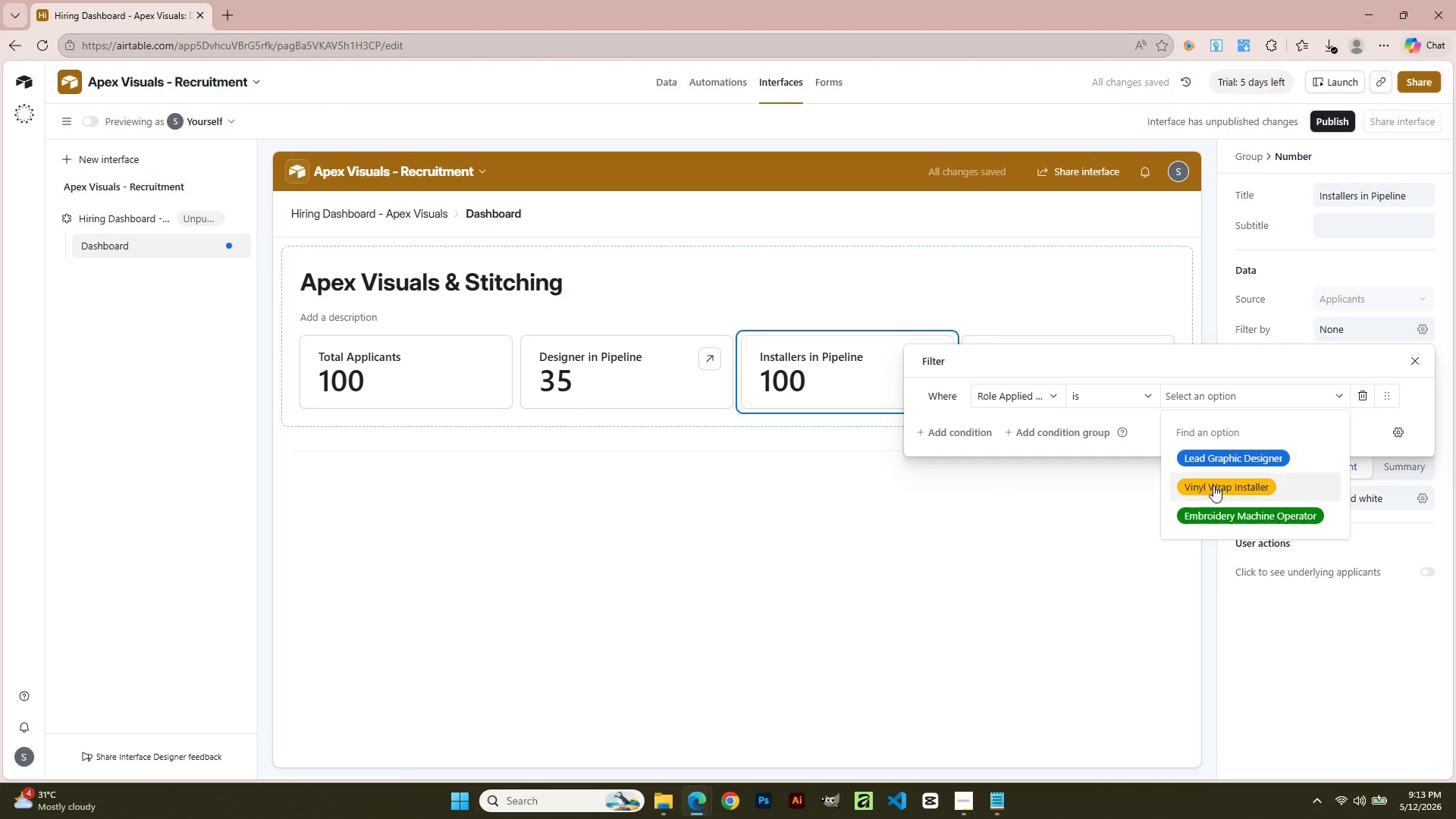 
left_click([1217, 494])
 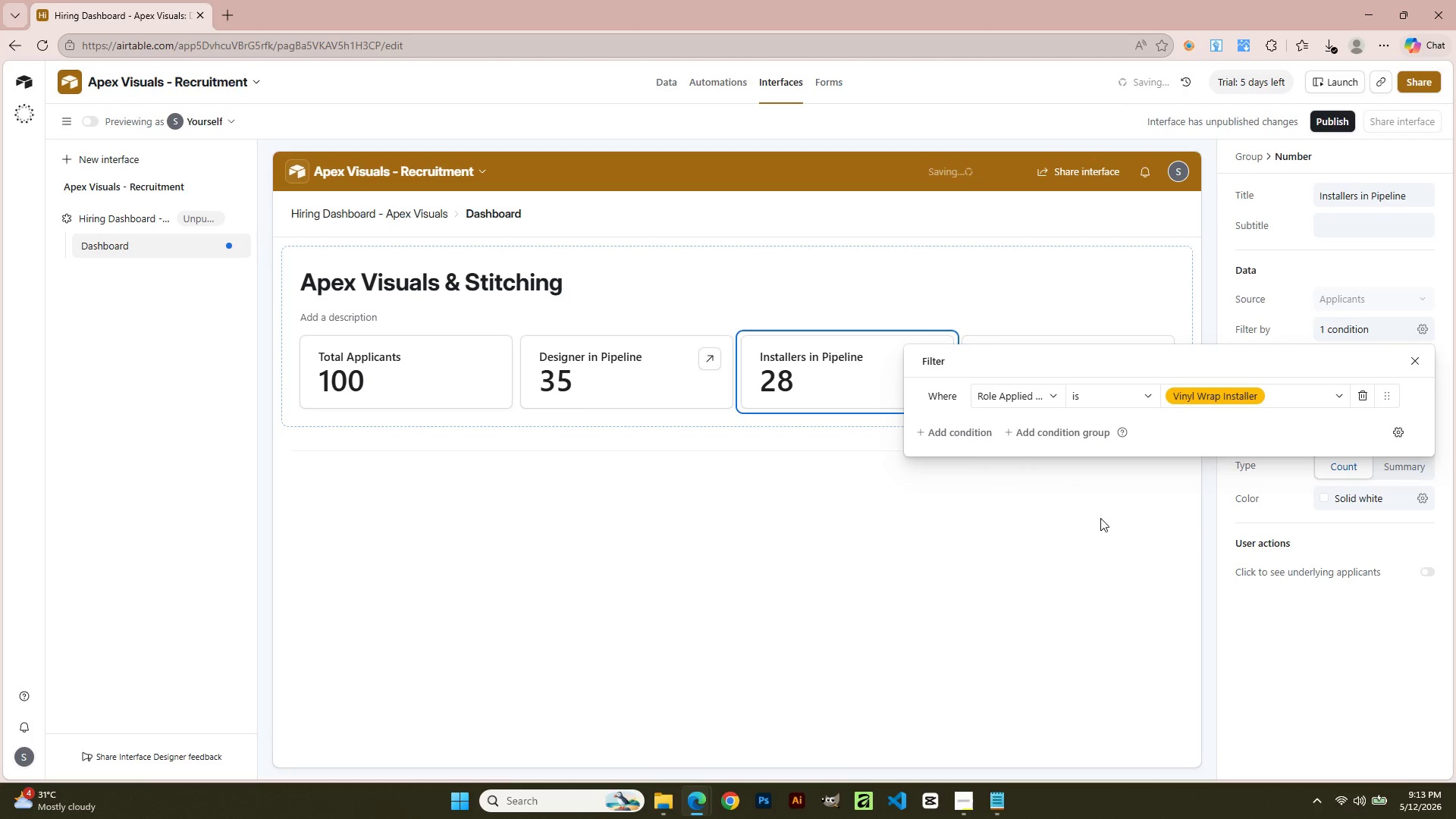 
left_click([1053, 537])
 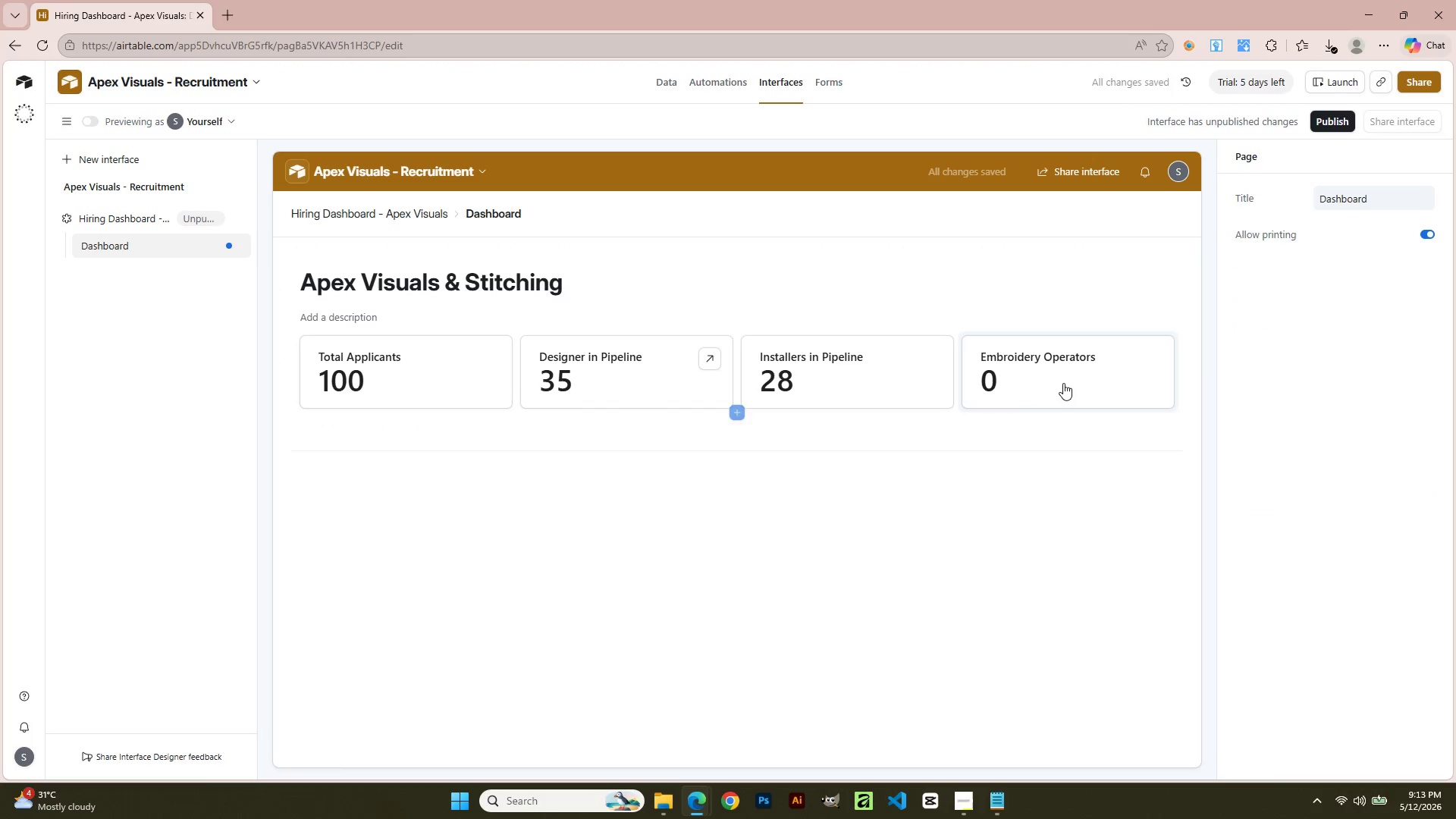 
left_click([1063, 381])
 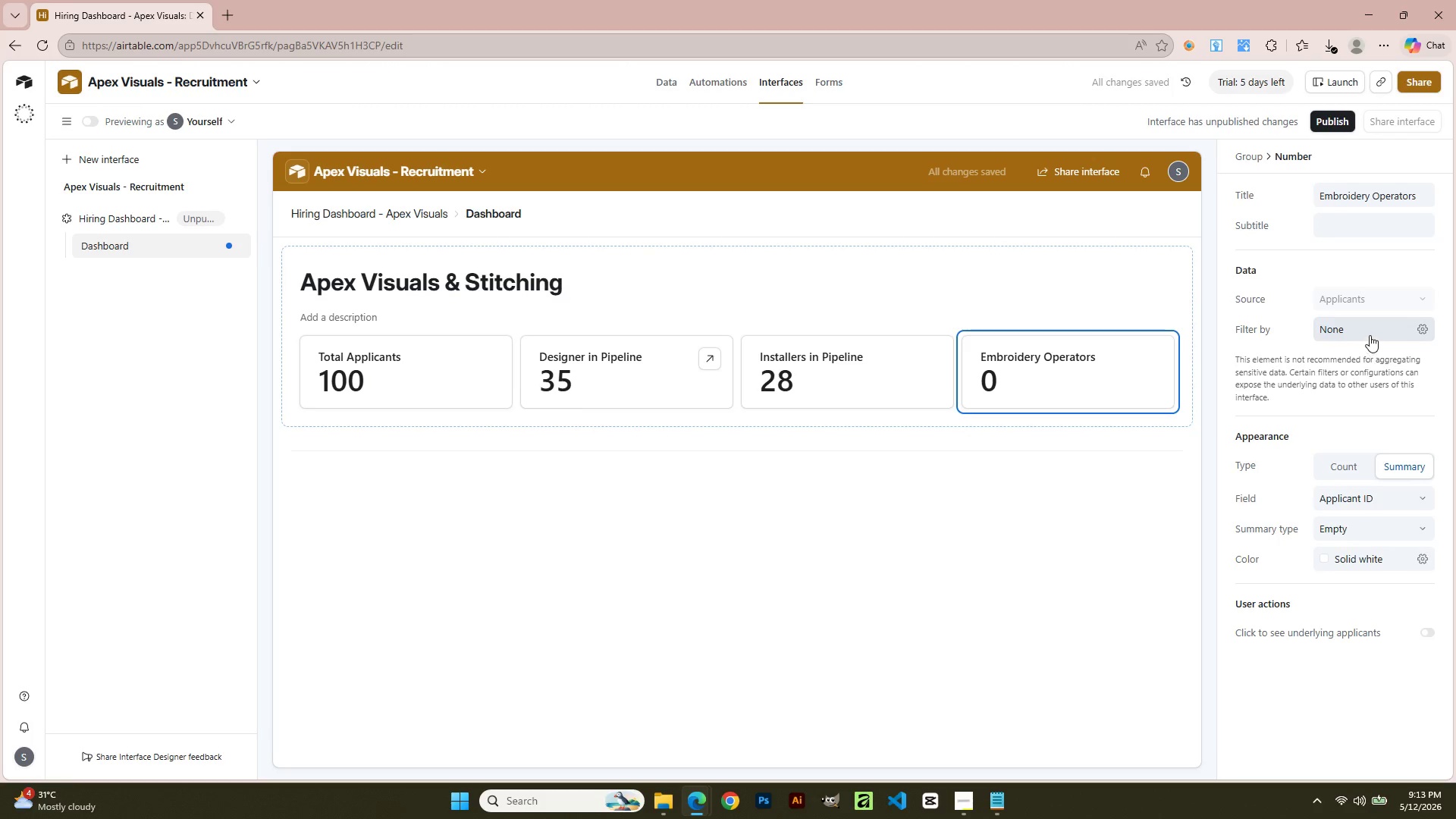 
left_click([1370, 331])
 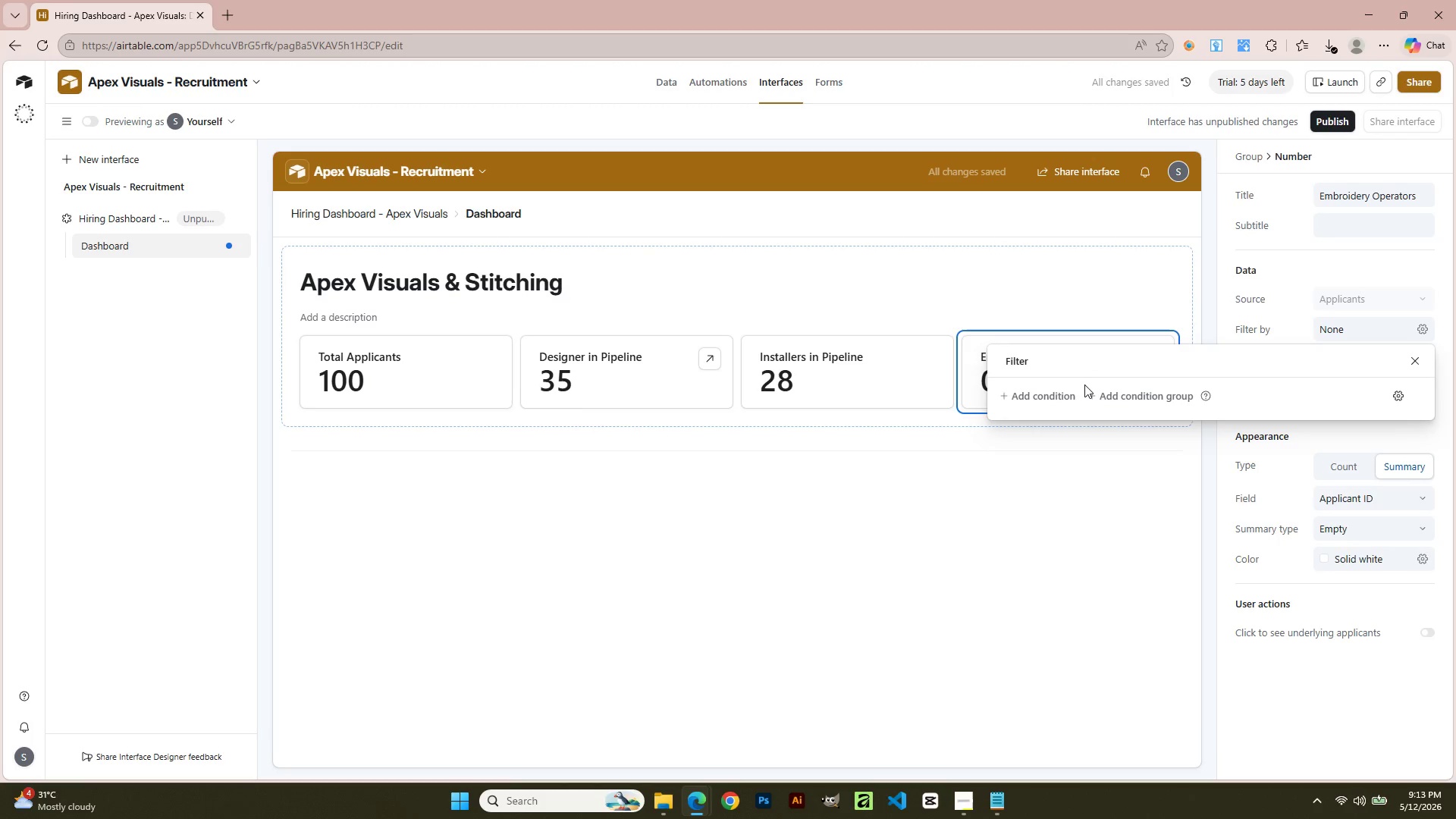 
left_click([1048, 395])
 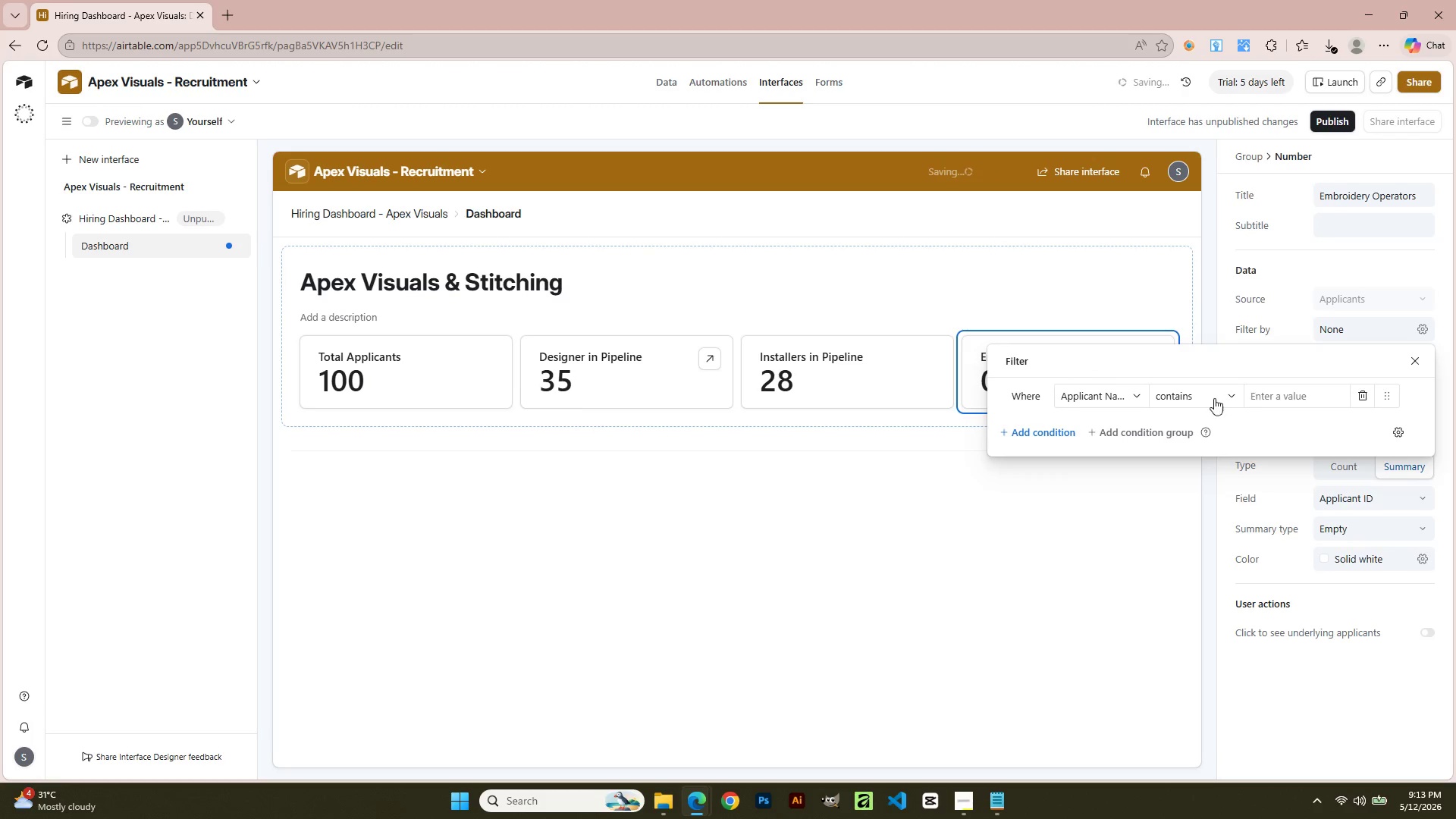 
left_click([1103, 395])
 